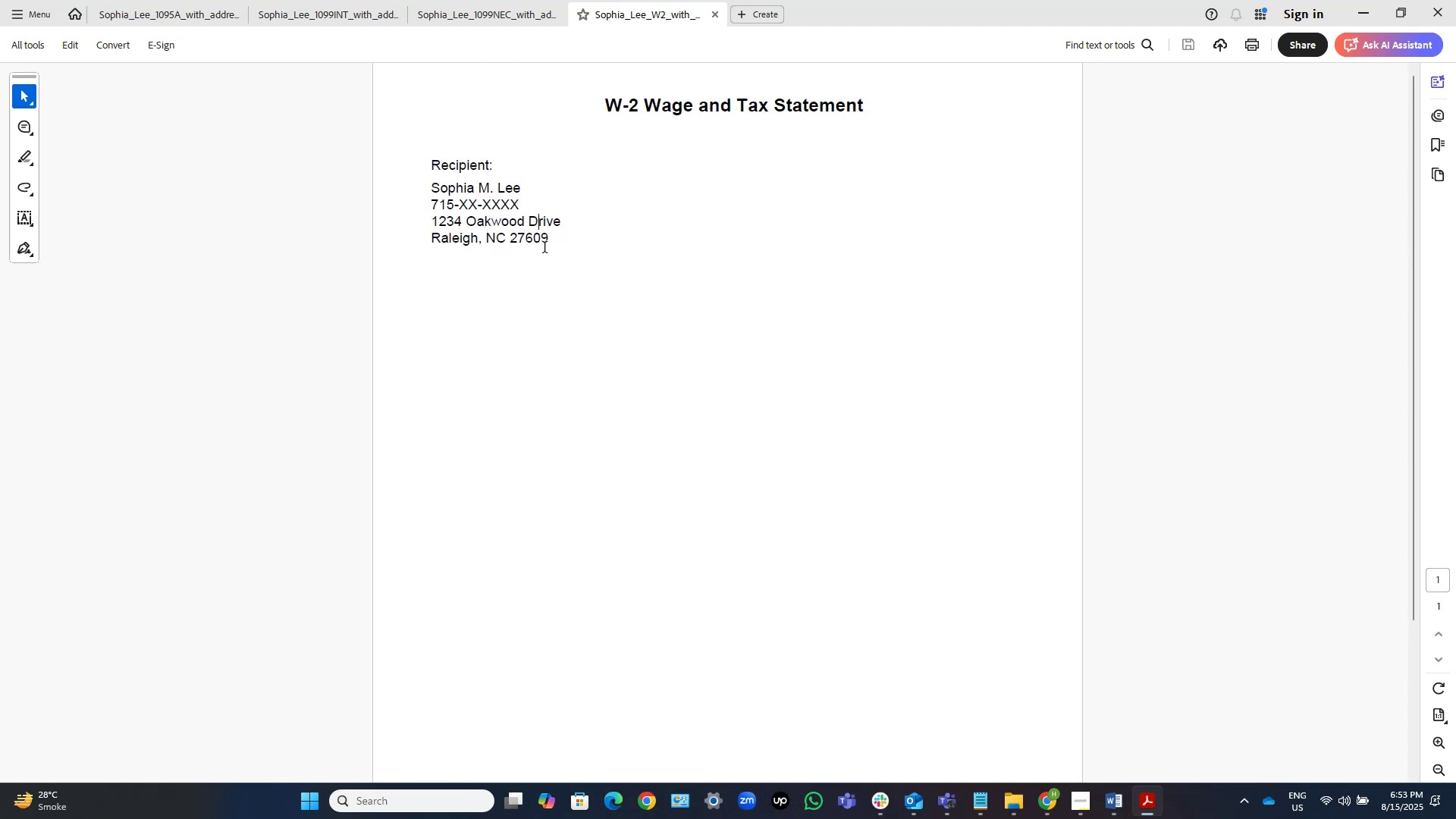 
wait(5.52)
 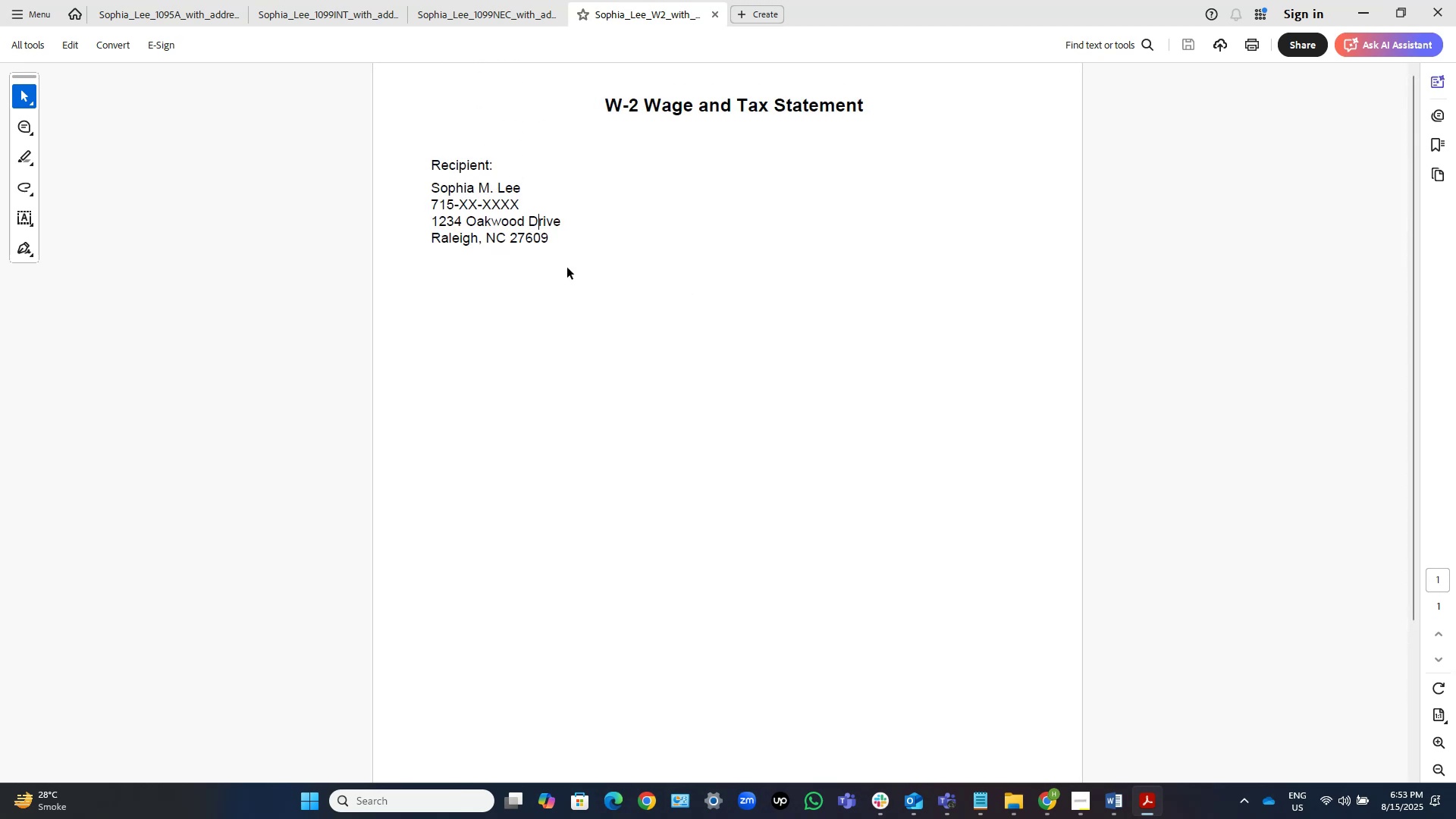 
left_click_drag(start_coordinate=[563, 238], to_coordinate=[458, 221])
 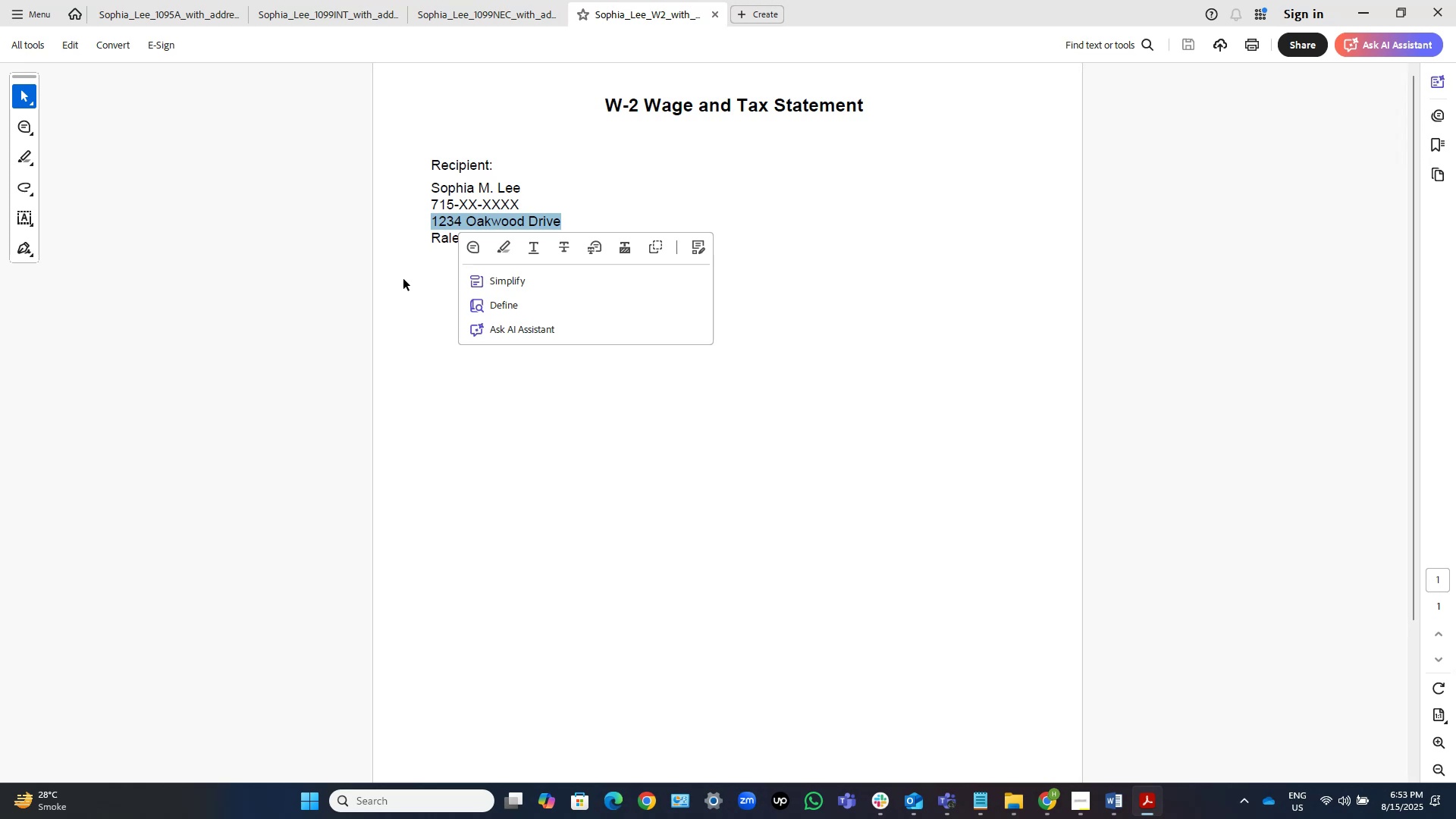 
left_click([420, 277])
 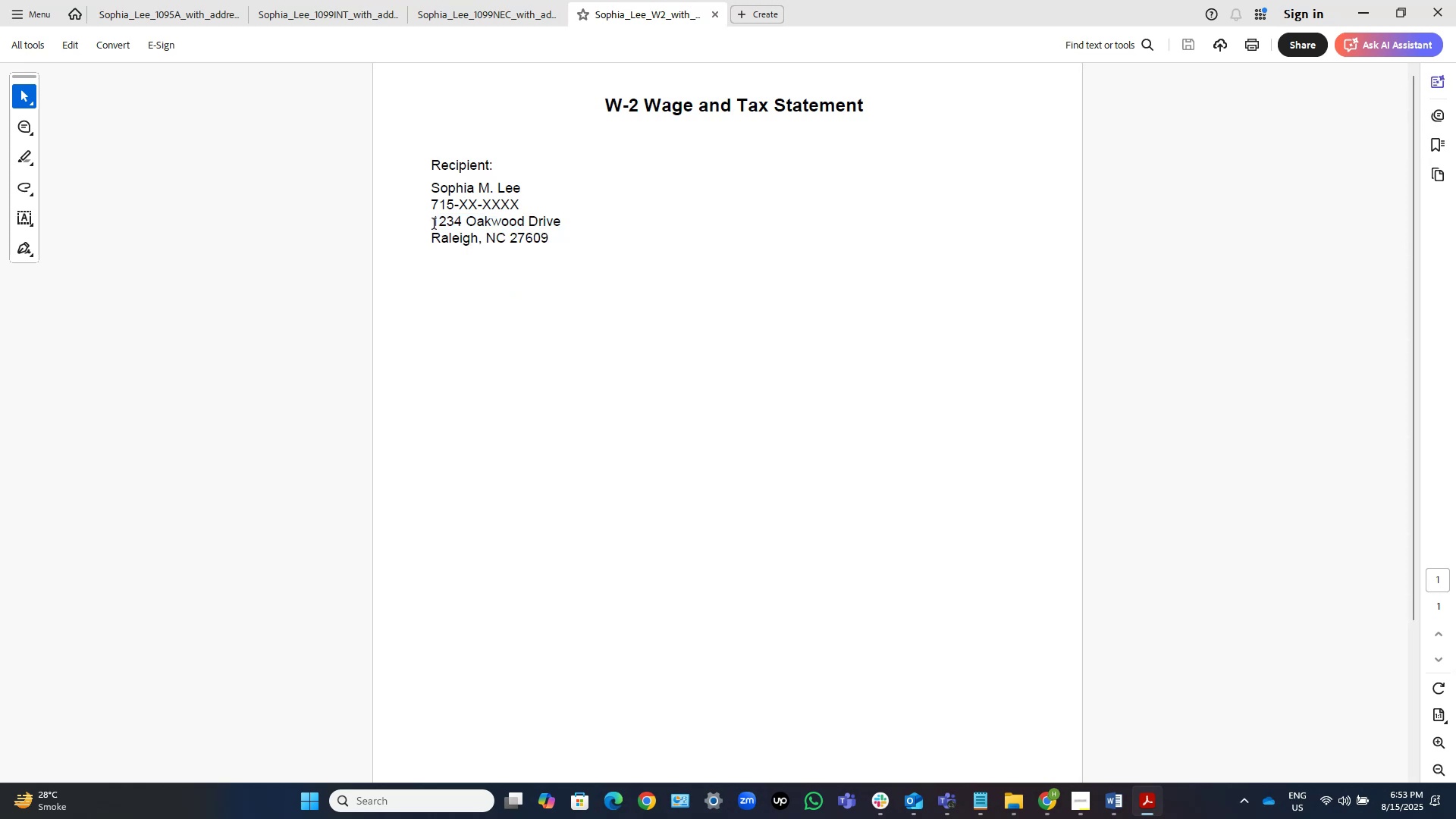 
left_click_drag(start_coordinate=[435, 224], to_coordinate=[557, 240])
 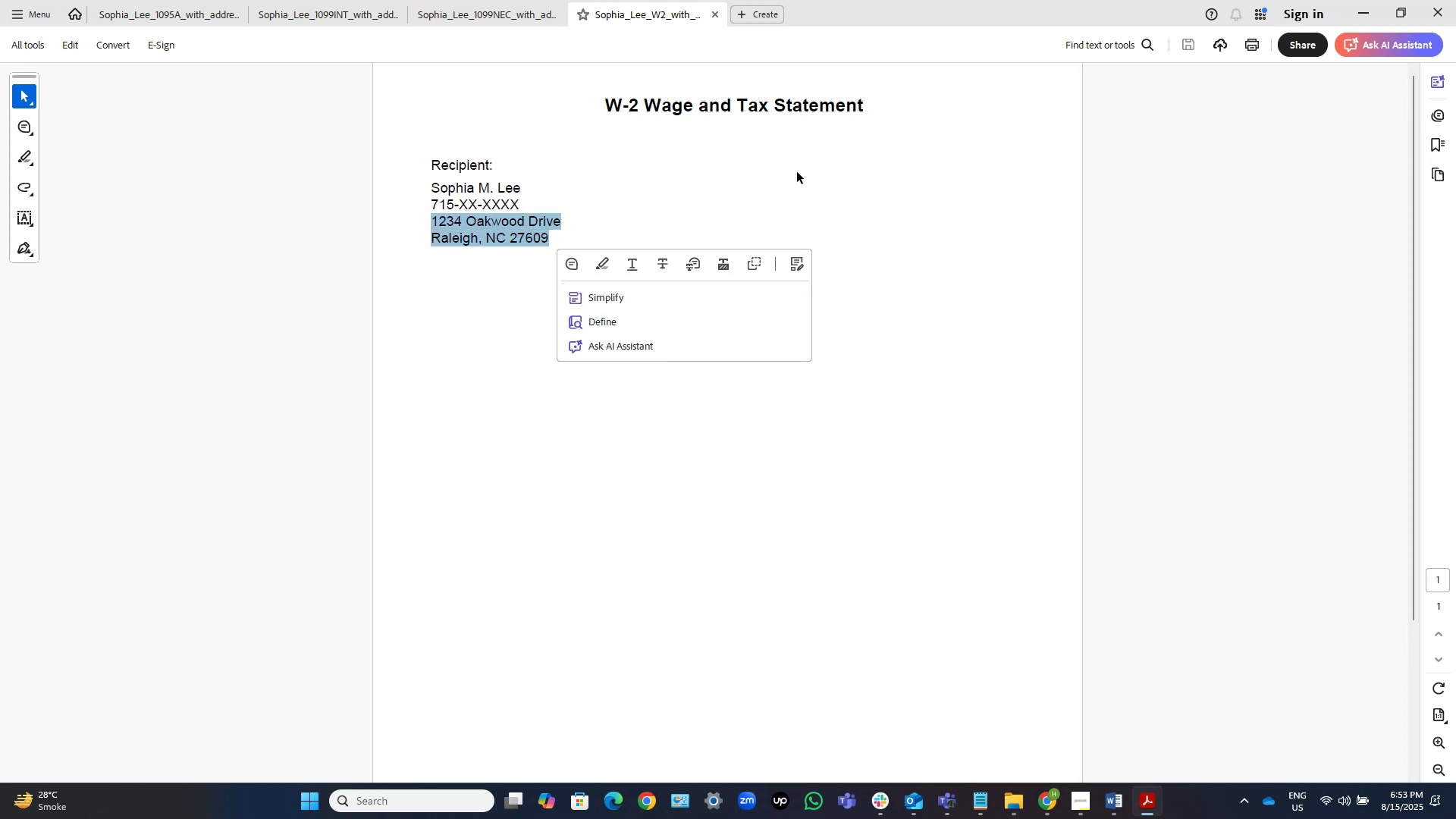 
key(Control+C)
 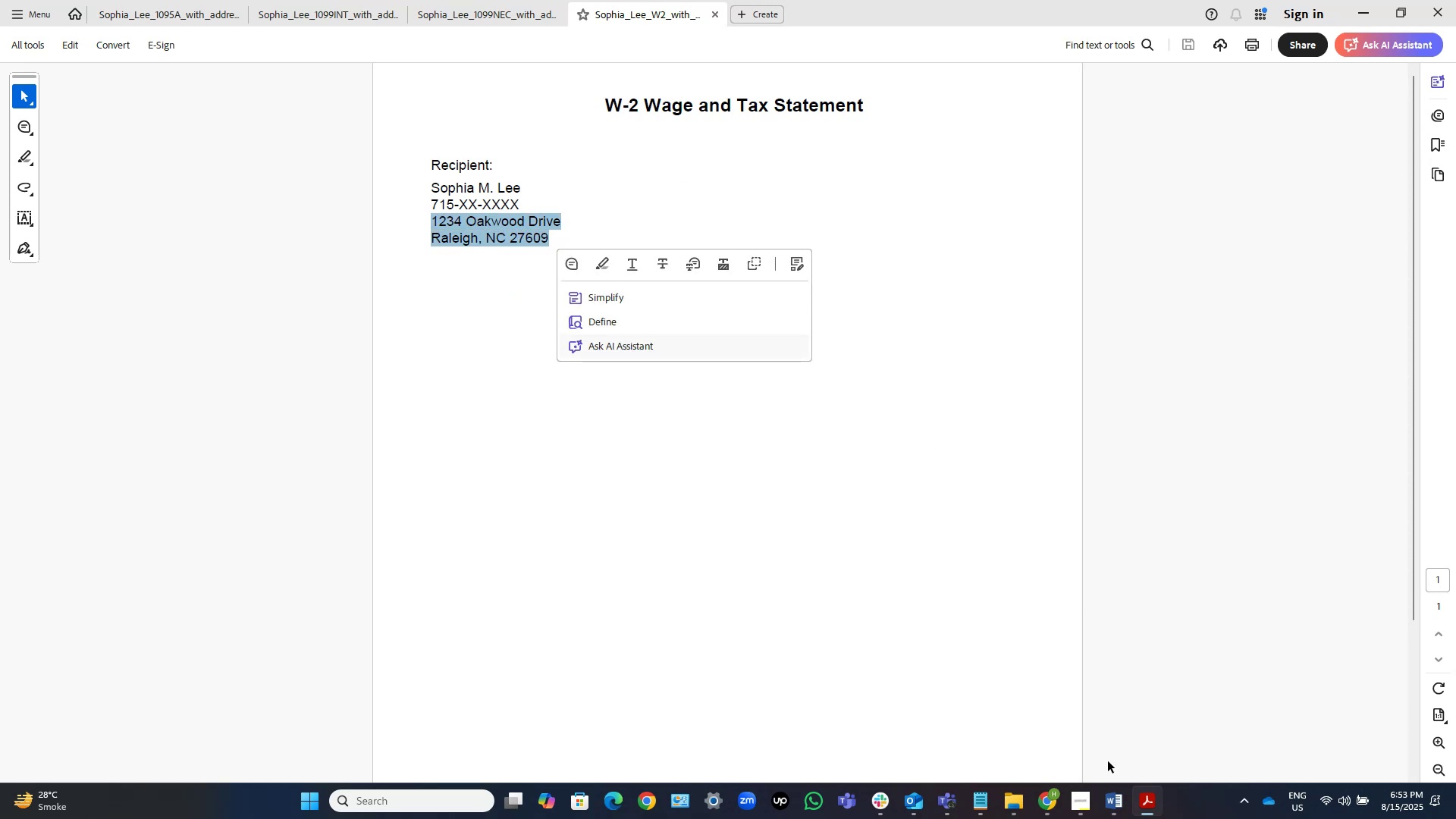 
left_click([1114, 807])
 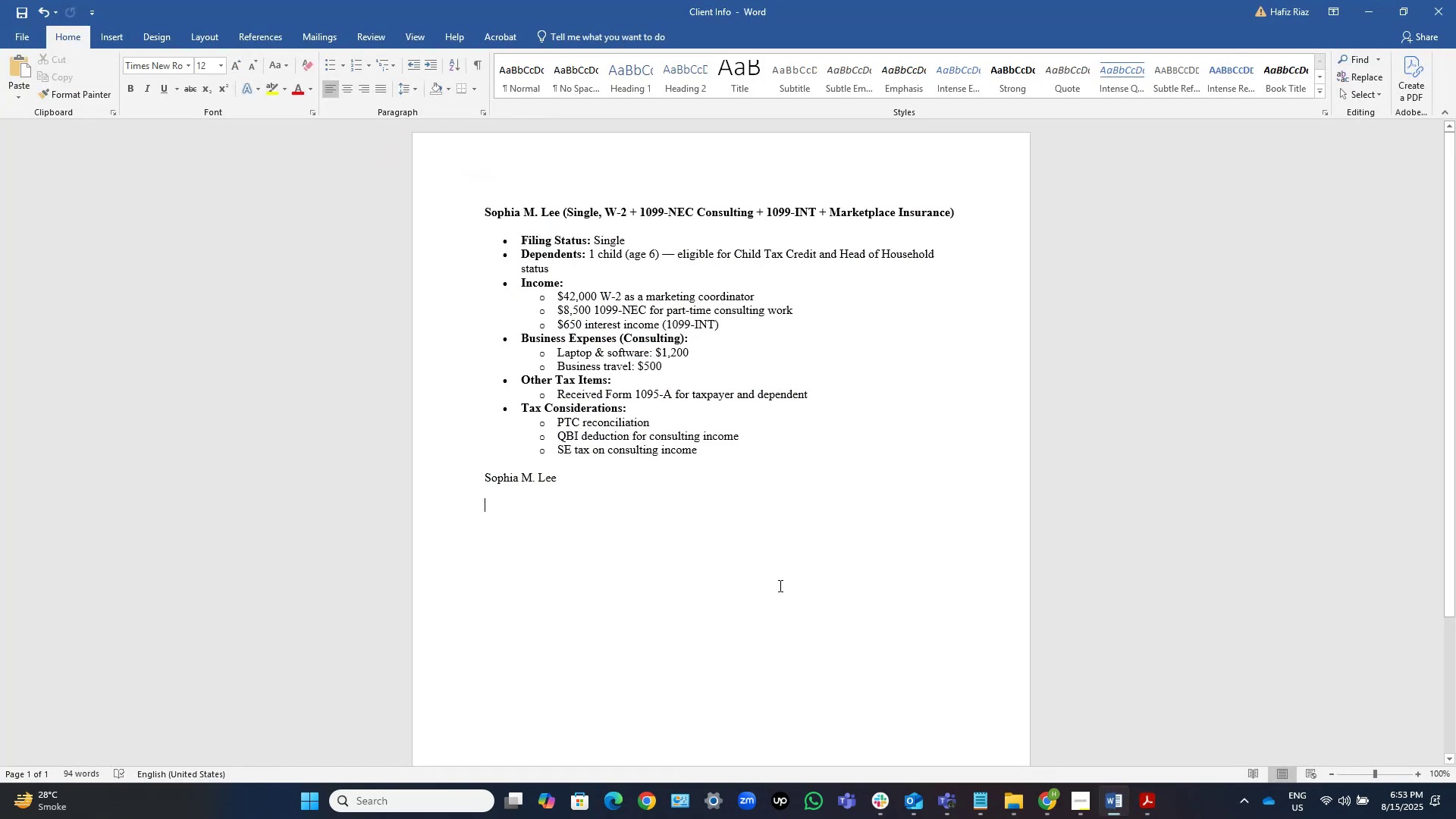 
type(SSn)
key(Backspace)
type(N#)
key(NumpadEnter)
type(Address# )
 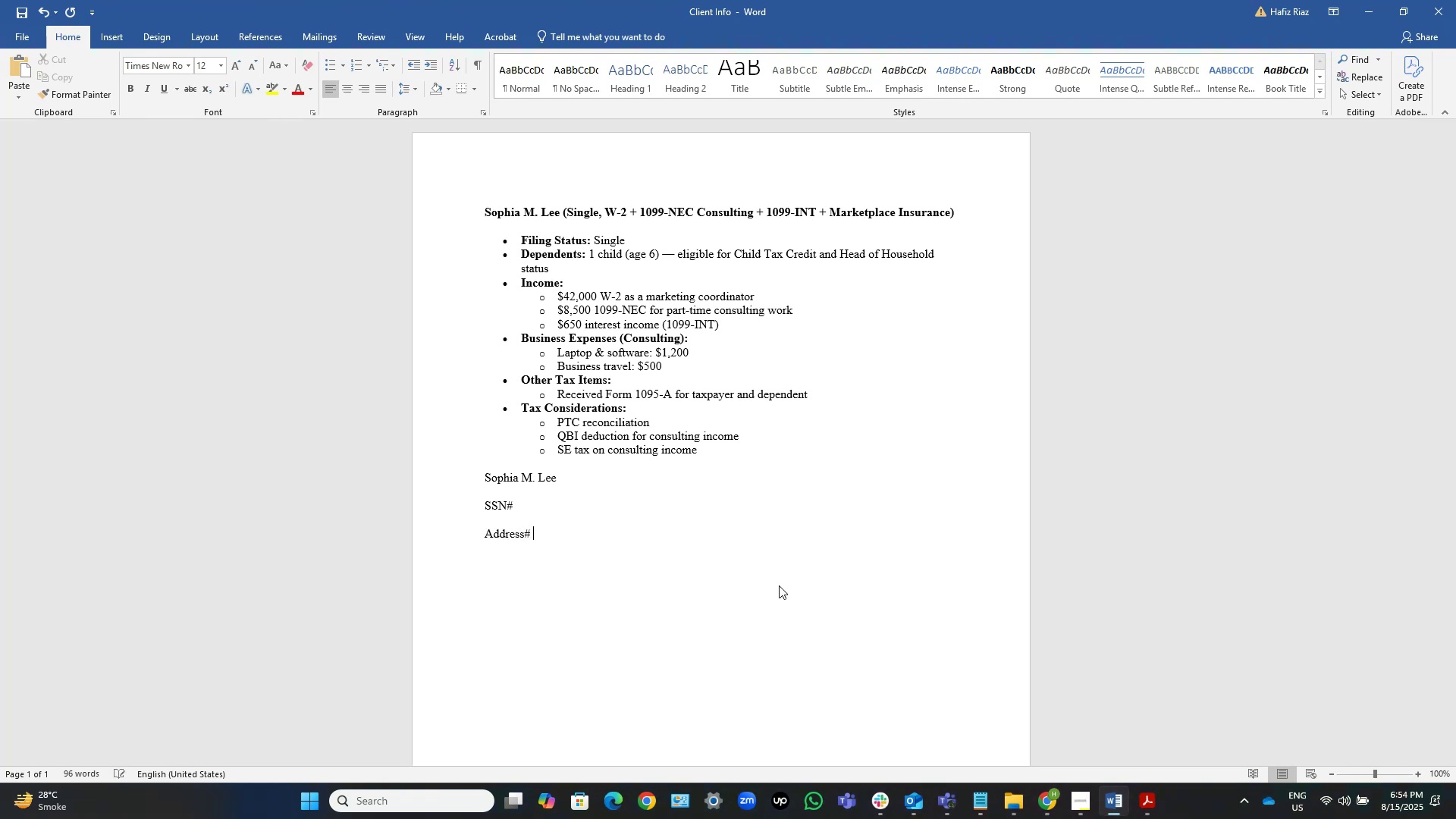 
key(Control+V)
 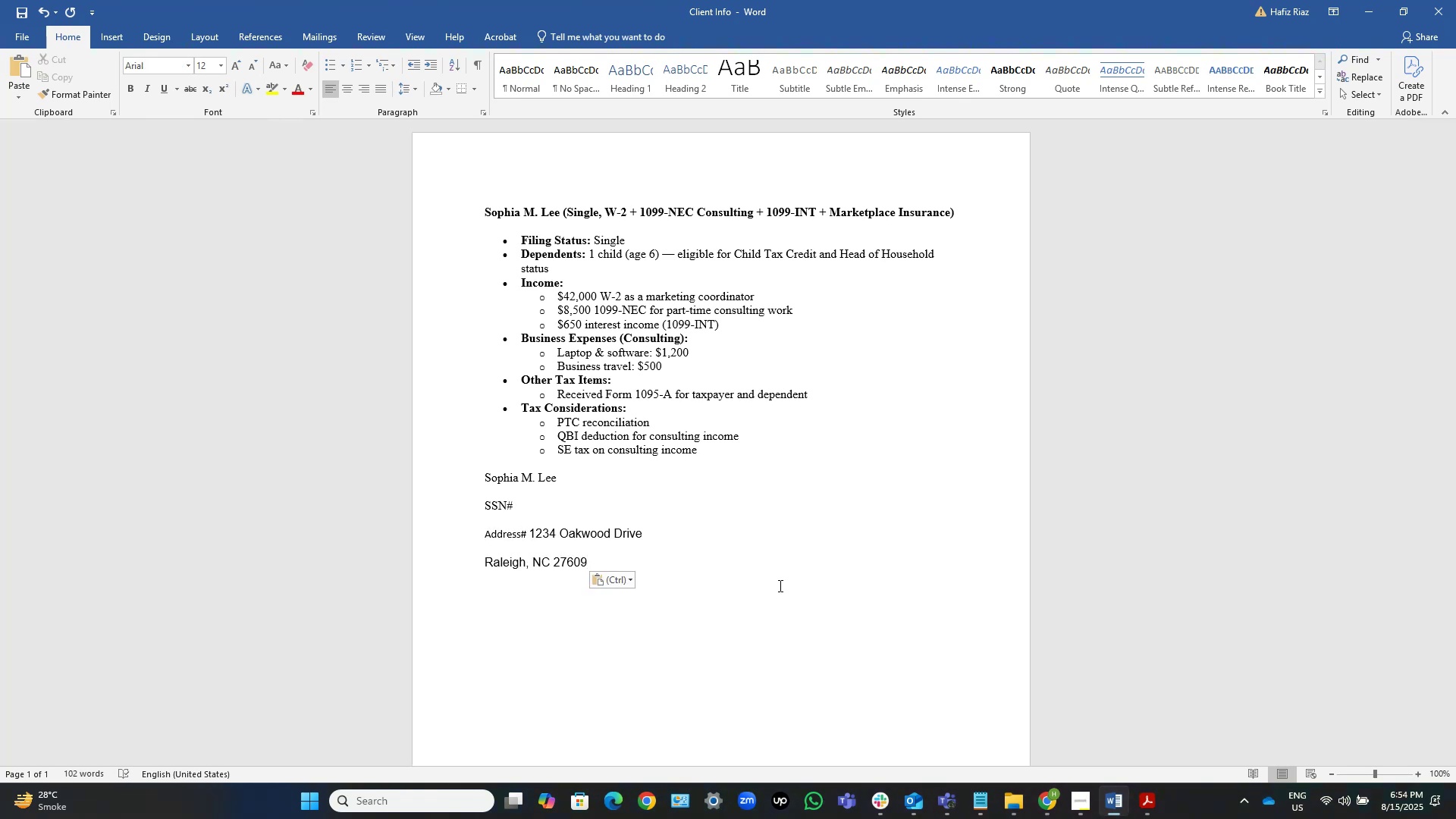 
key(Home)
 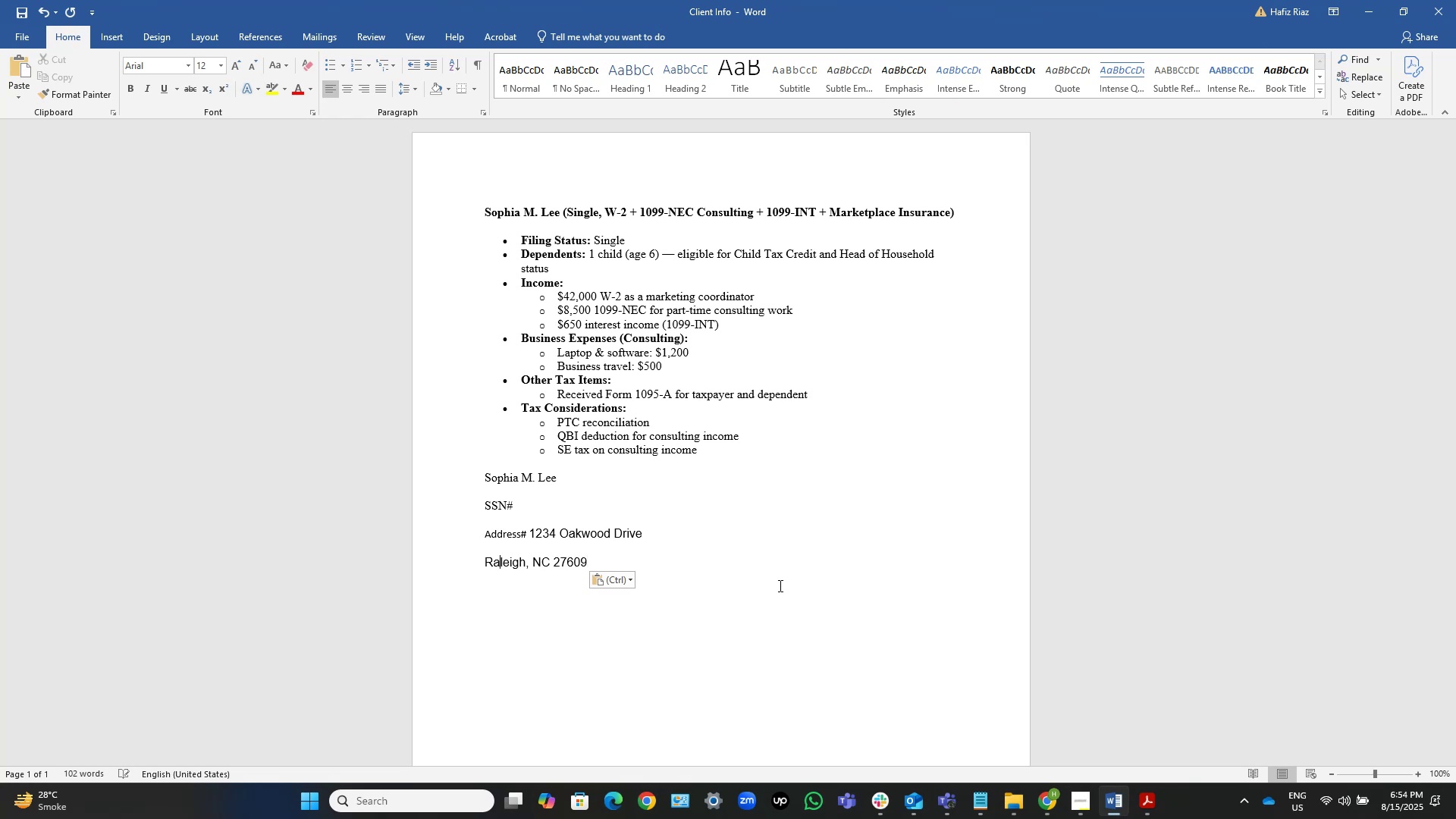 
key(Backspace)
 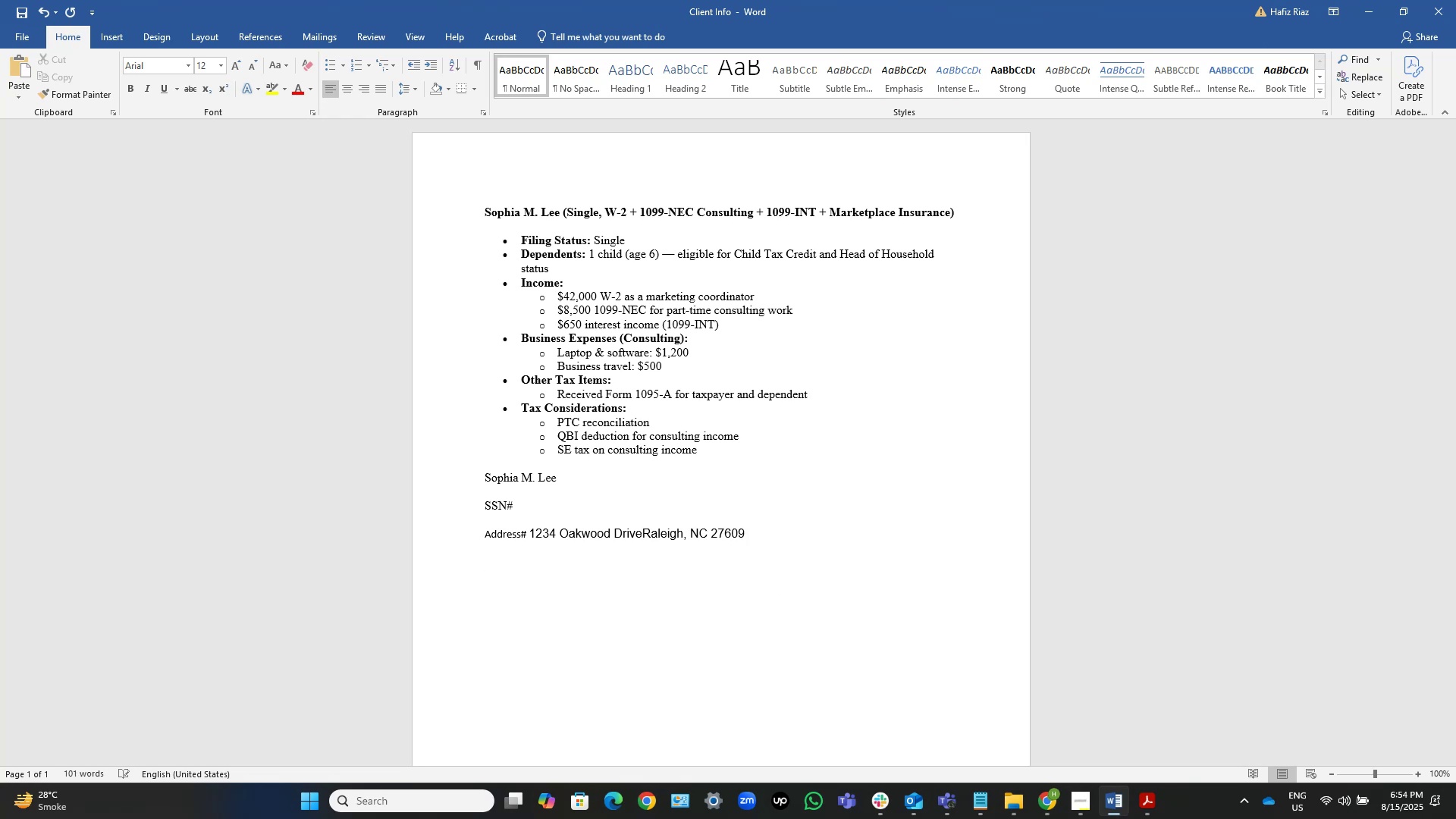 
key(Space)
 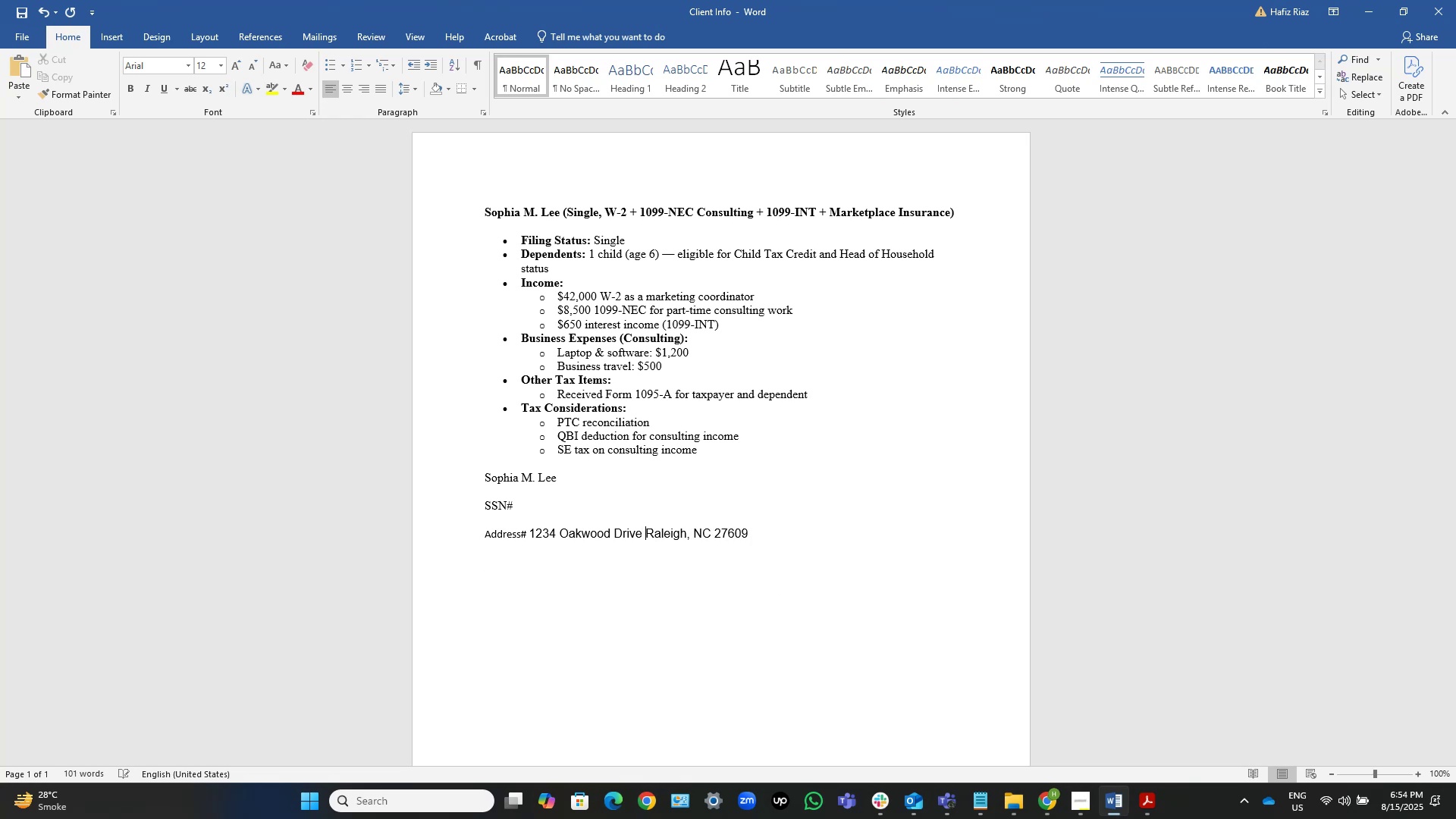 
key(Control+S)
 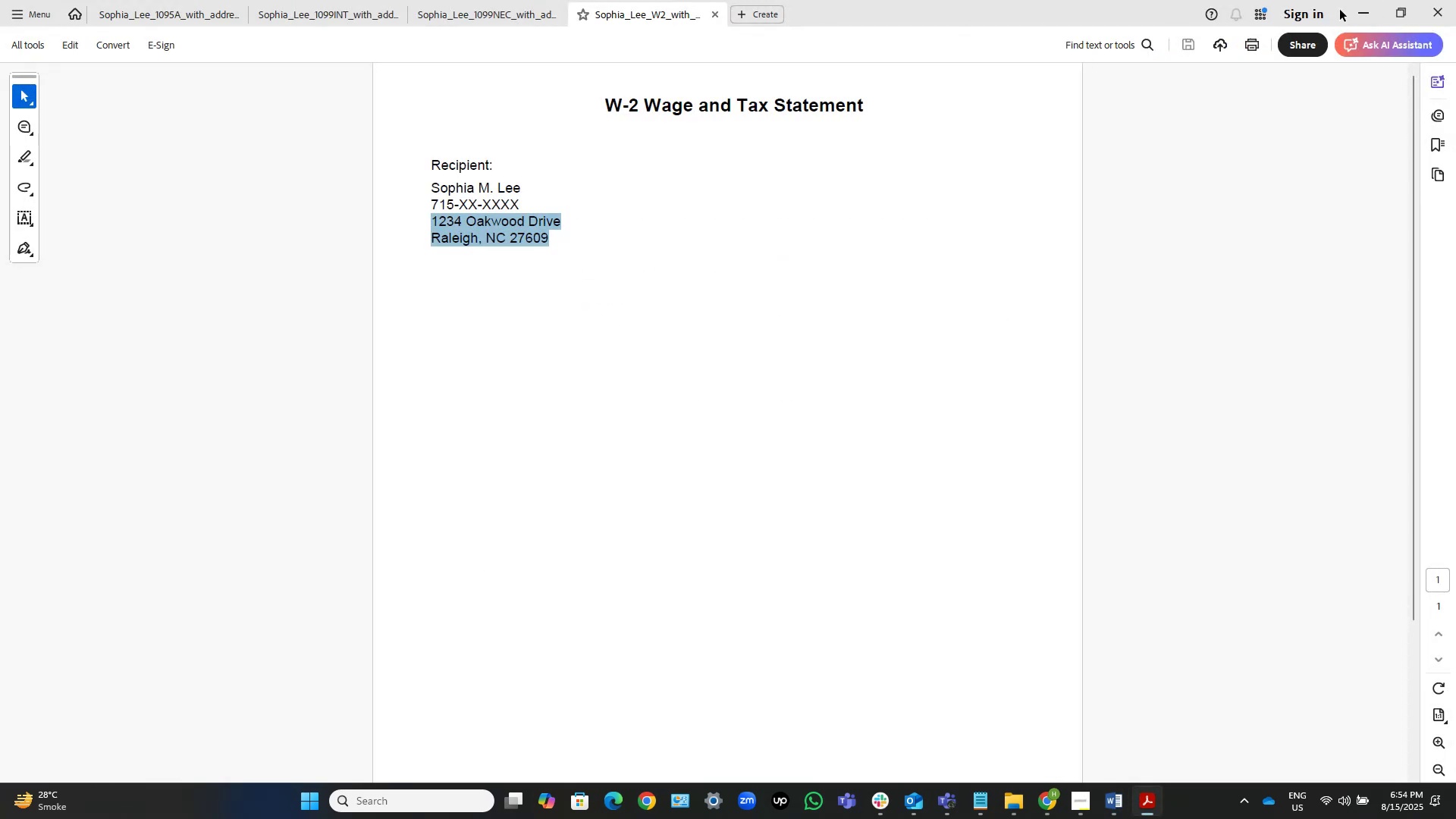 
left_click([582, 242])
 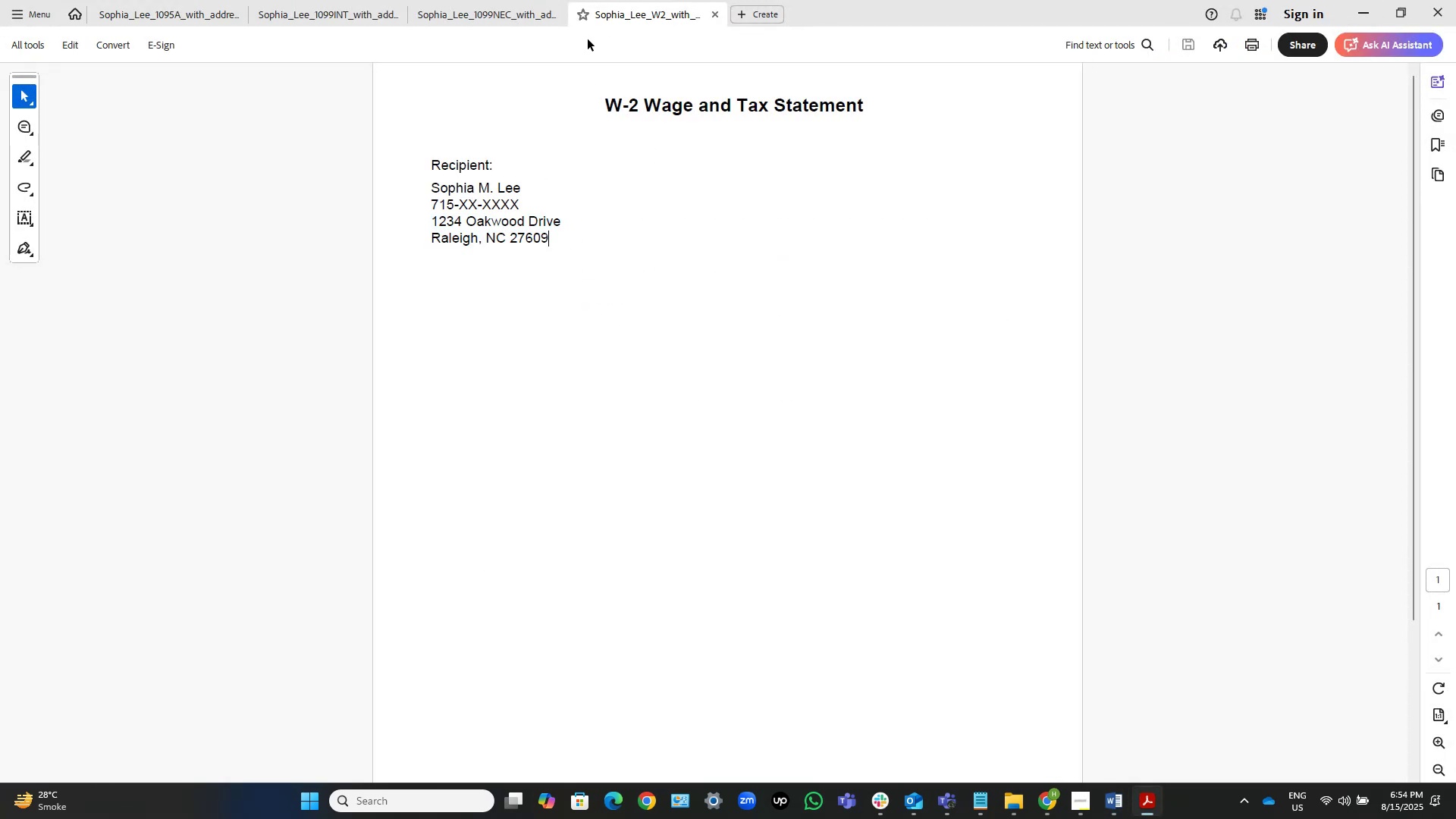 
scroll: coordinate [720, 215], scroll_direction: down, amount: 2.0
 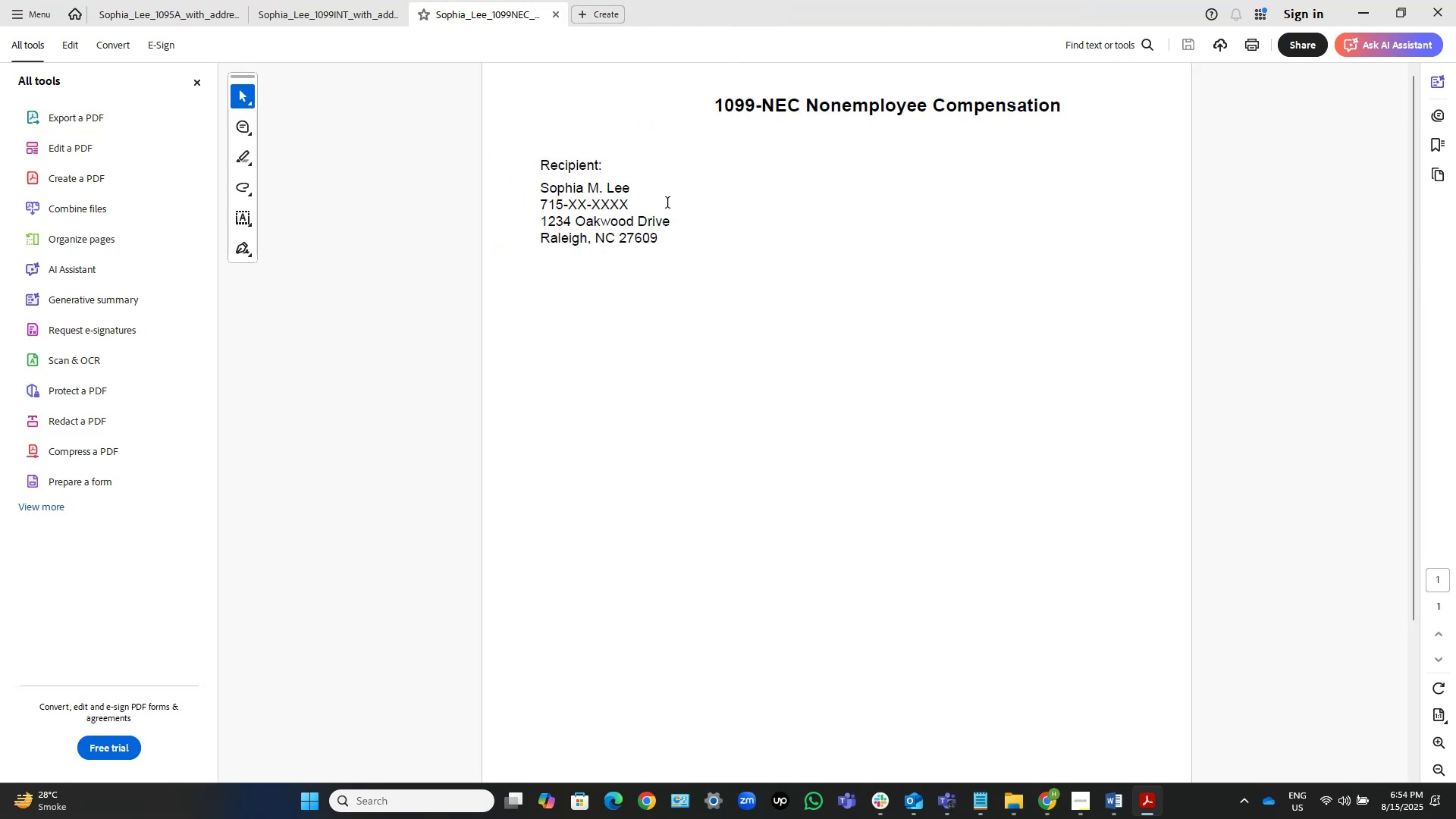 
wait(6.16)
 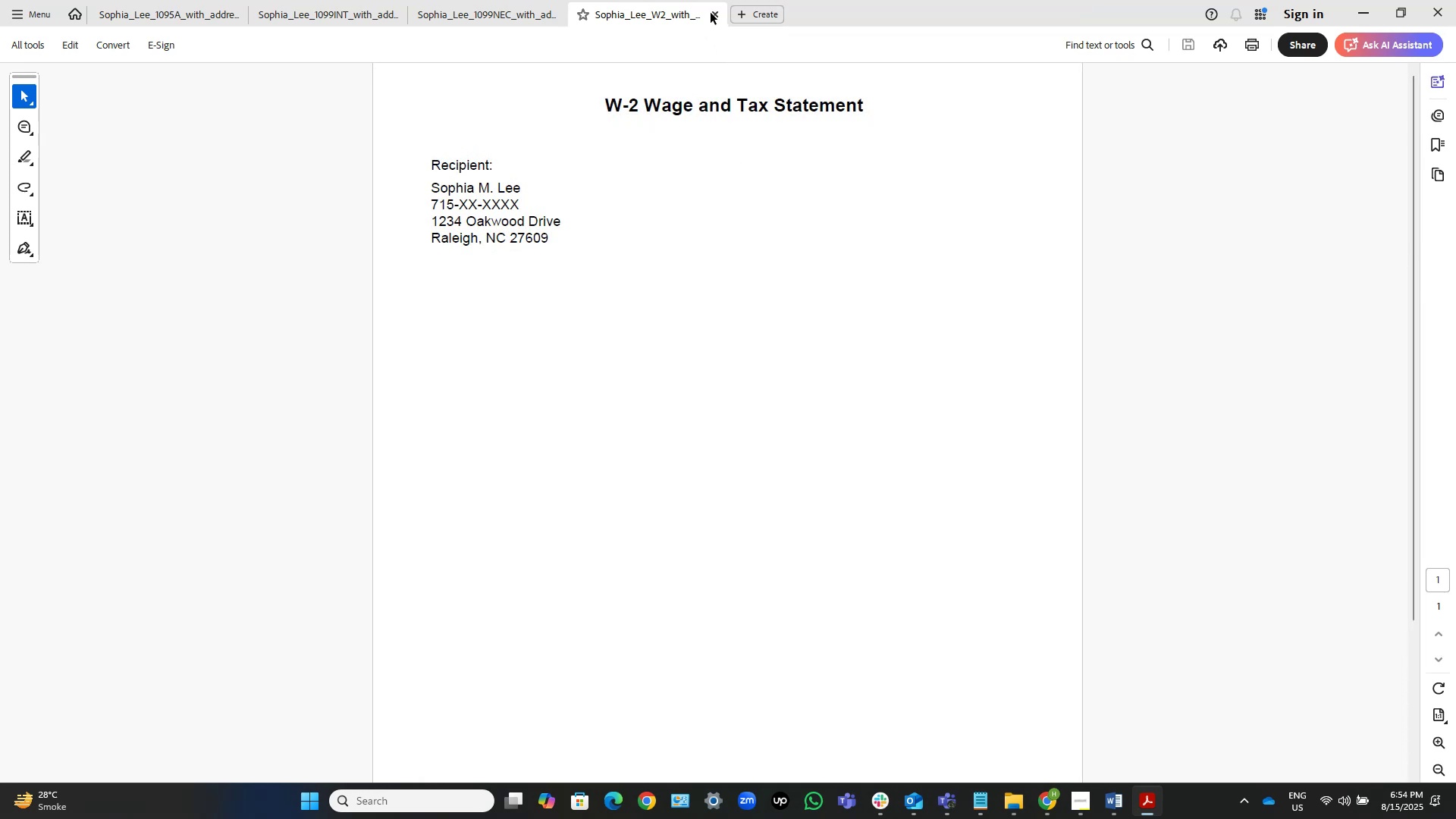 
scroll: coordinate [743, 246], scroll_direction: down, amount: 4.0
 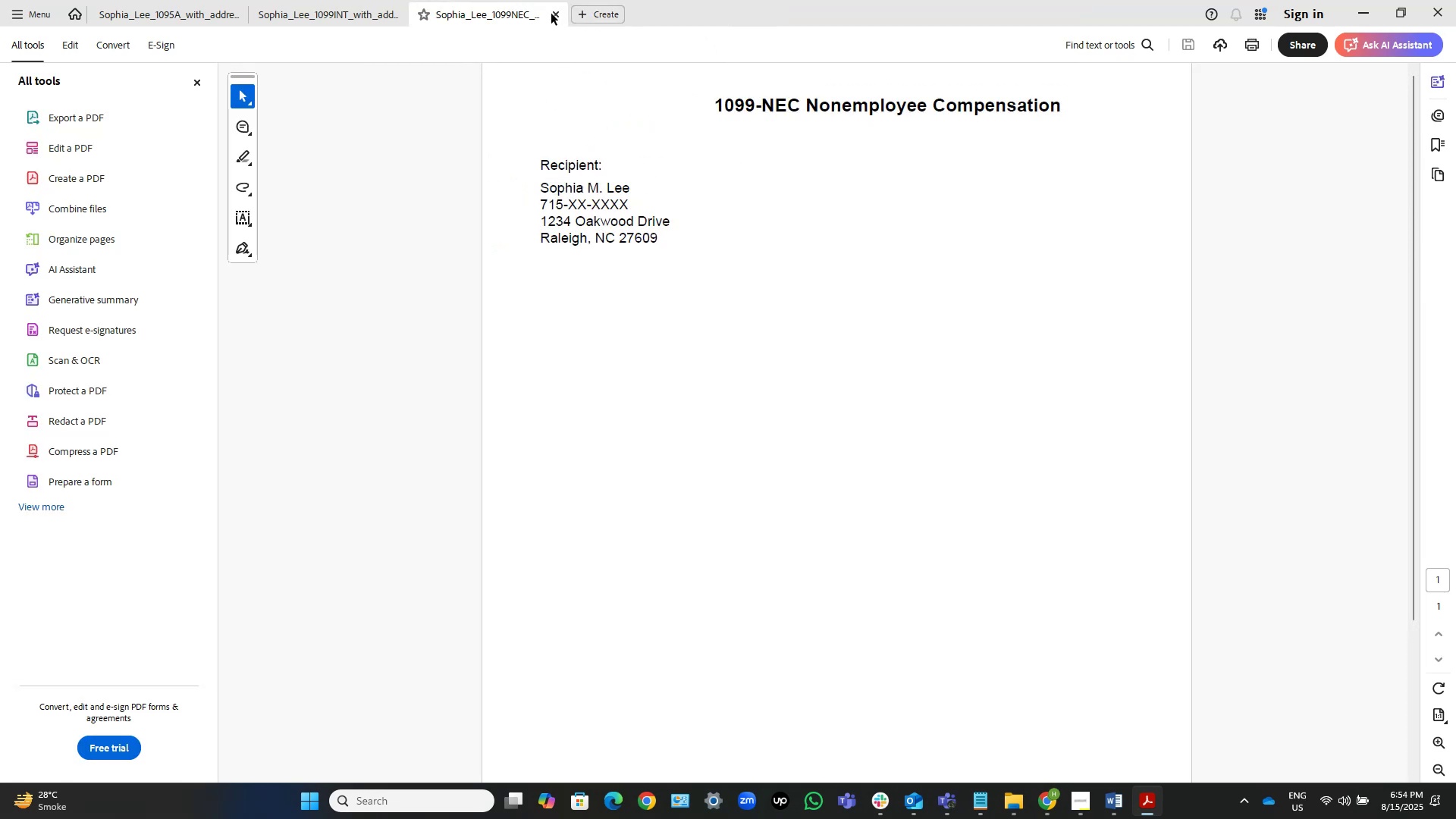 
left_click([554, 14])
 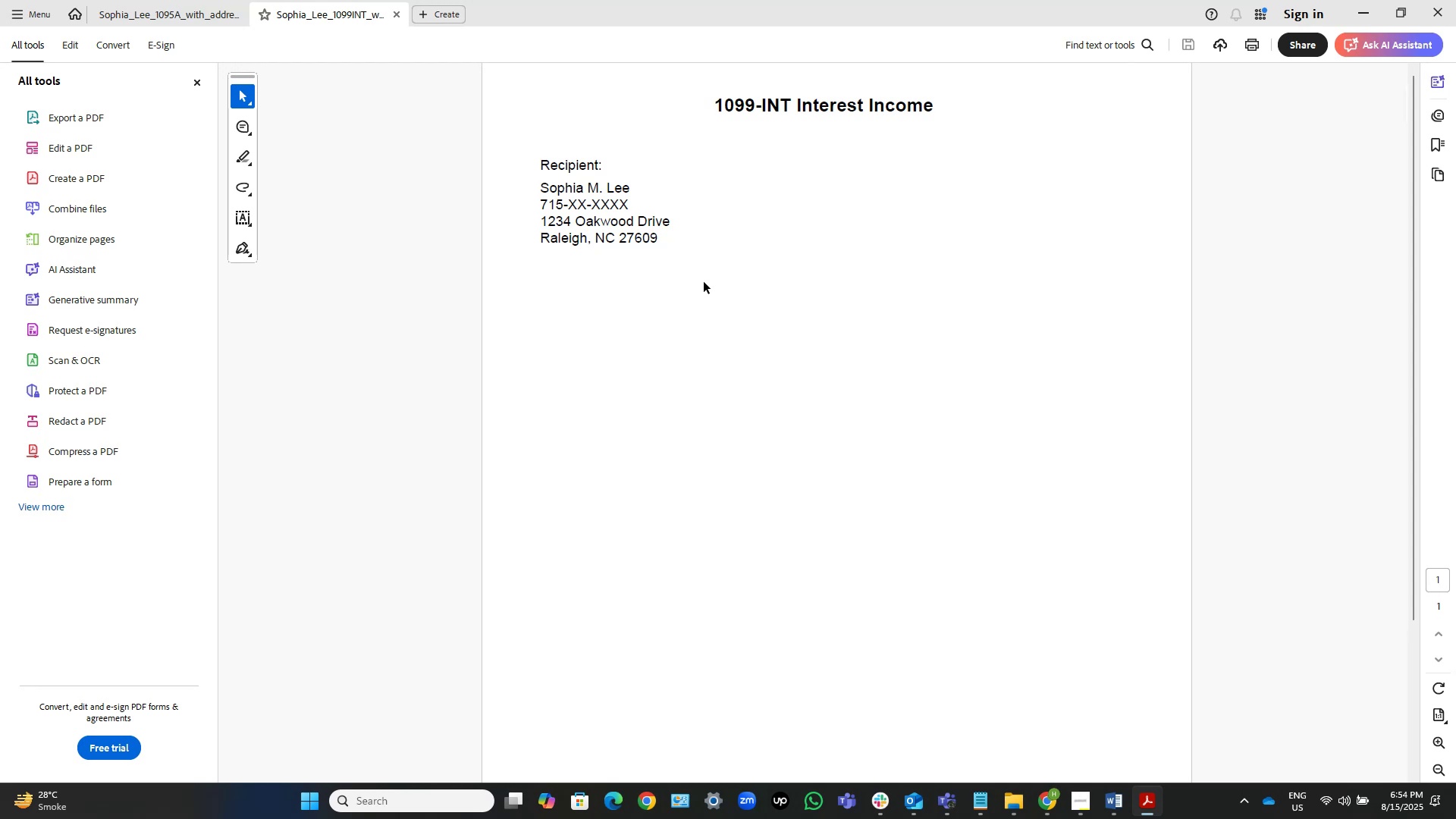 
left_click([136, 13])
 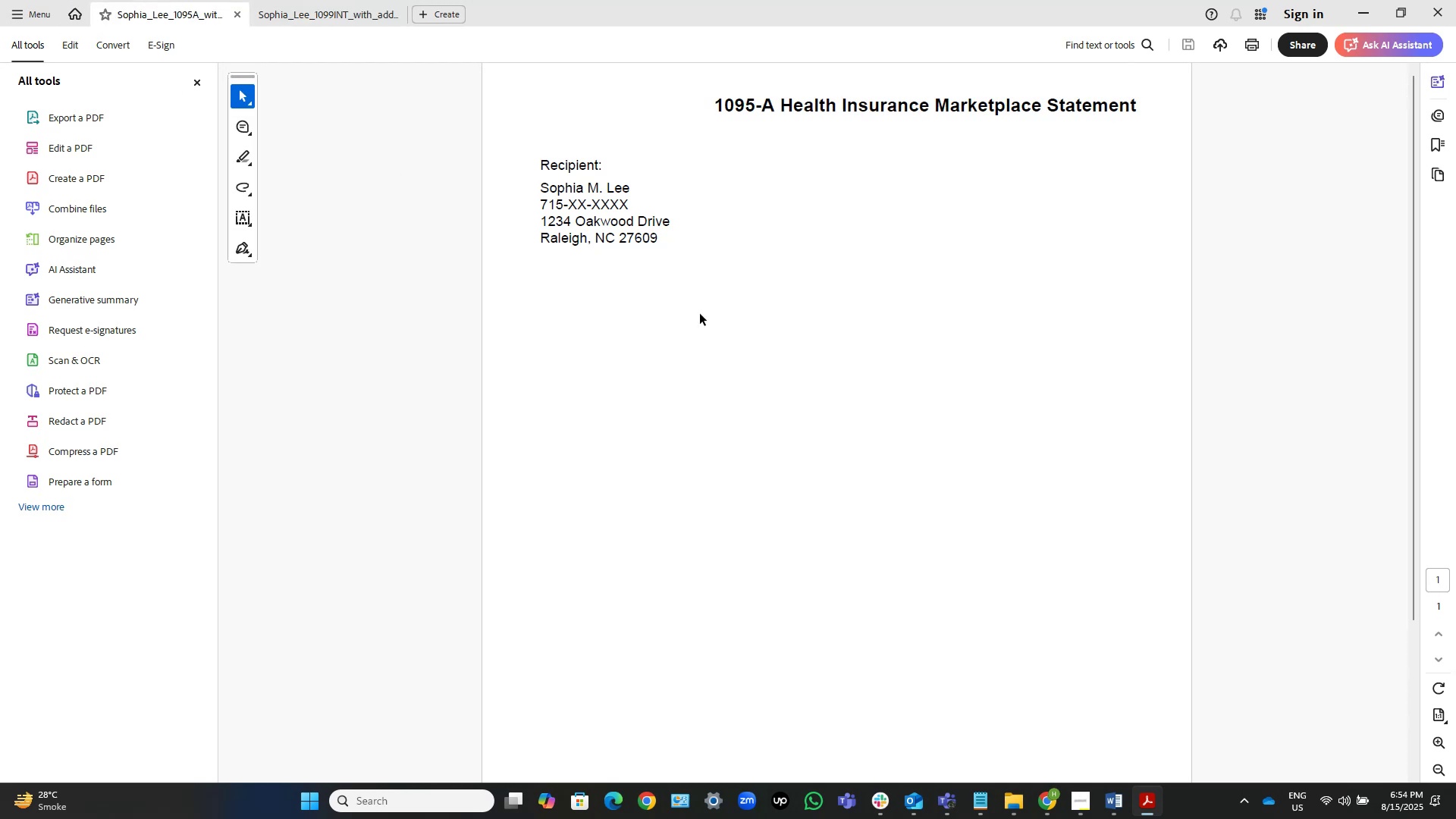 
scroll: coordinate [808, 275], scroll_direction: down, amount: 30.0
 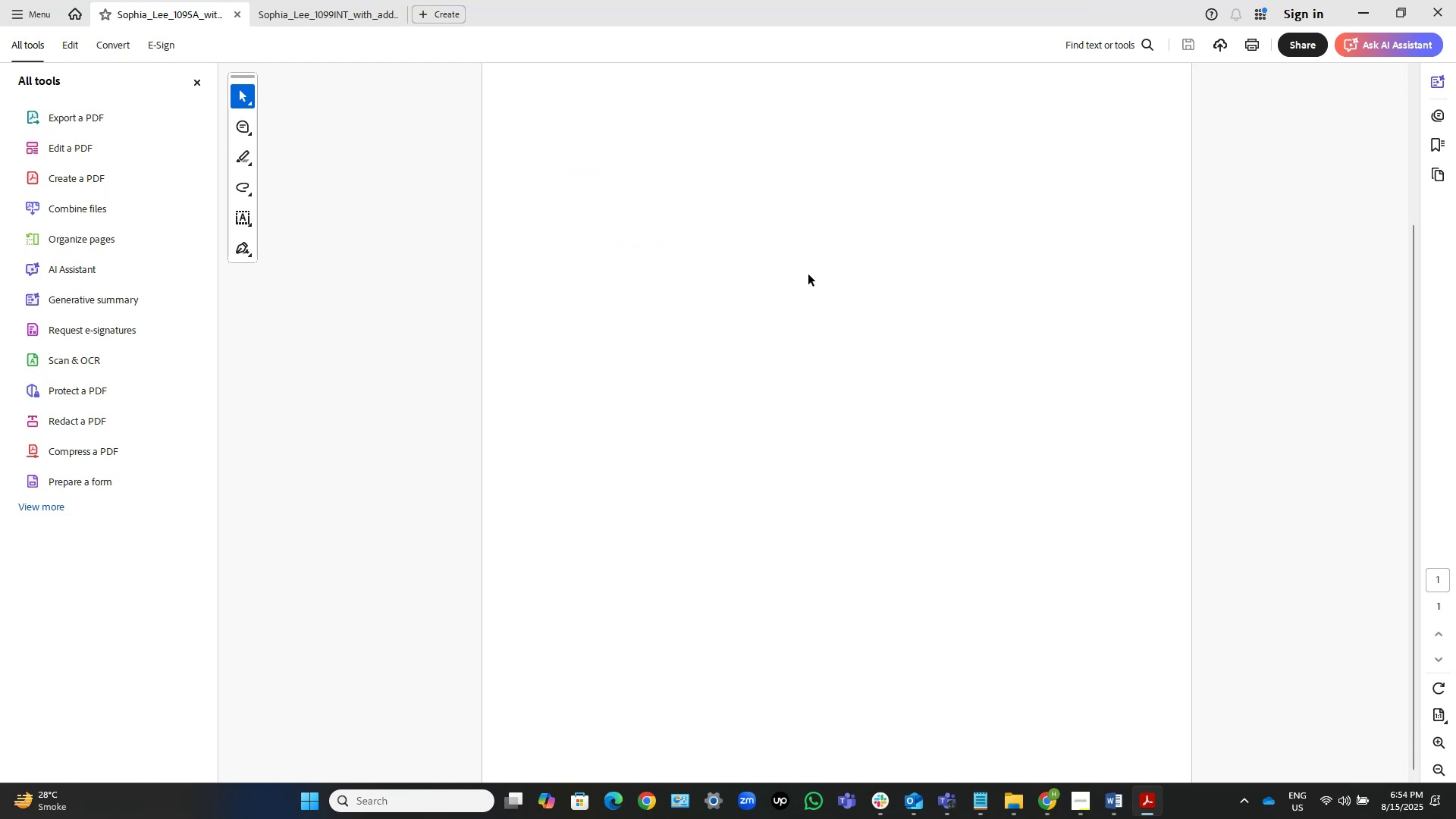 
scroll: coordinate [808, 275], scroll_direction: up, amount: 17.0
 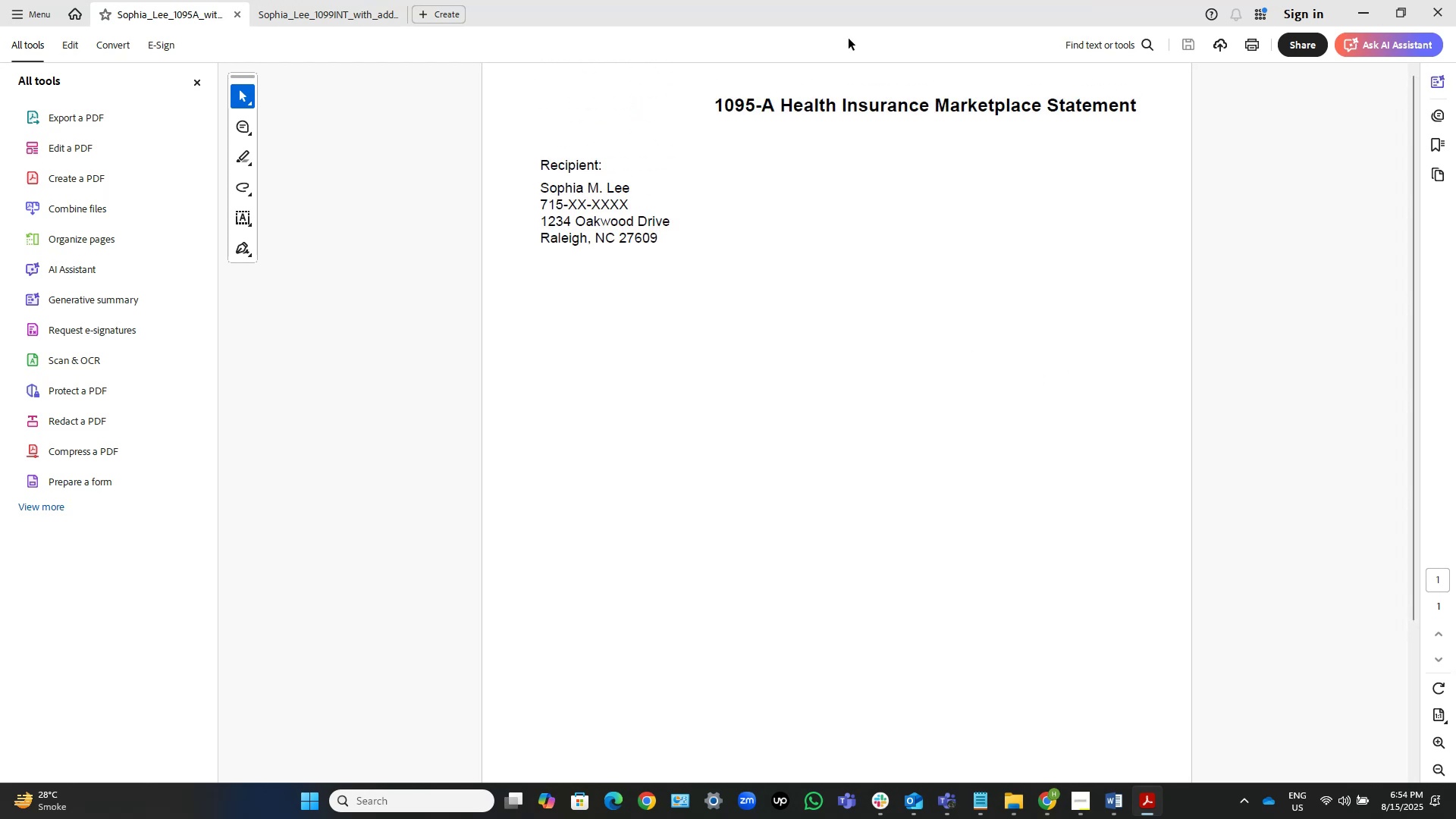 
left_click([309, 11])
 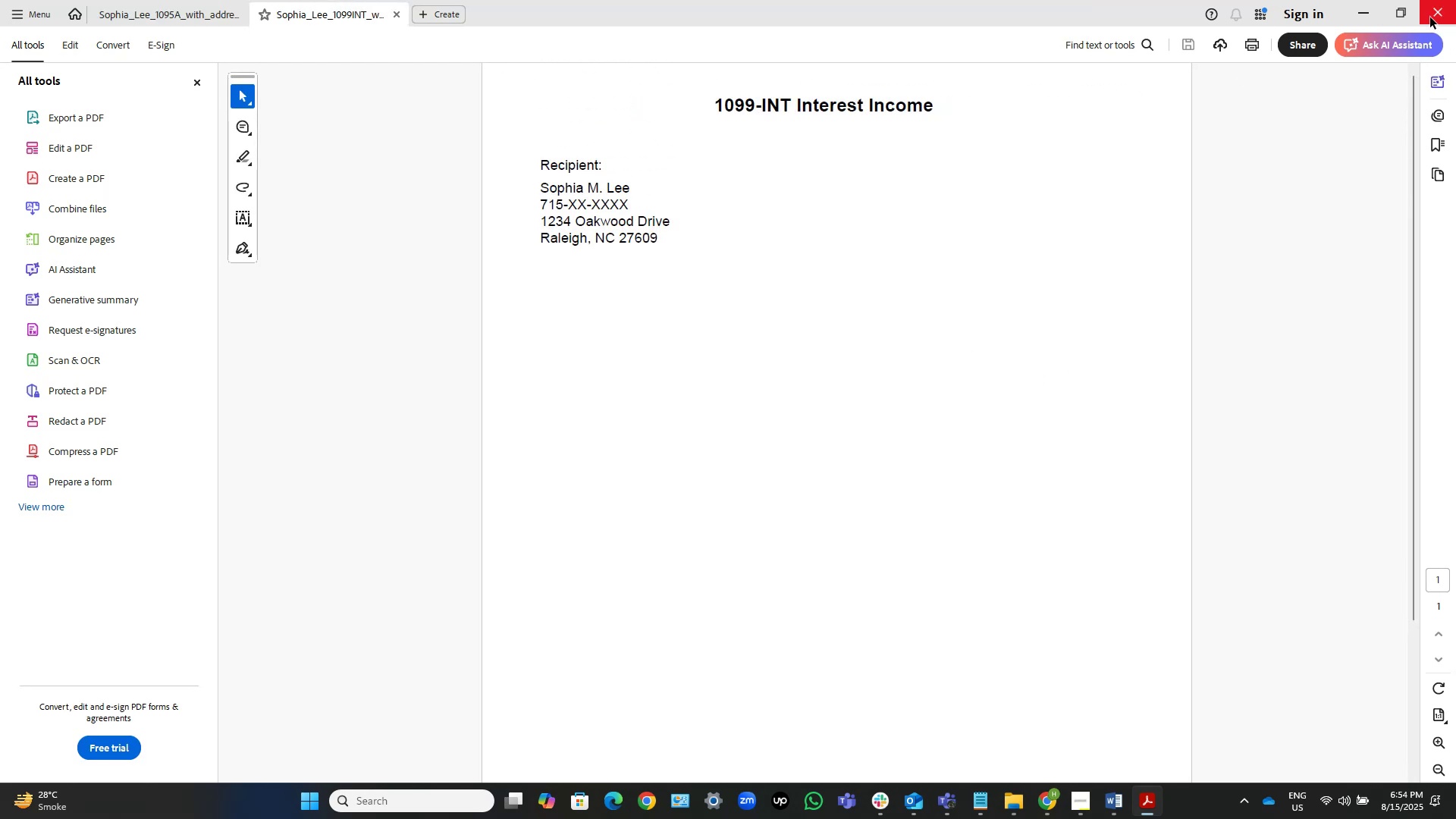 
left_click([1430, 17])
 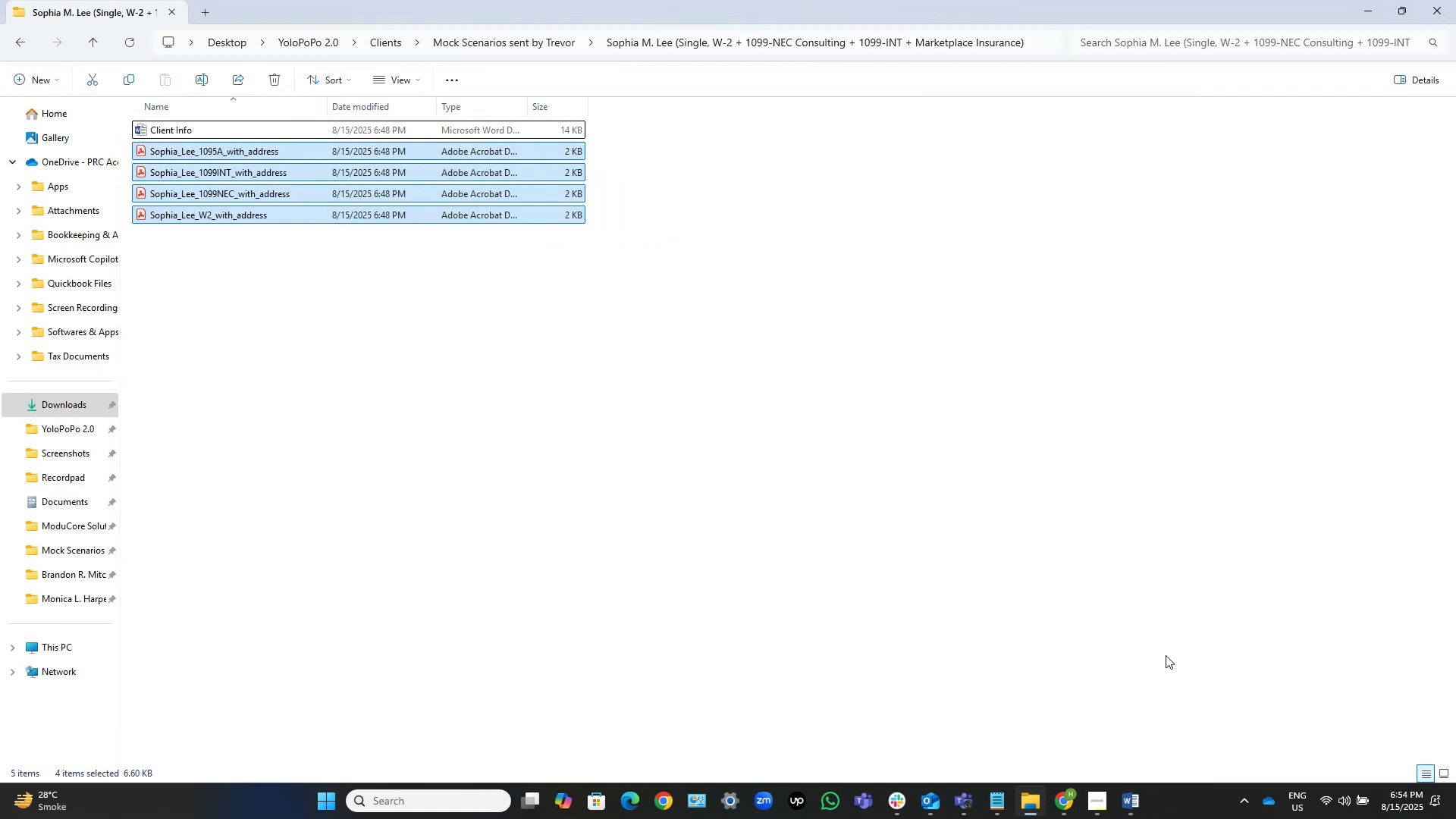 
double_click([1135, 796])
 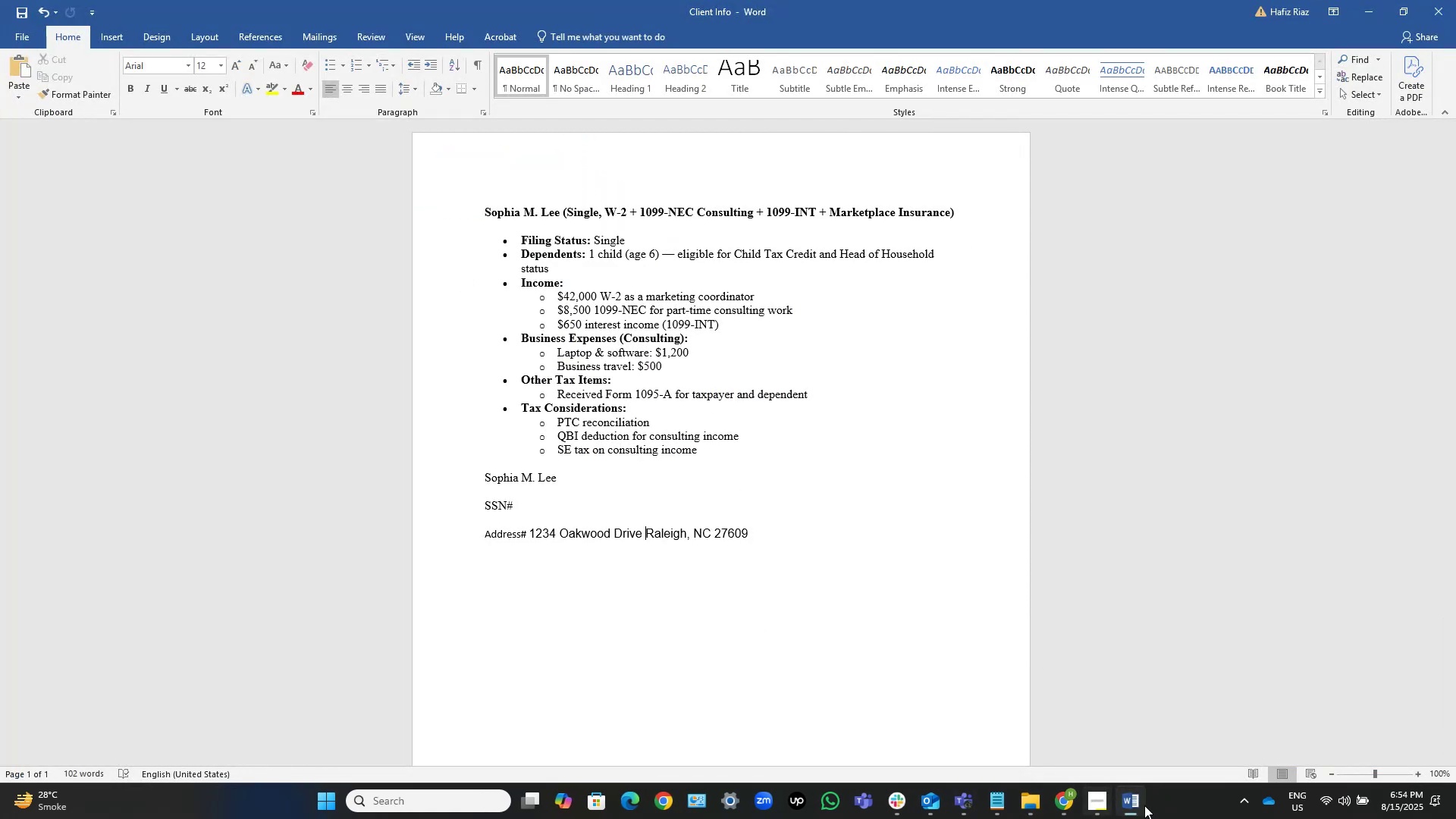 
left_click([1134, 805])
 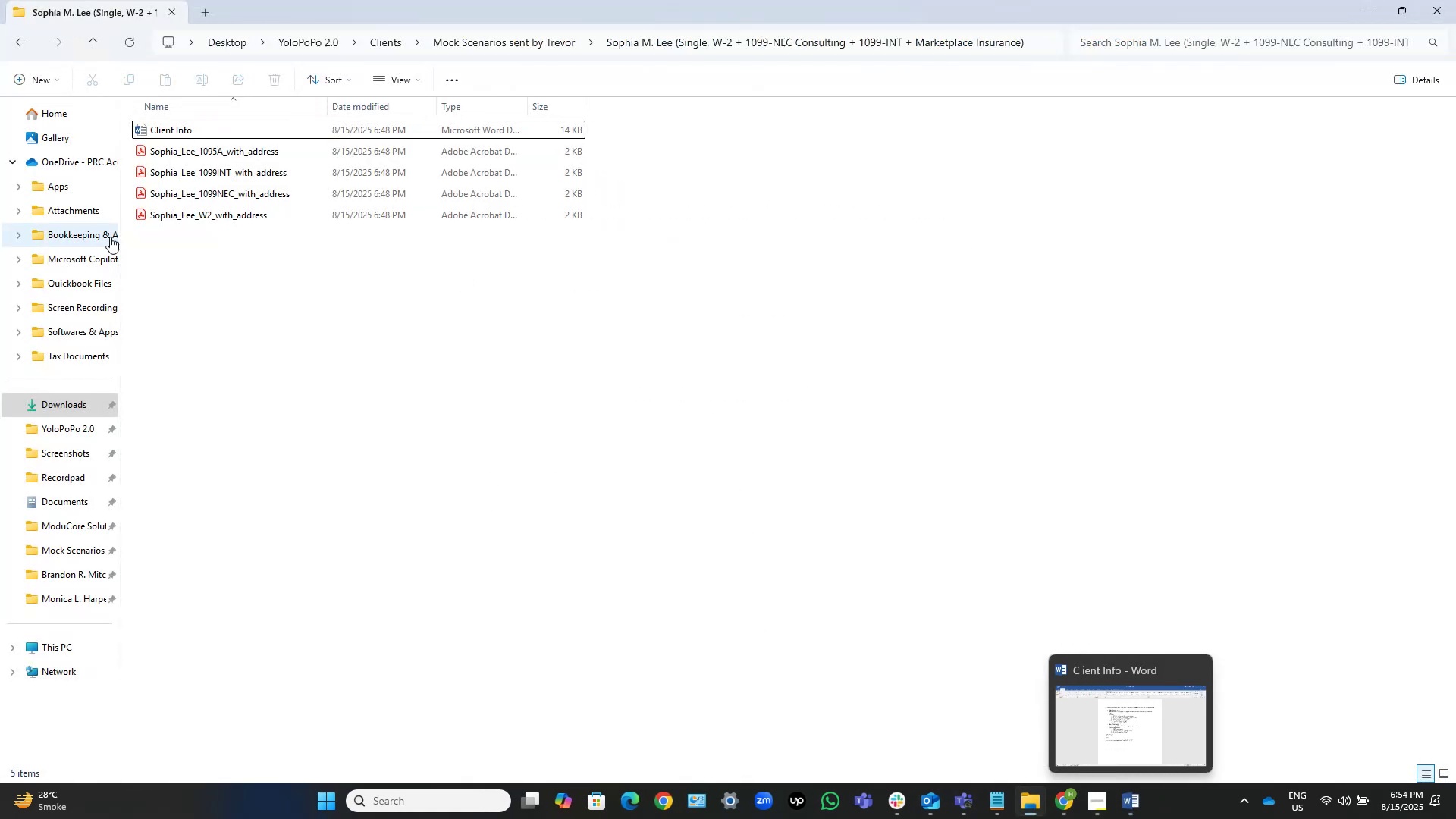 
left_click([351, 278])
 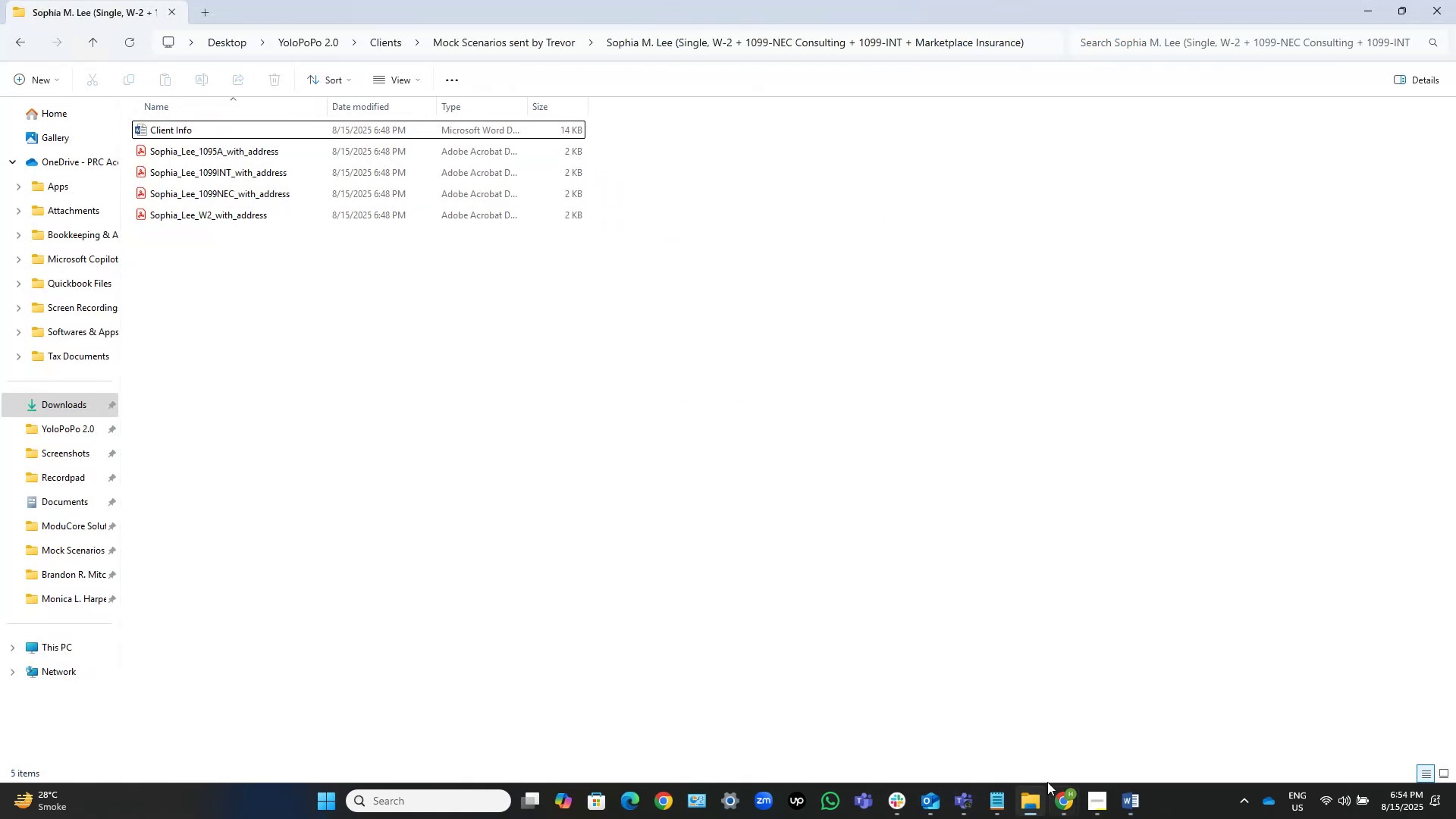 
left_click([1068, 811])
 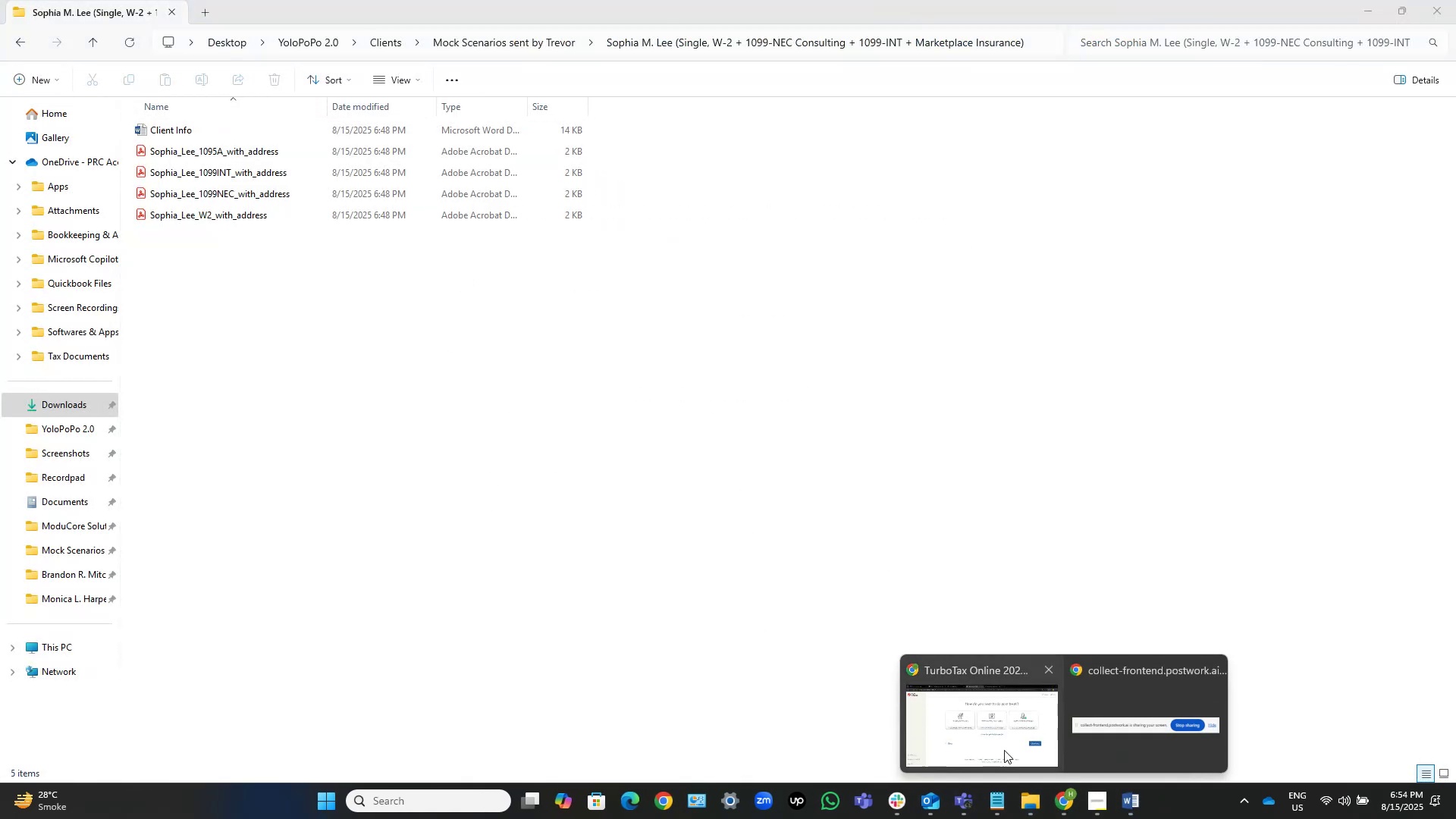 
left_click([993, 720])
 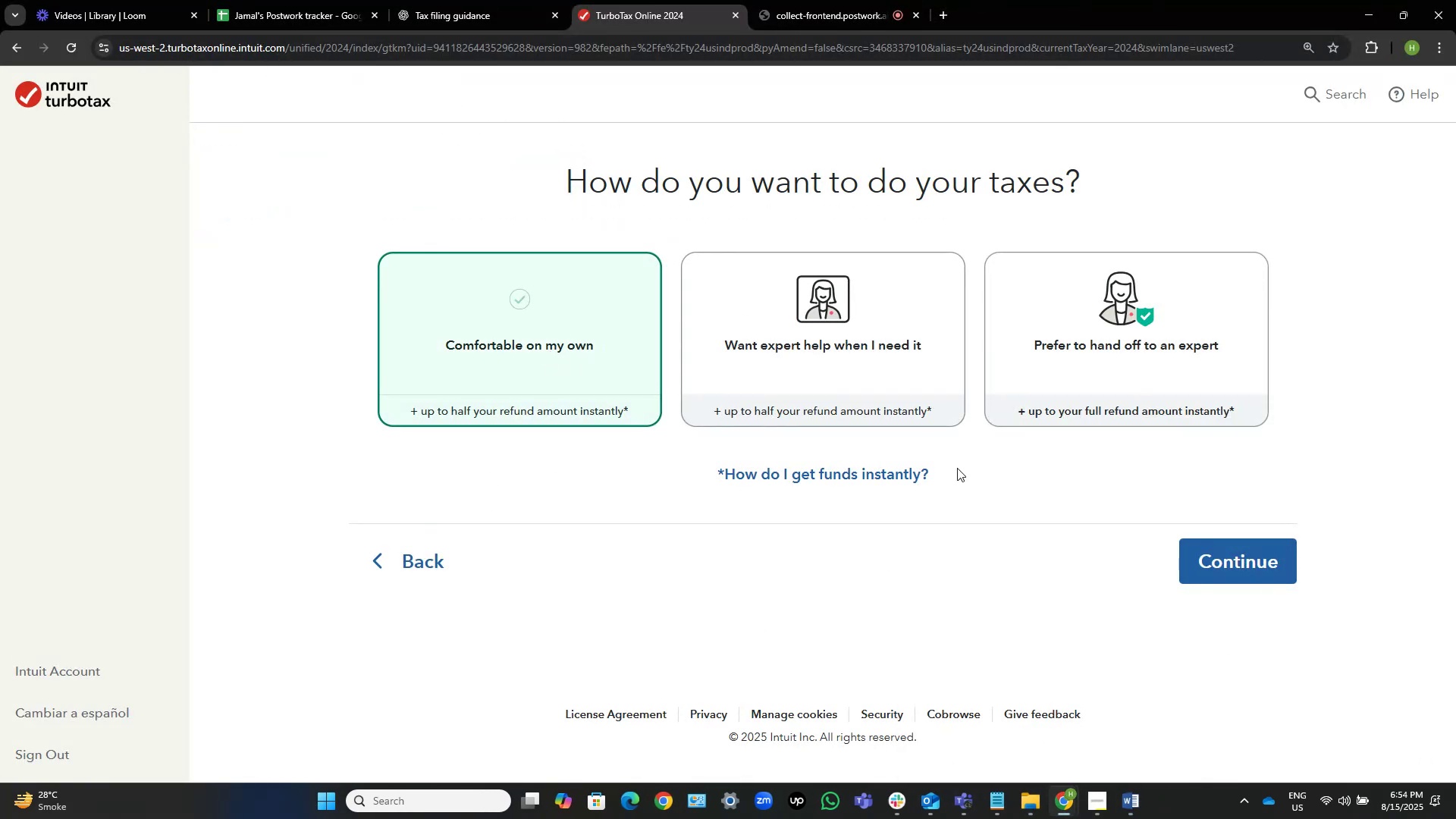 
left_click([1281, 558])
 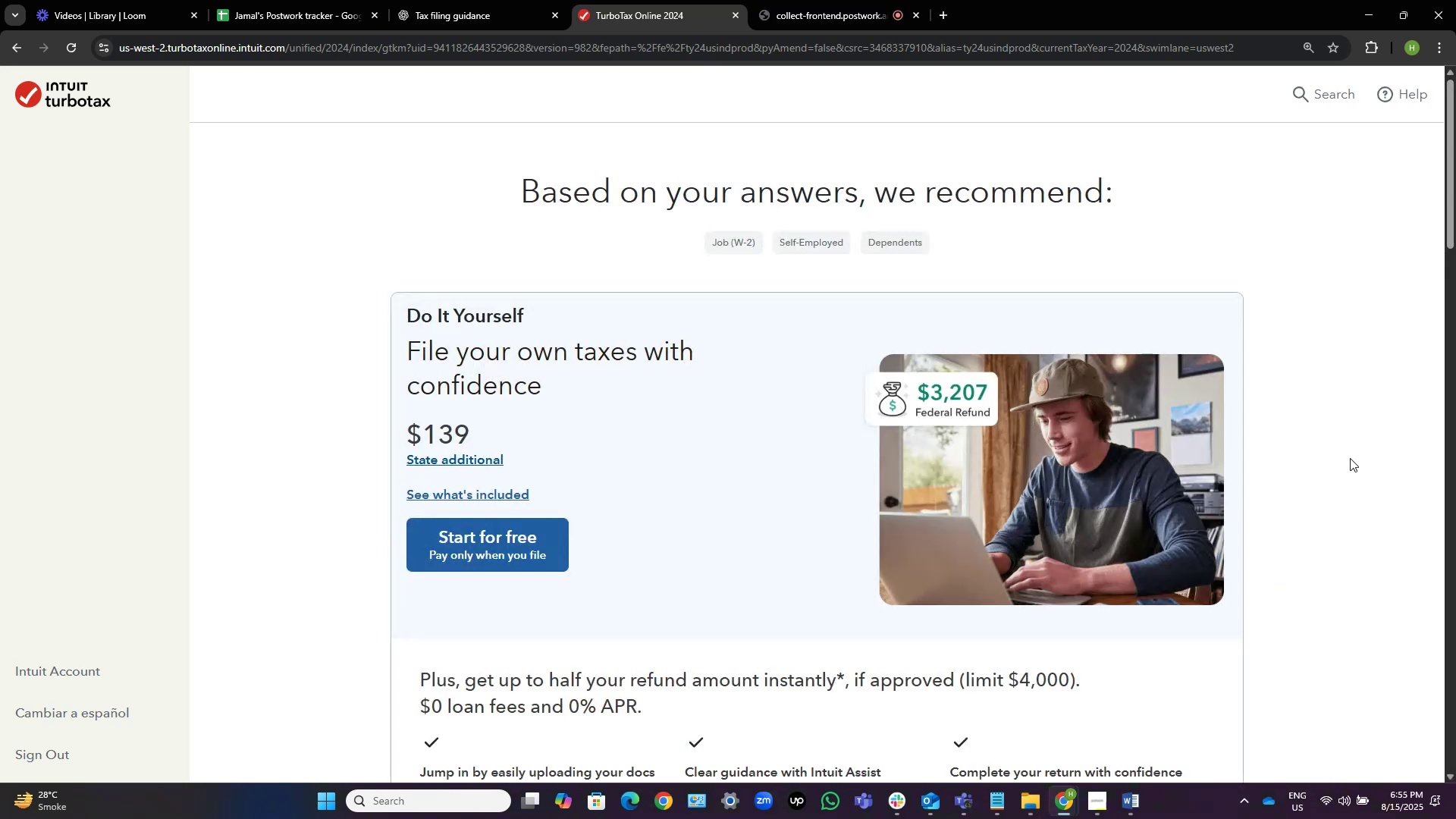 
wait(6.94)
 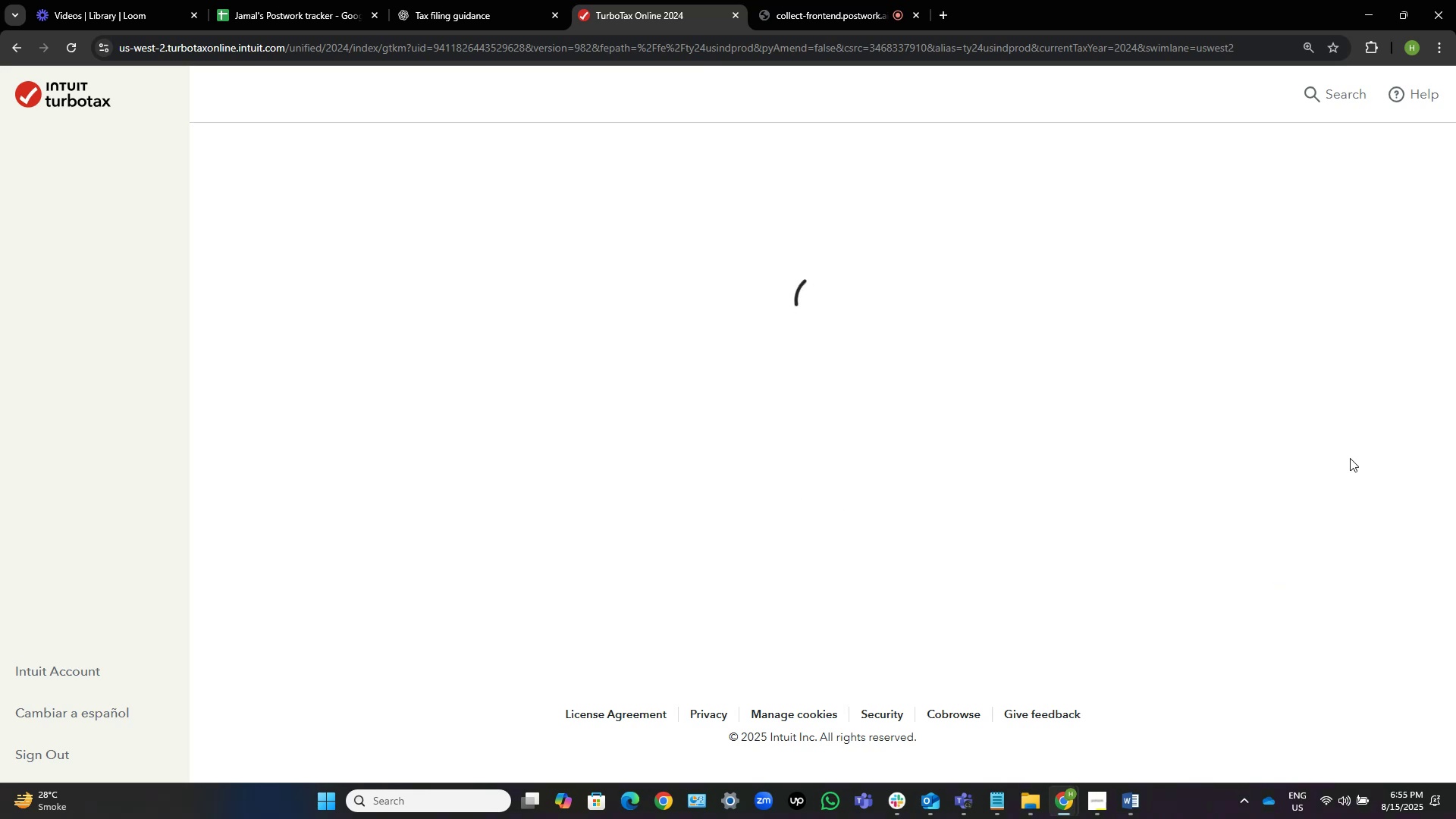 
left_click([530, 539])
 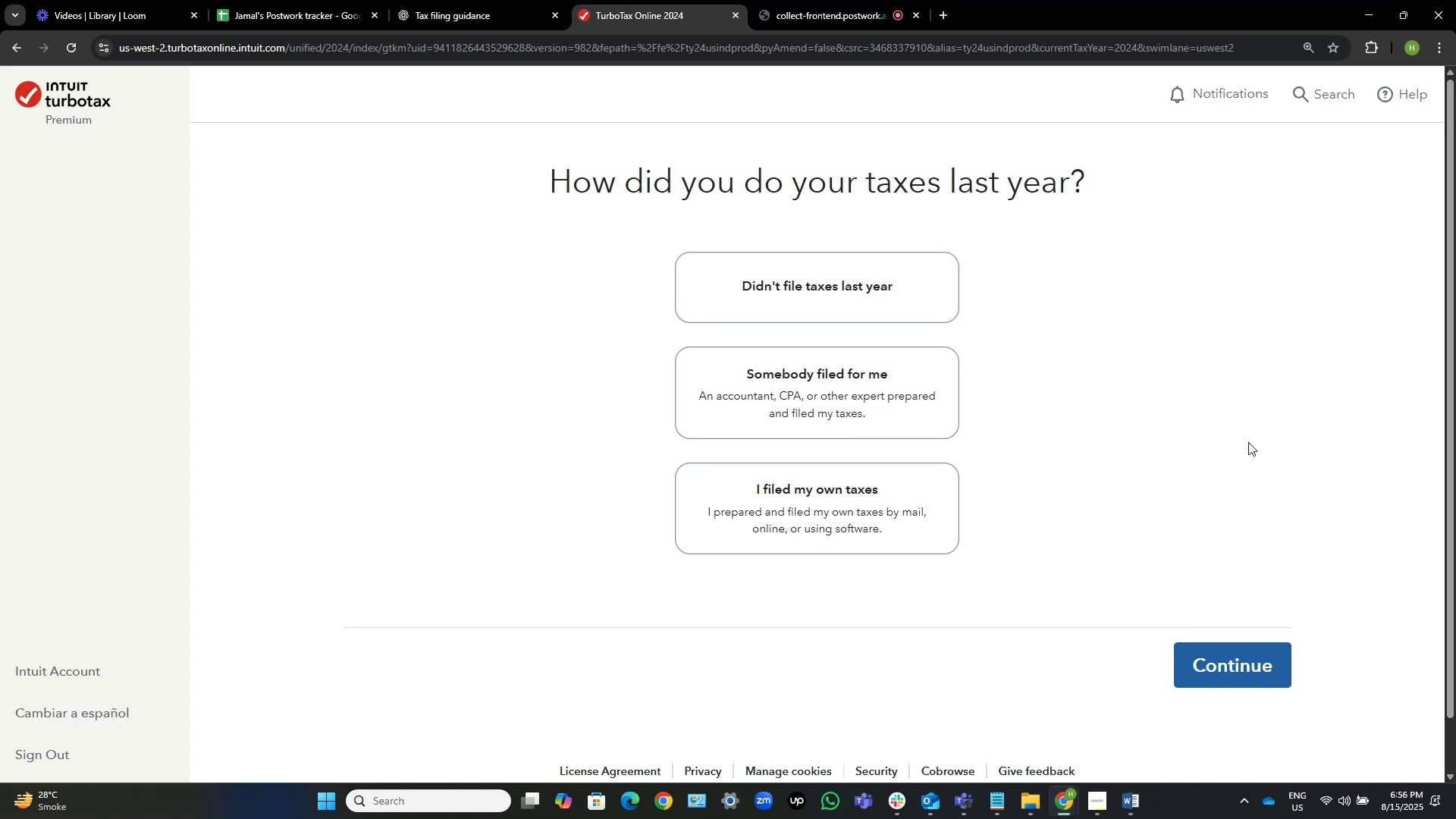 
wait(82.34)
 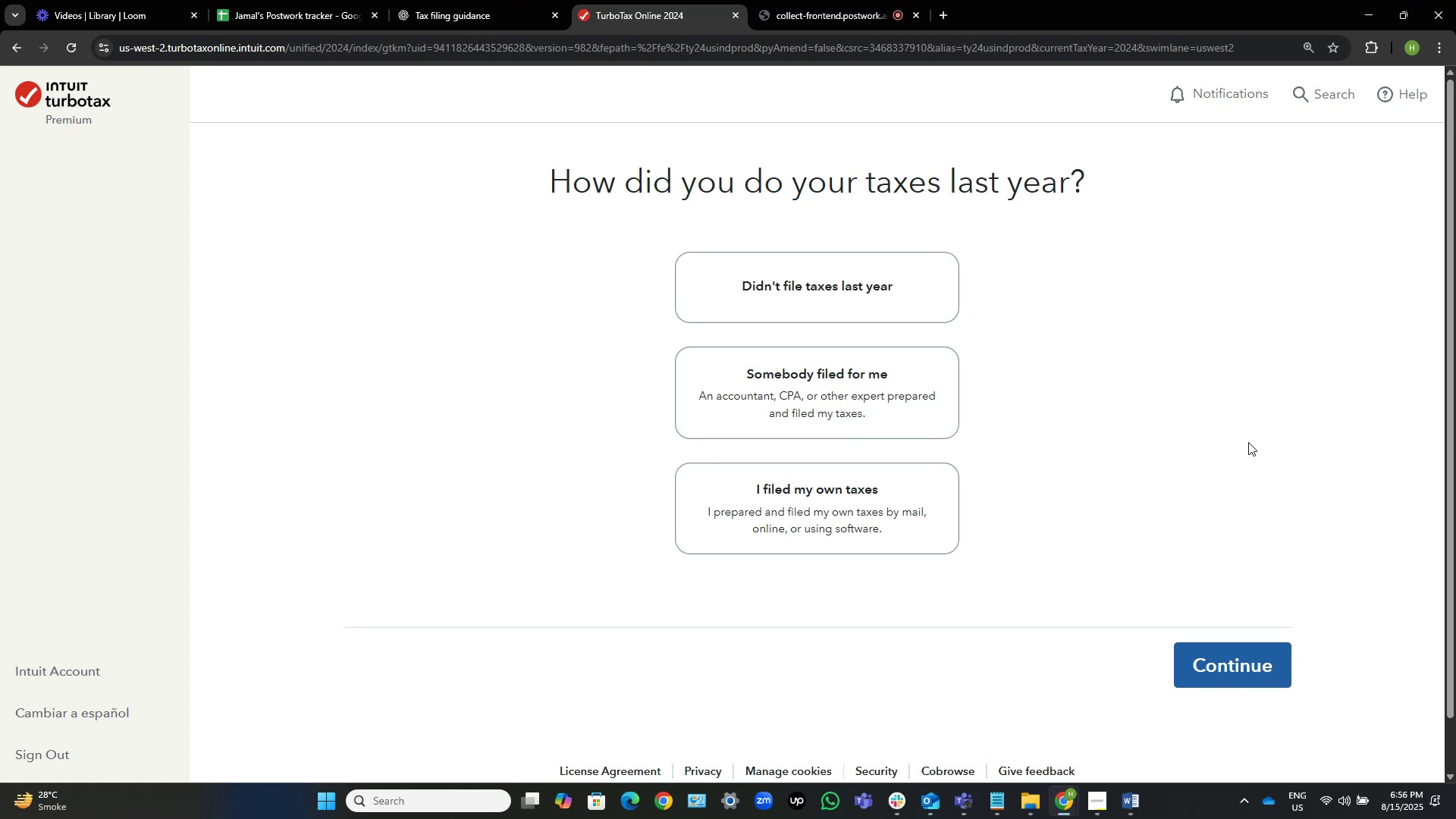 
left_click([880, 500])
 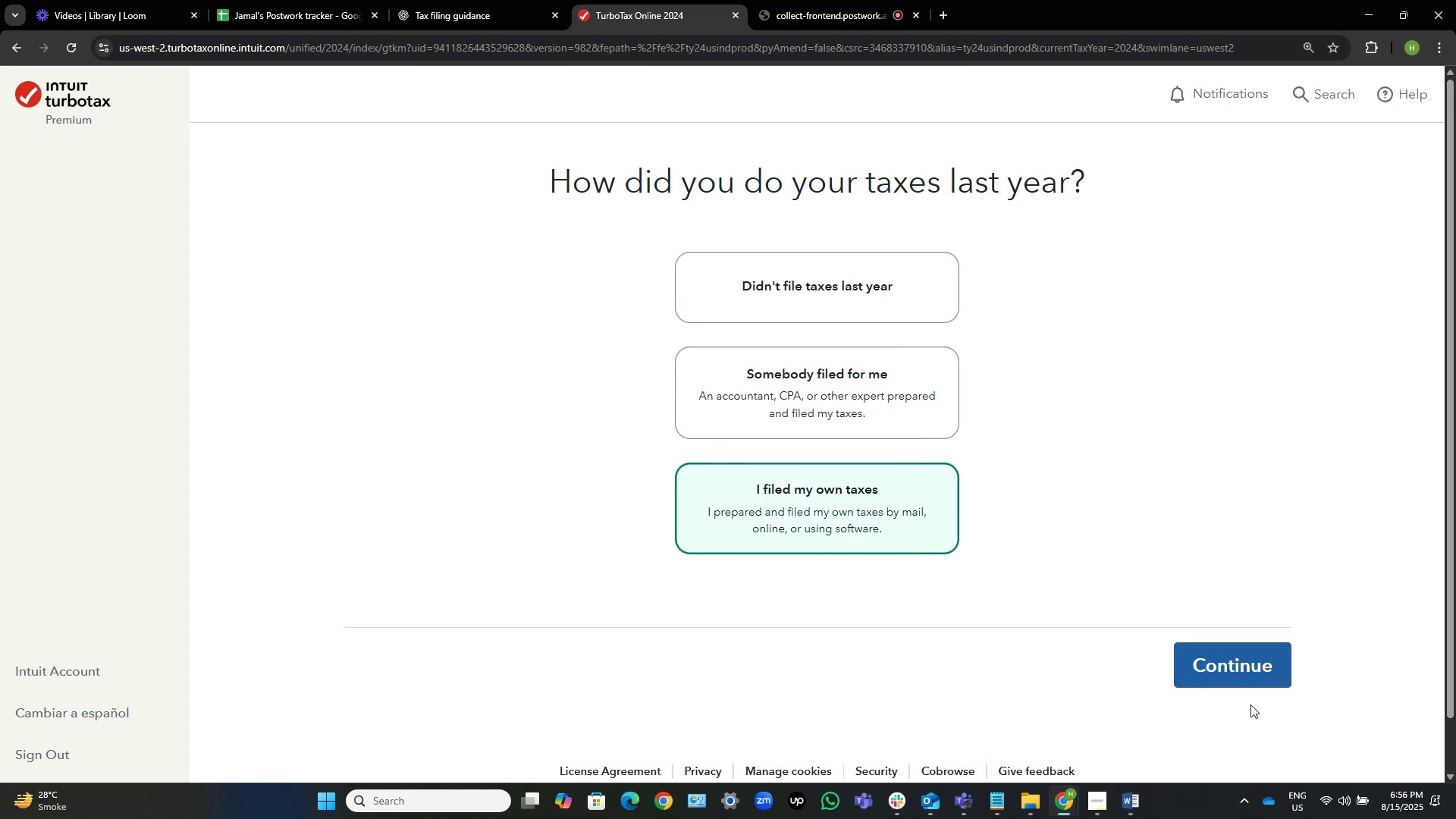 
left_click([1216, 670])
 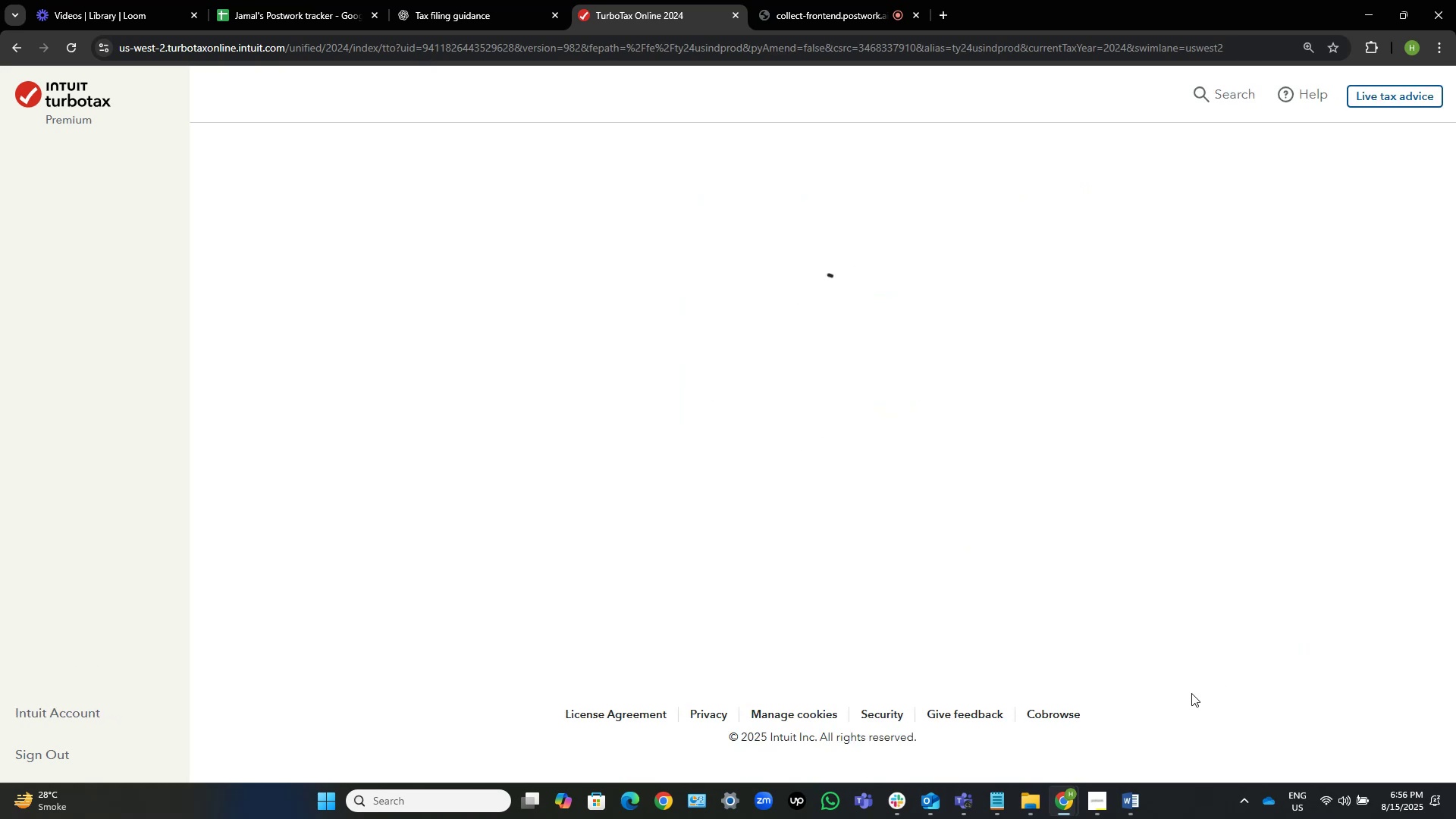 
left_click([1131, 804])
 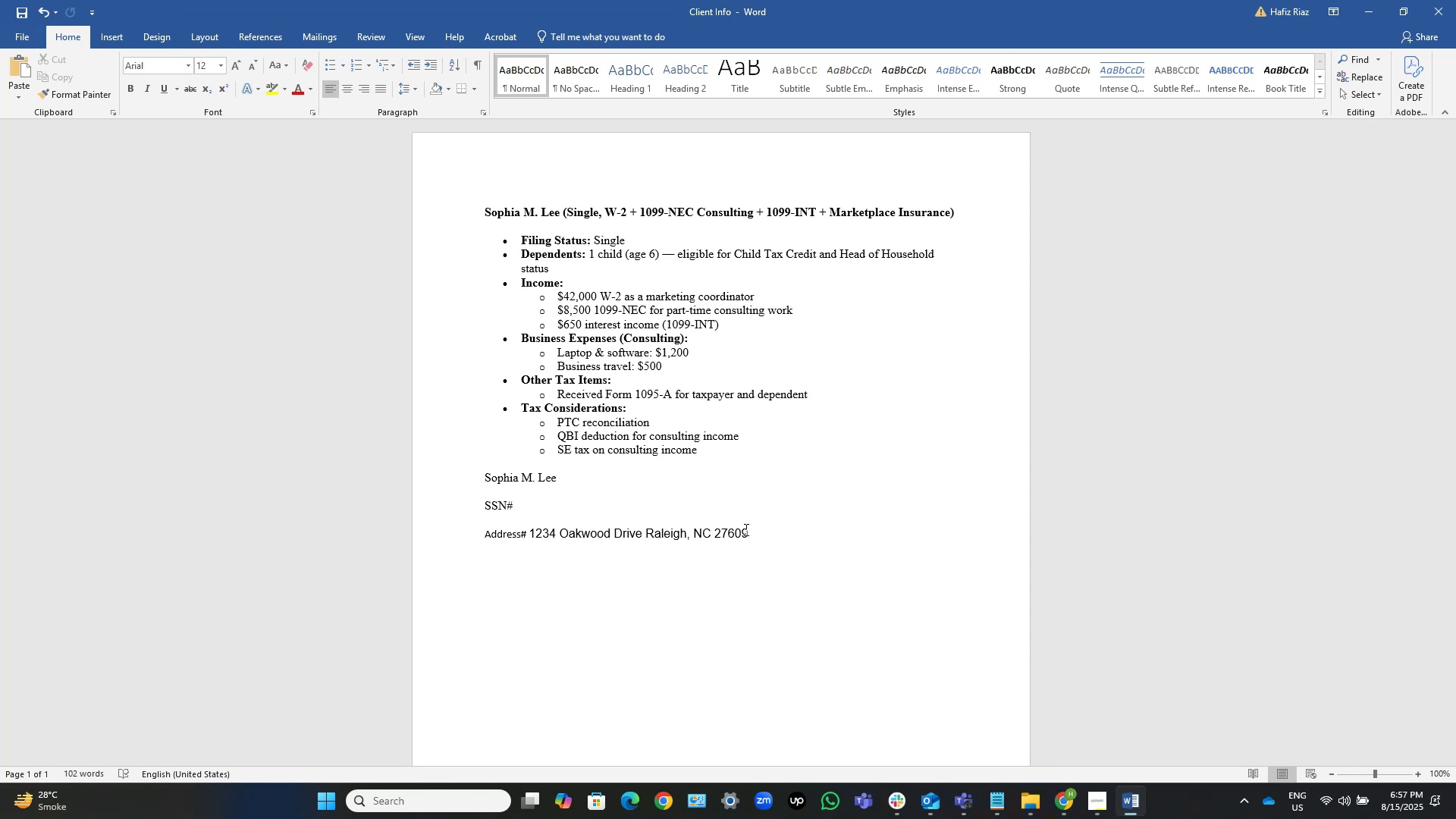 
wait(34.46)
 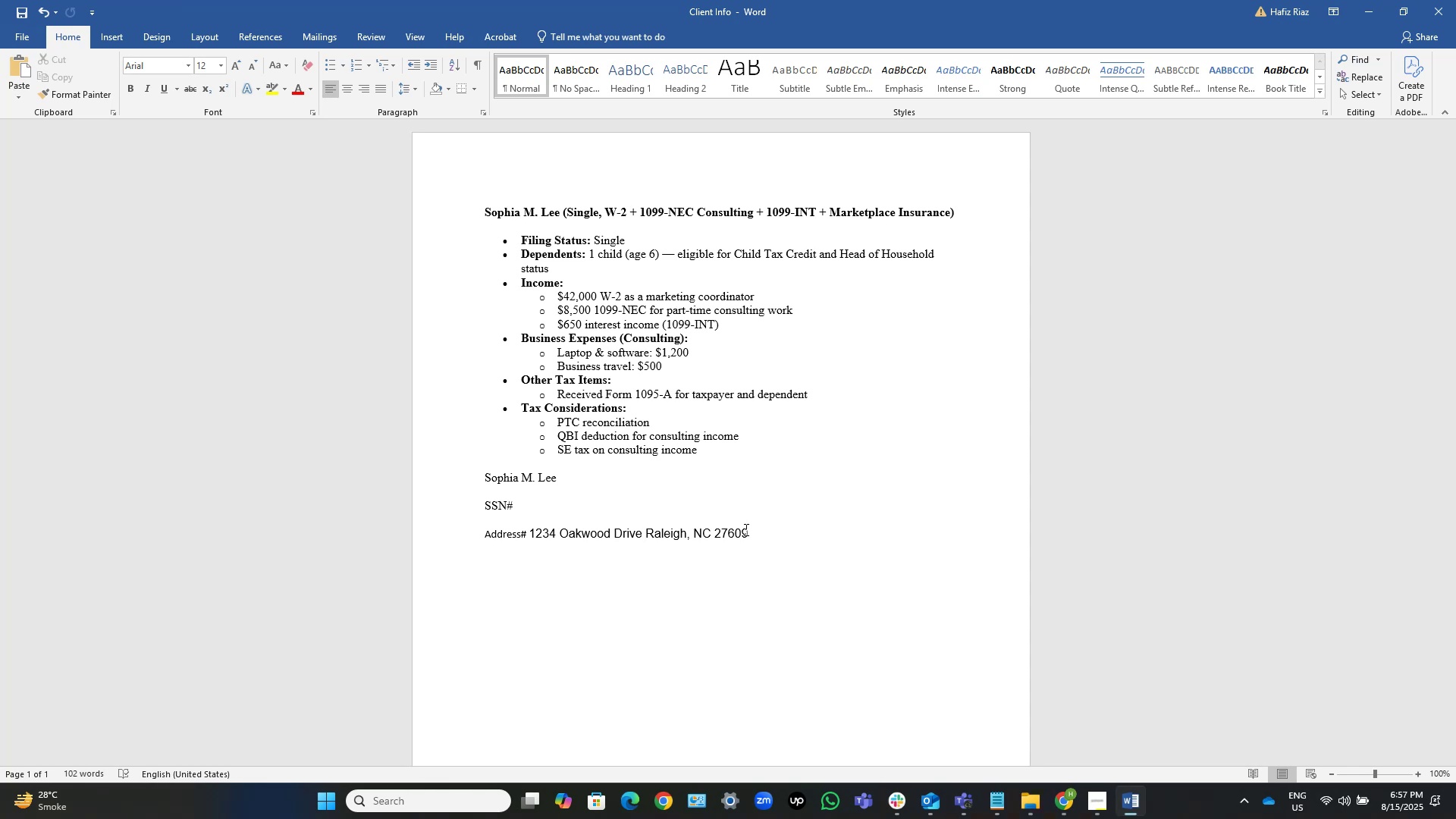 
left_click_drag(start_coordinate=[730, 444], to_coordinate=[497, 146])
 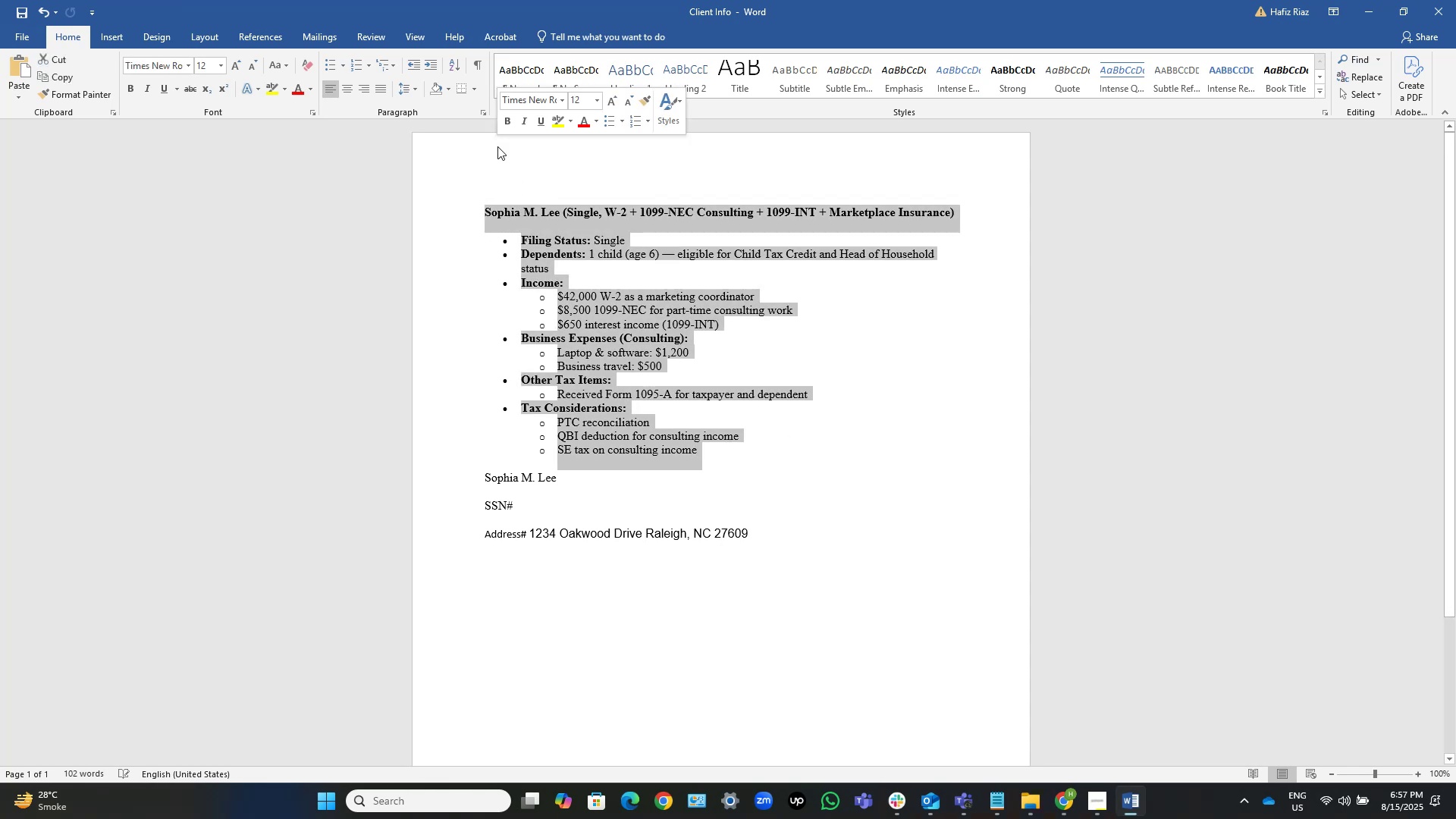 
key(Control+C)
 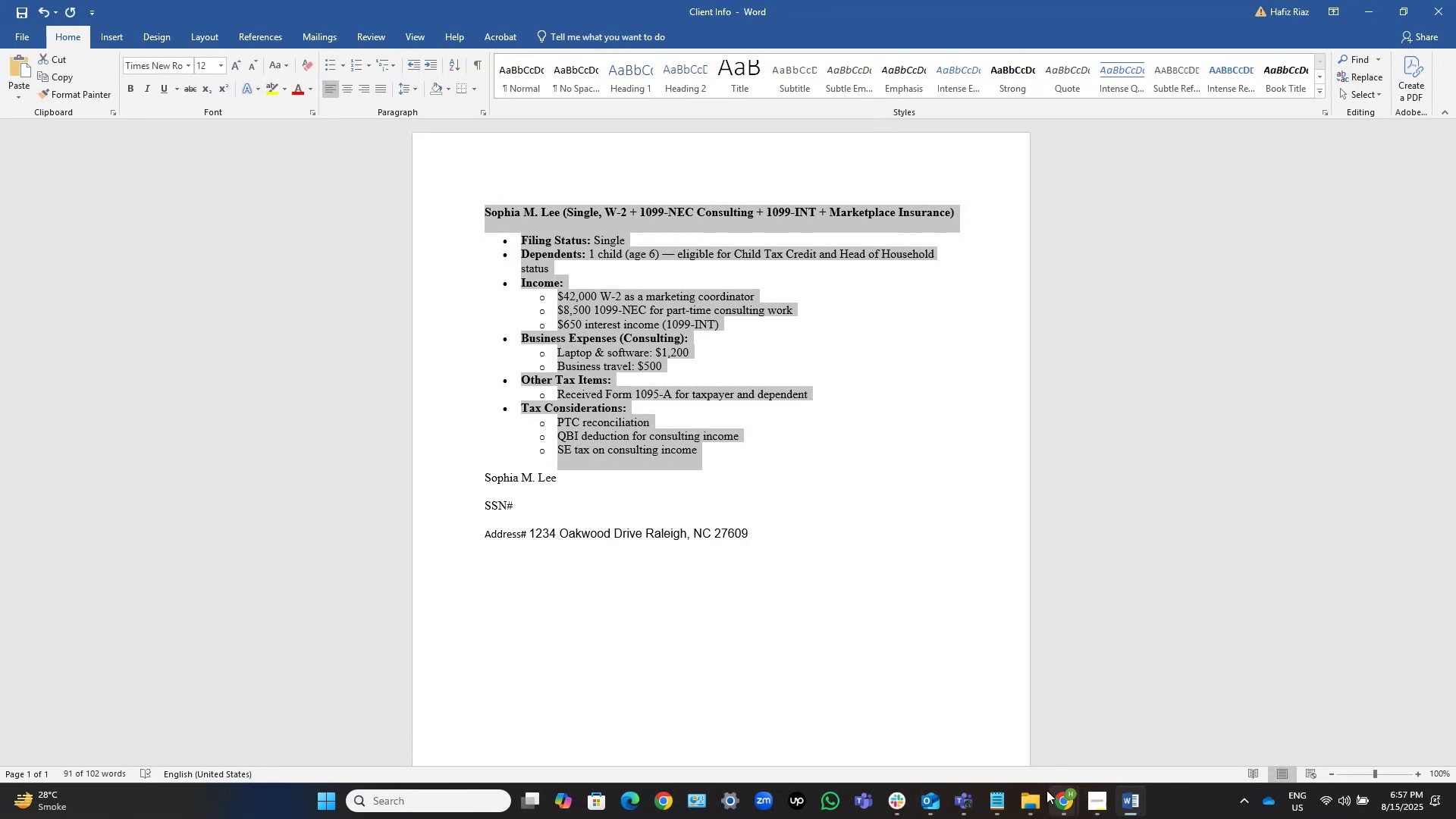 
left_click([1056, 804])
 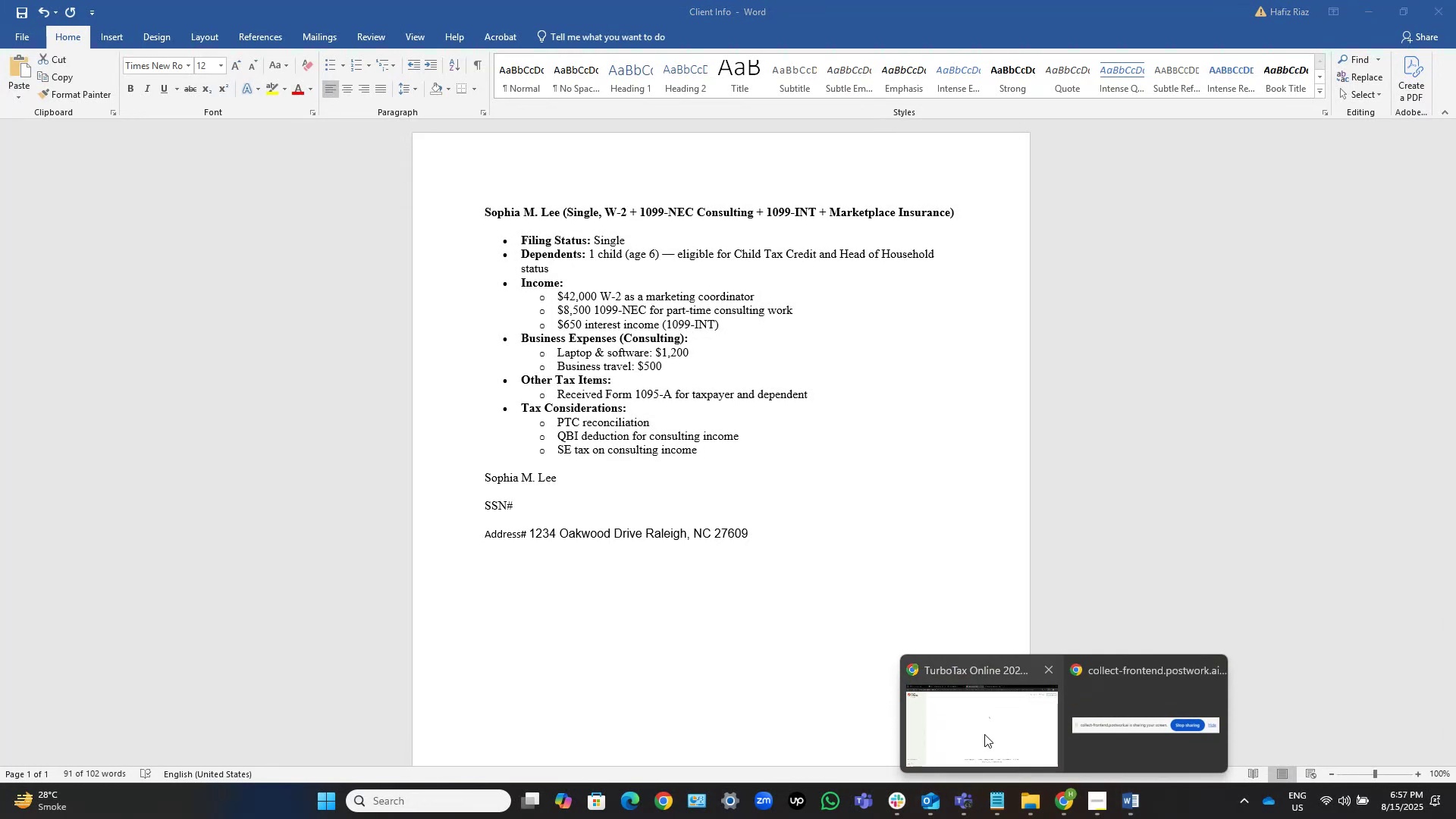 
left_click([984, 733])
 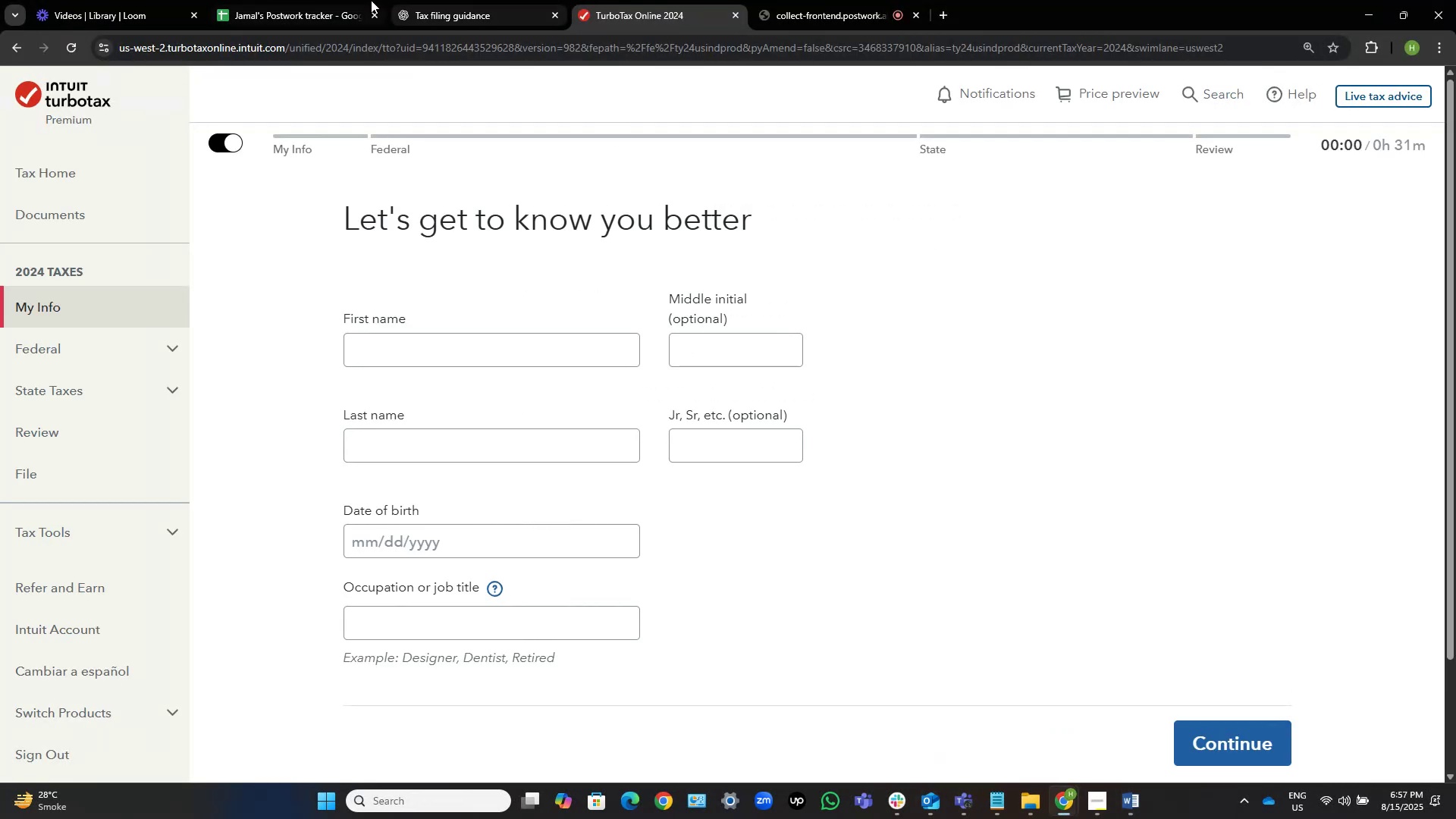 
left_click([466, 0])
 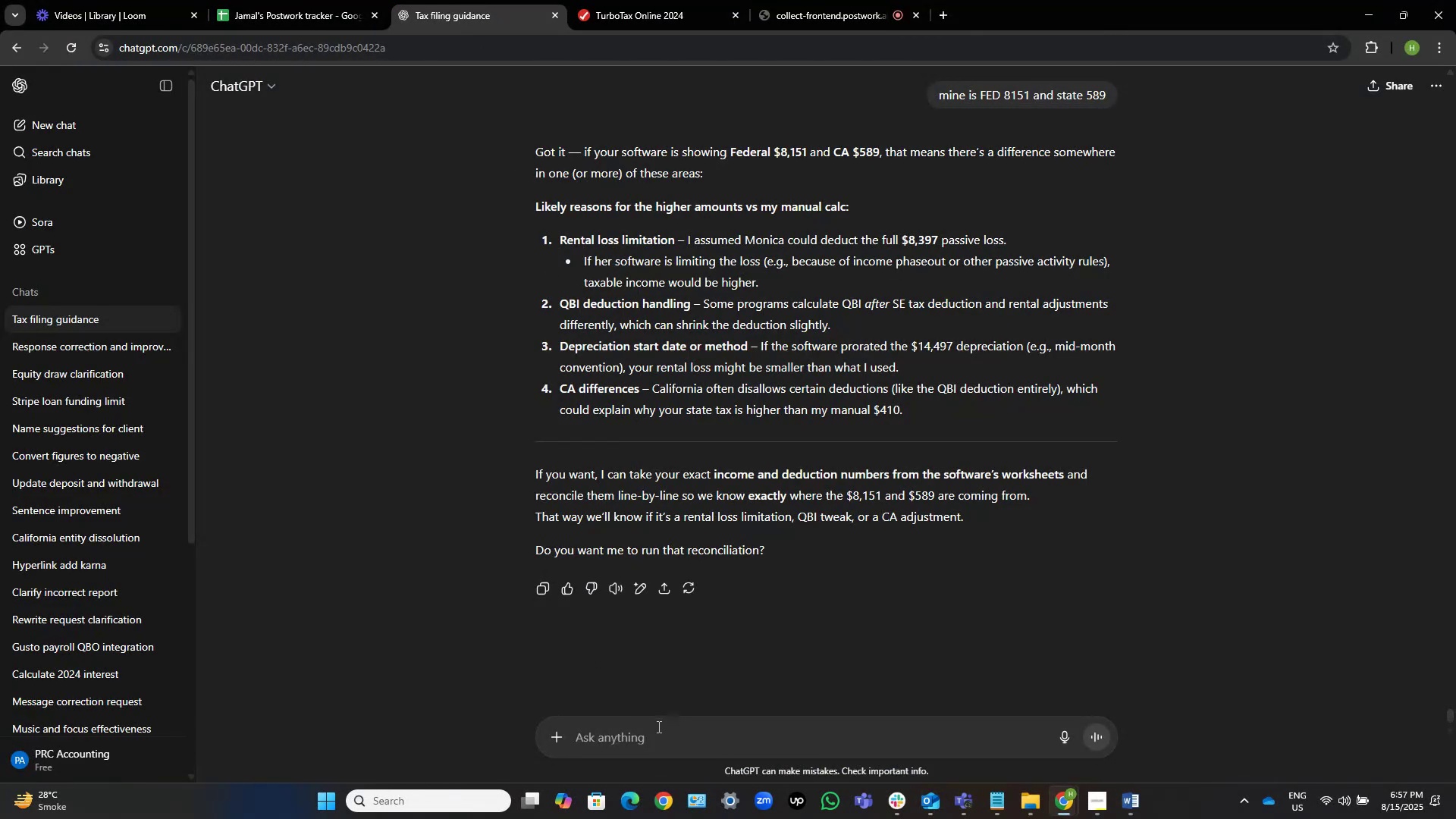 
type(forget now, regarding previous iam sending you new scenario)
 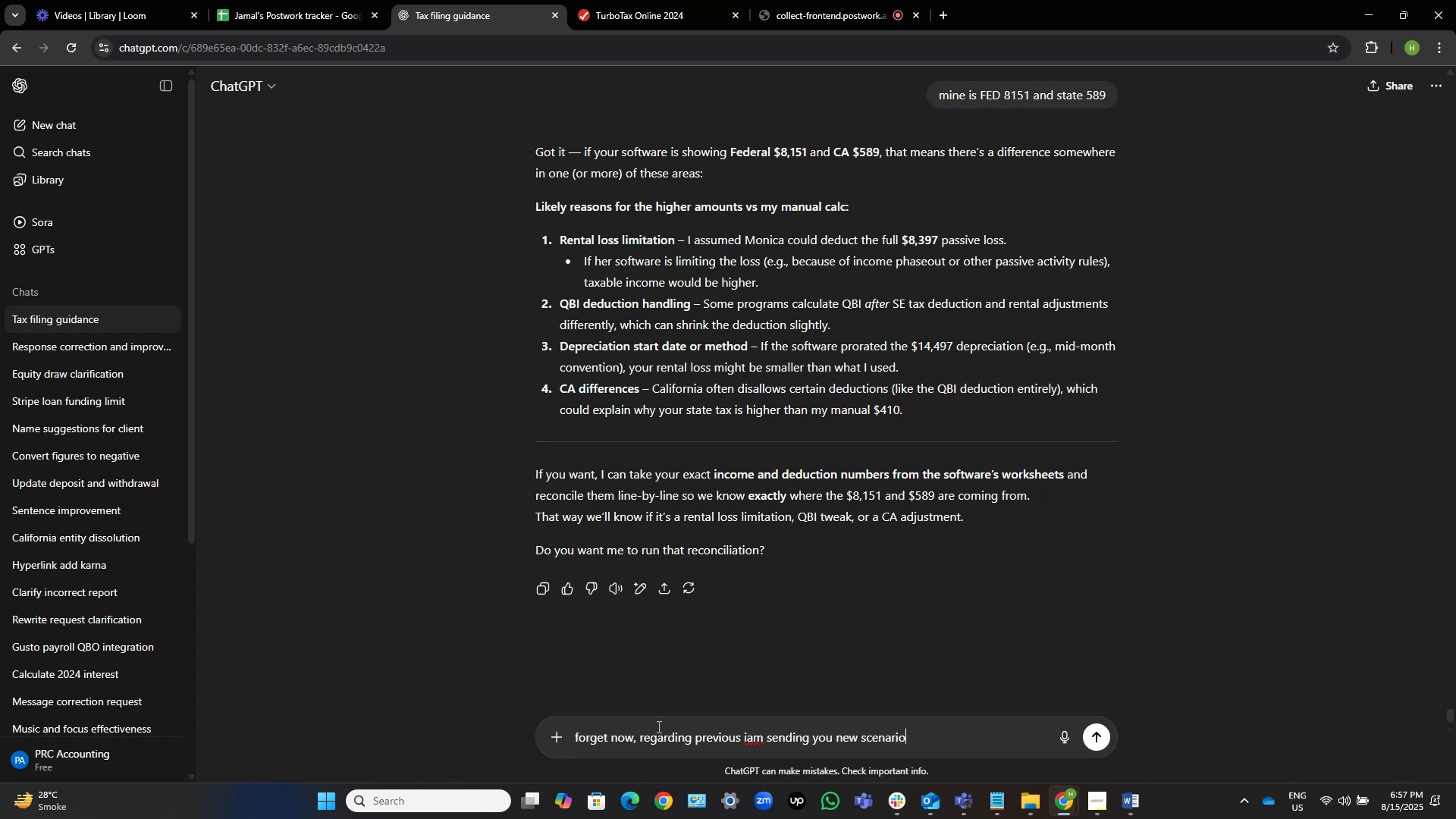 
key(Enter)
 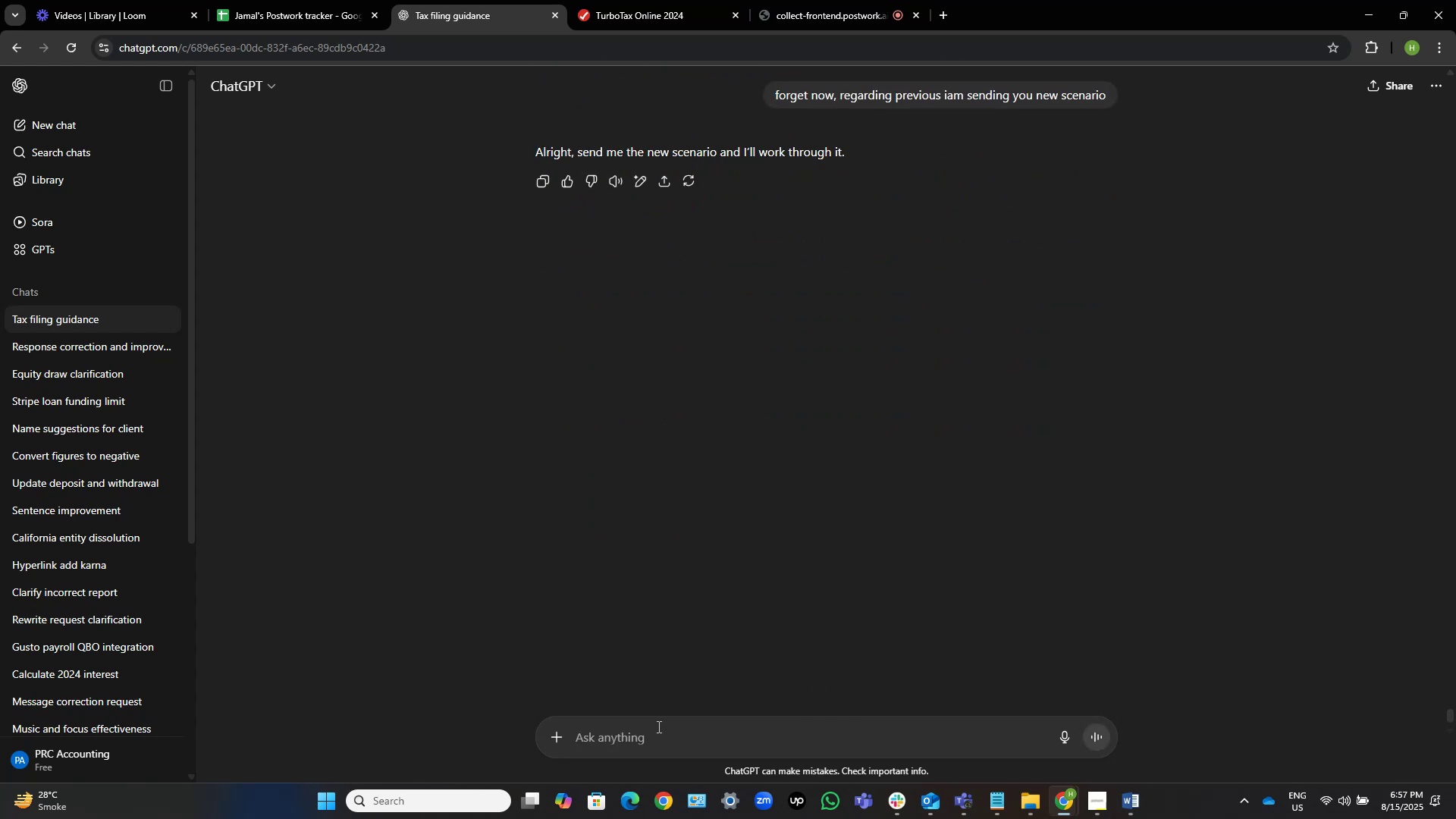 
wait(5.19)
 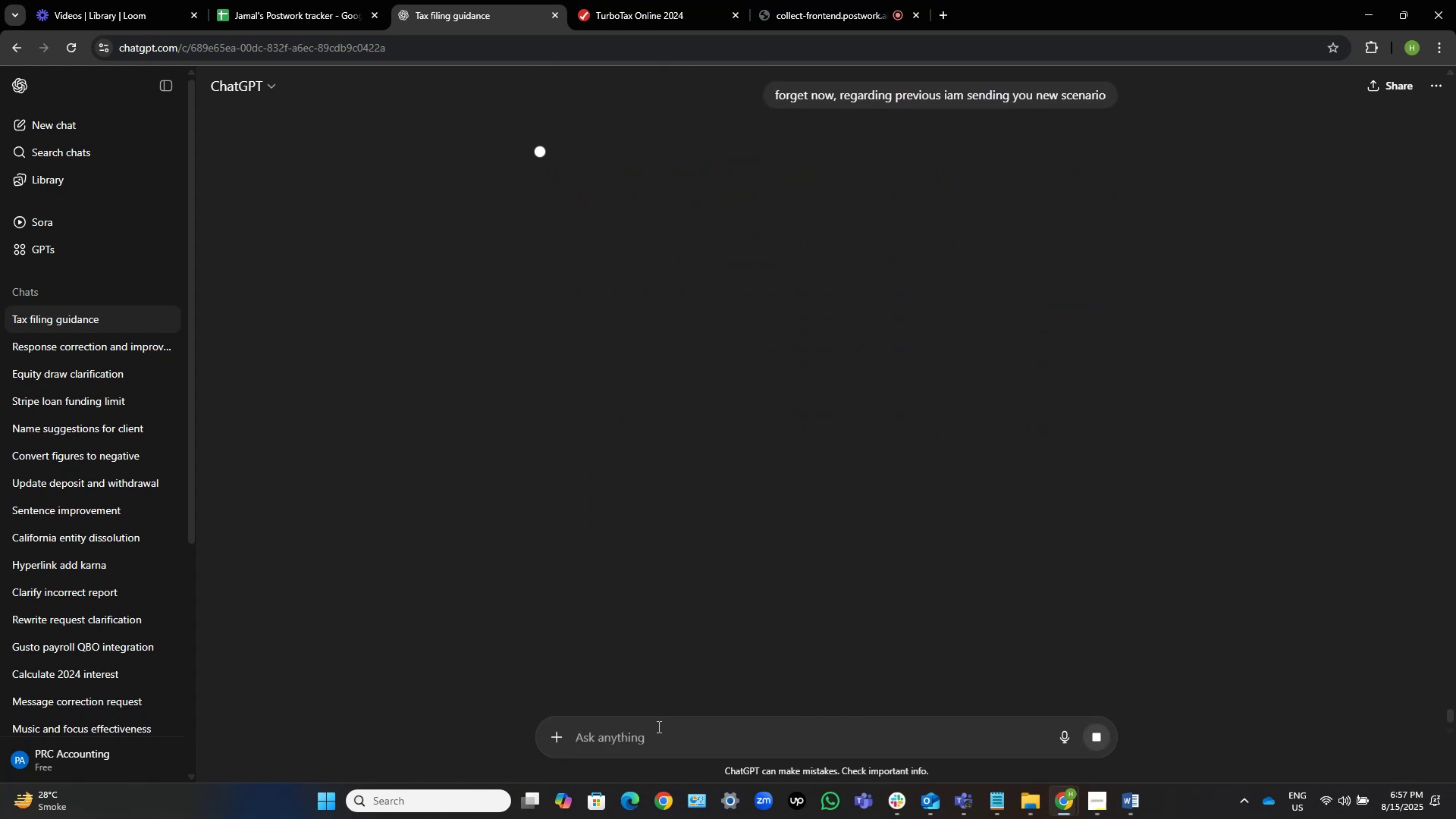 
key(Control+V)
 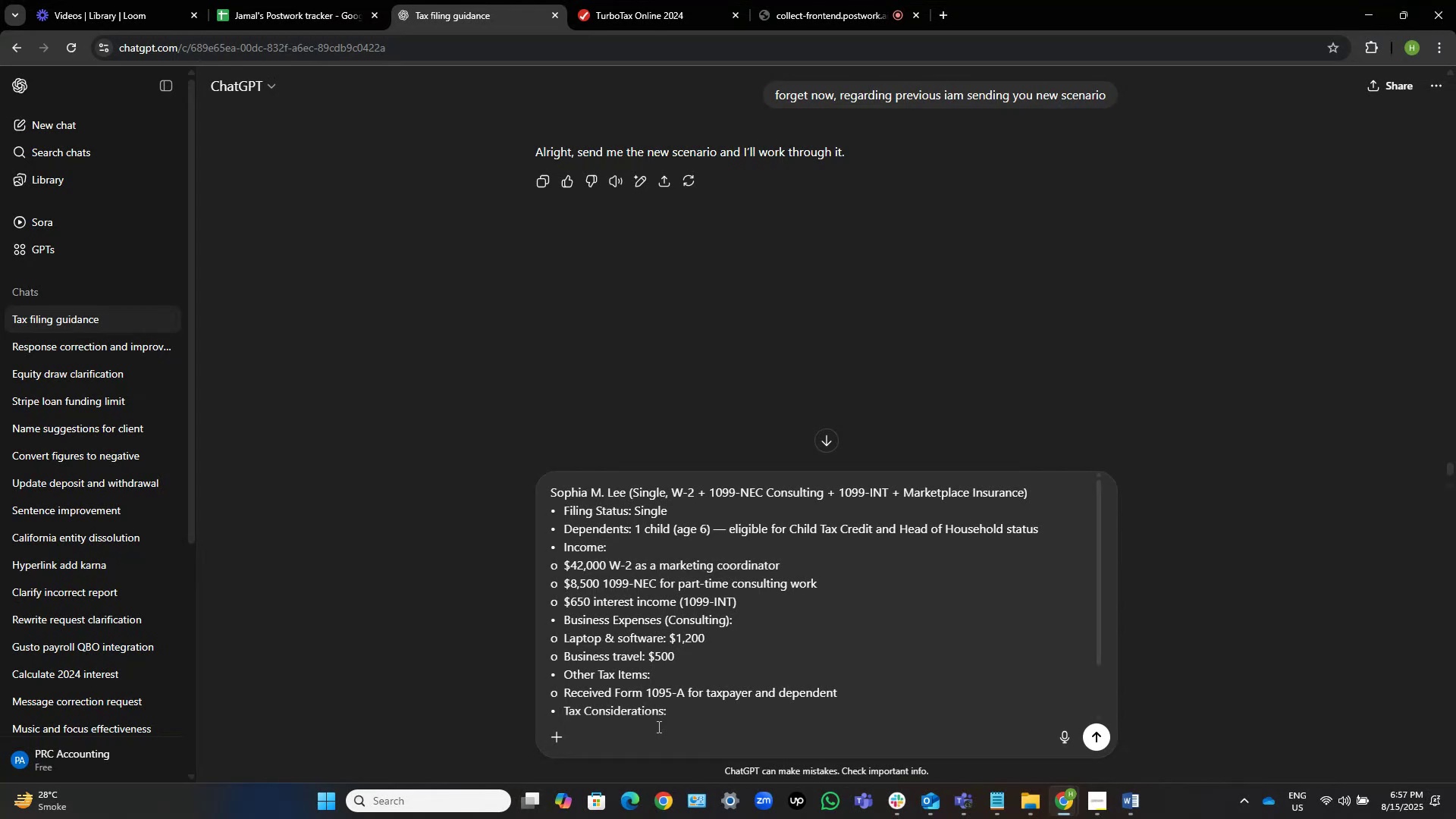 
key(NumpadEnter)
type(and now foraw)
key(Backspace)
key(Backspace)
type(wr)
key(Backspace)
type(ard all question will be related to thiws )
key(Backspace)
key(Backspace)
key(Backspace)
type(s scenrio)
 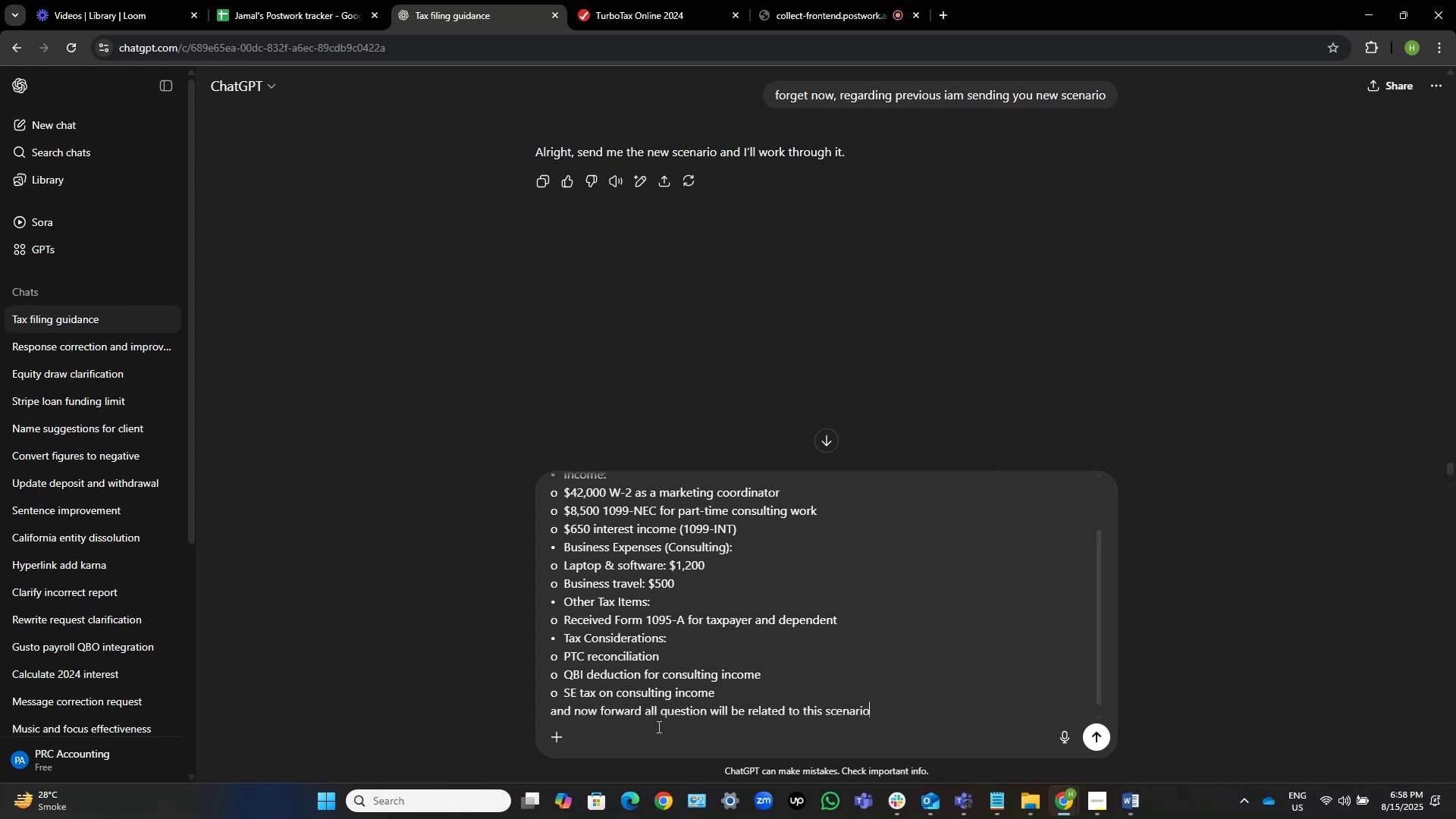 
key(Enter)
 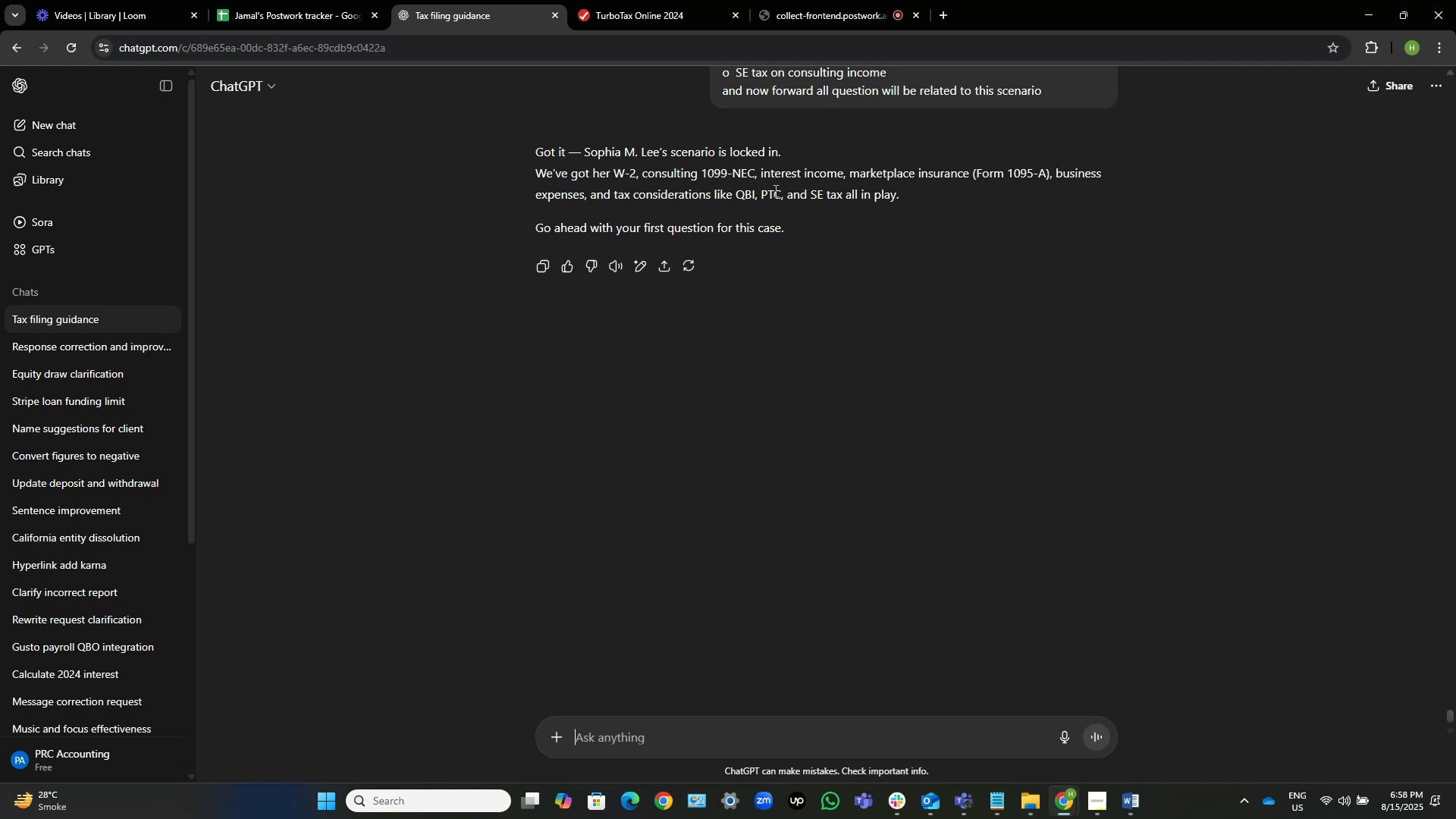 
wait(20.44)
 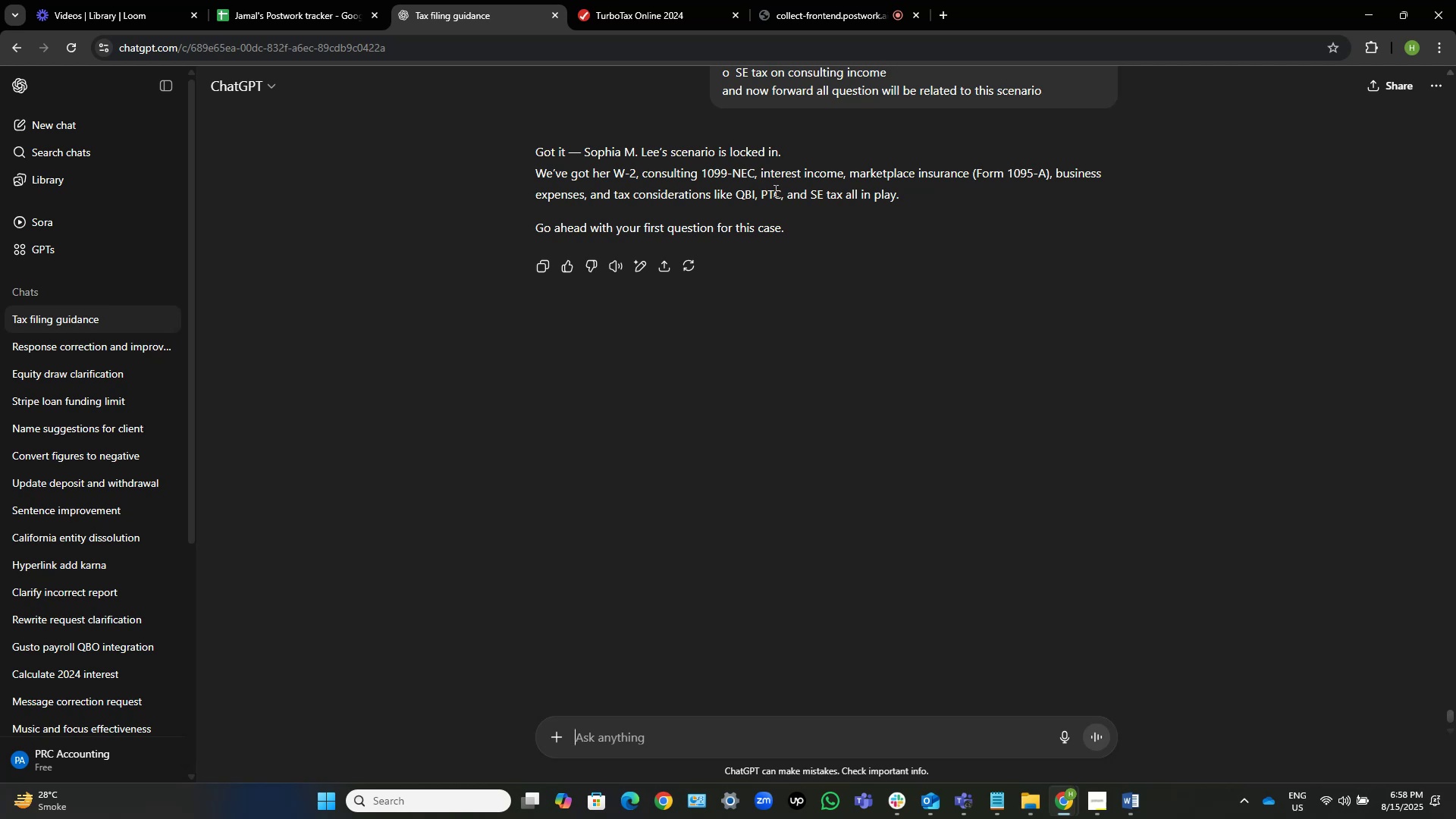 
left_click([610, 0])
 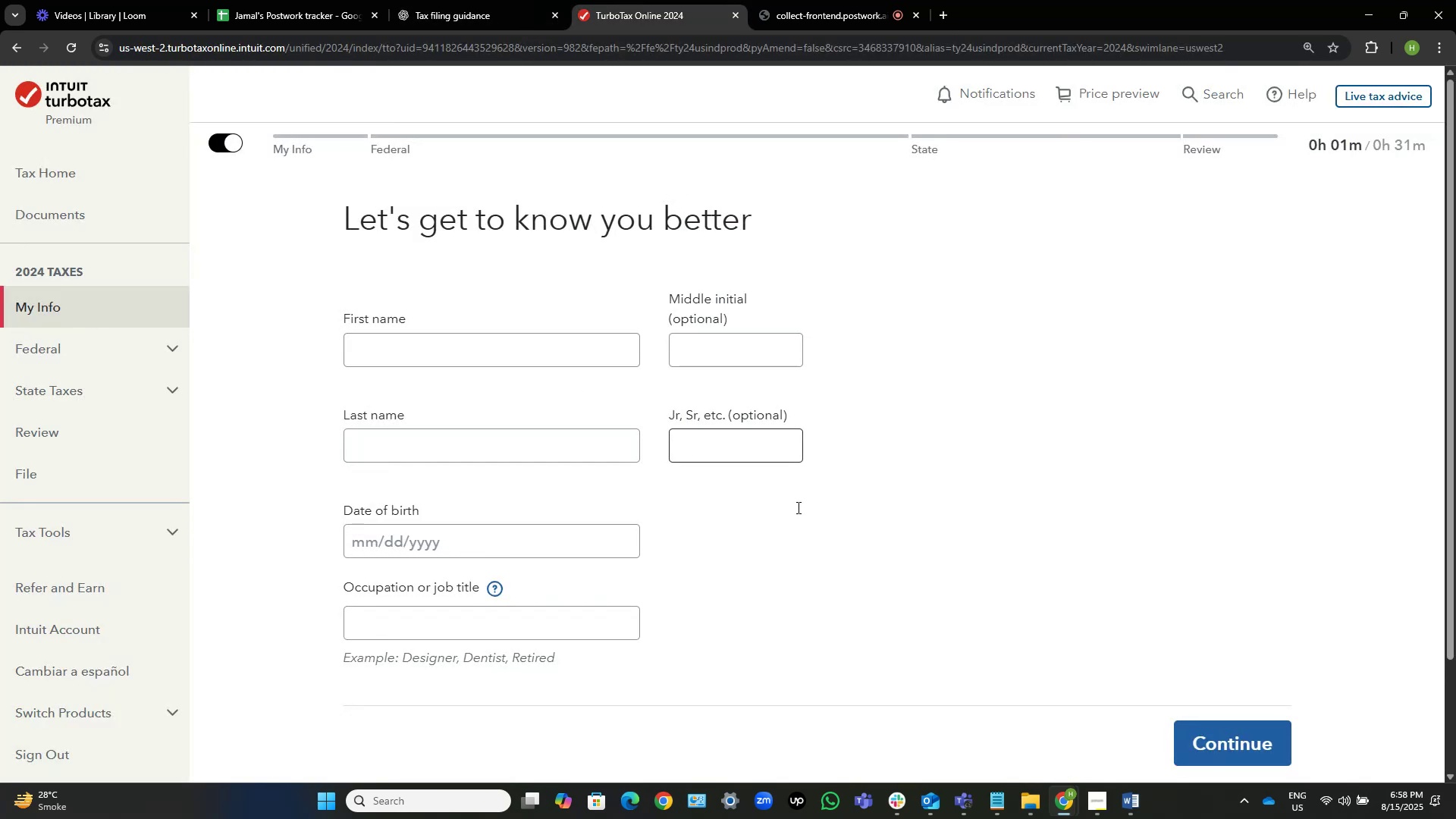 
left_click([1134, 792])
 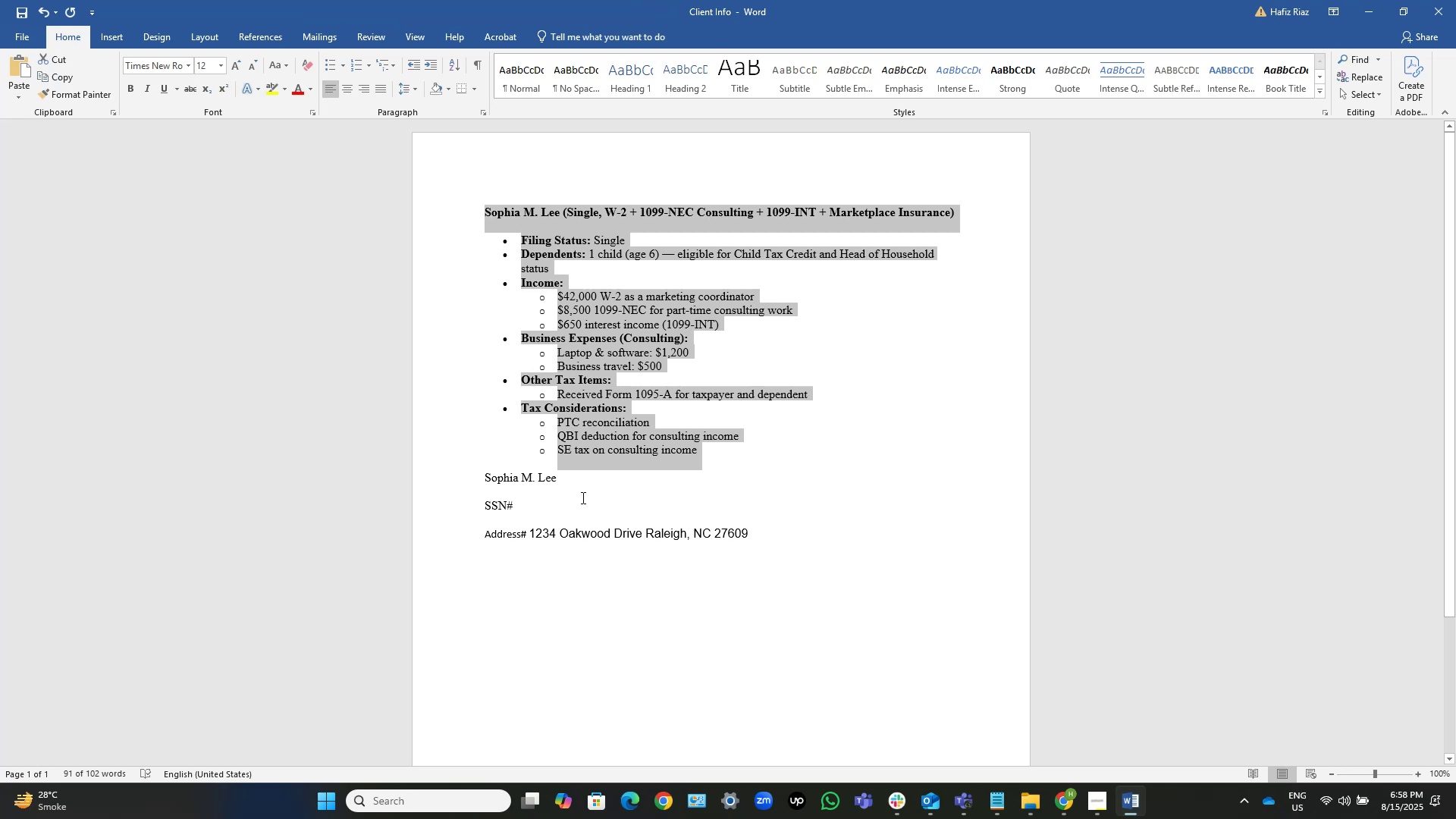 
double_click([597, 485])
 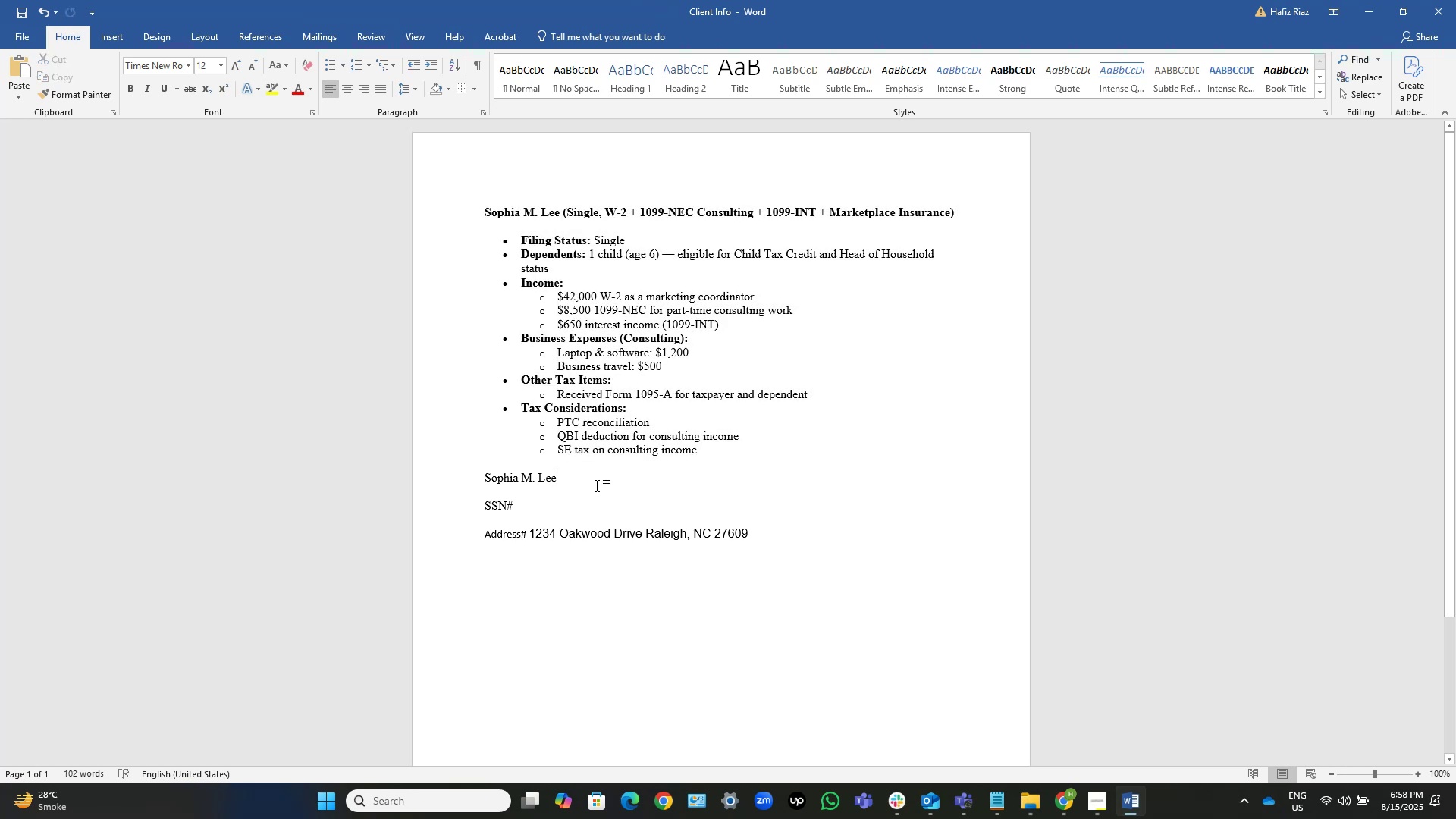 
key(Control+Shift+ArrowLeft)
 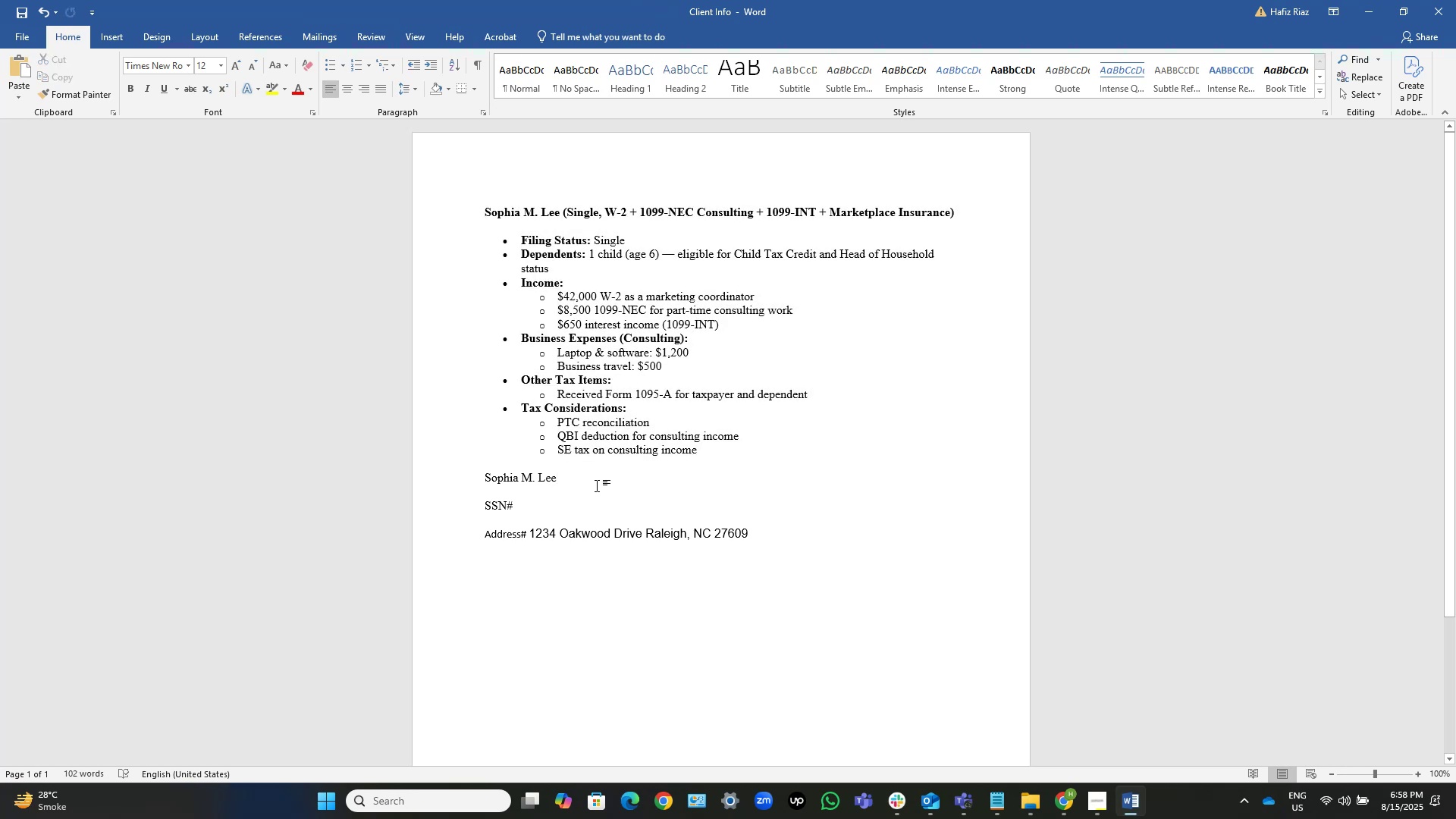 
key(Control+Shift+ArrowLeft)
 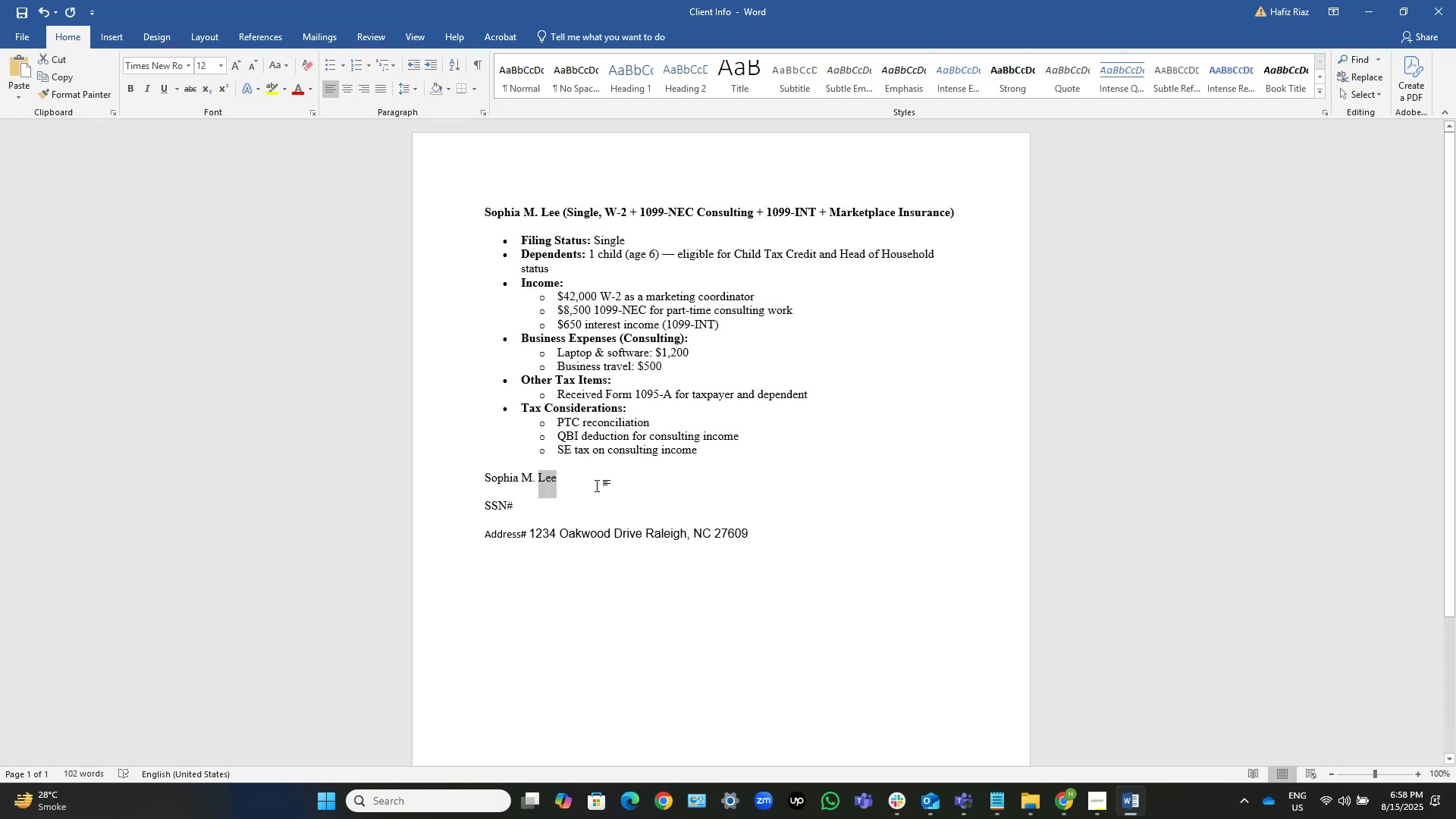 
key(Control+Shift+ArrowLeft)
 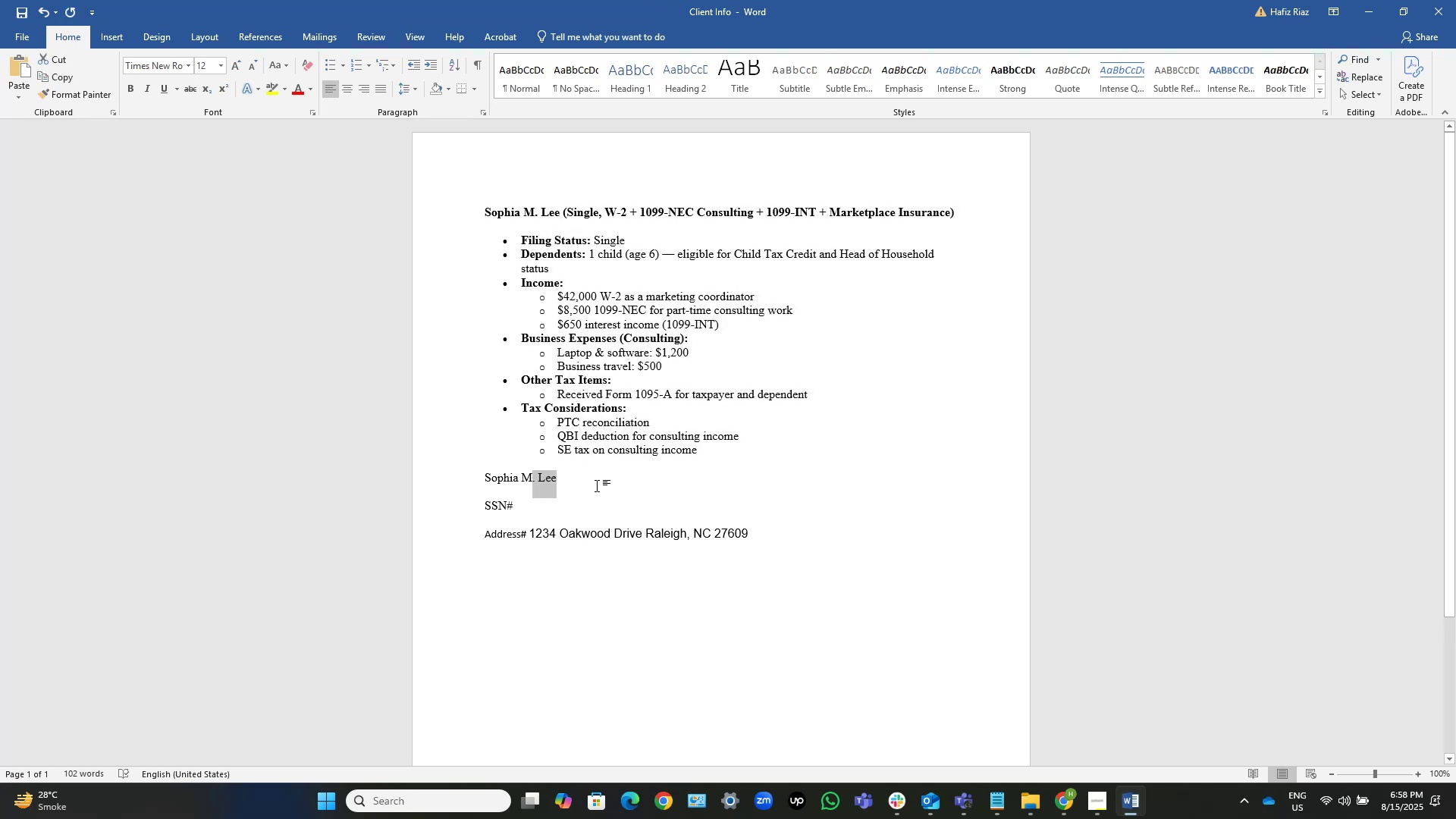 
key(Control+Shift+ArrowLeft)
 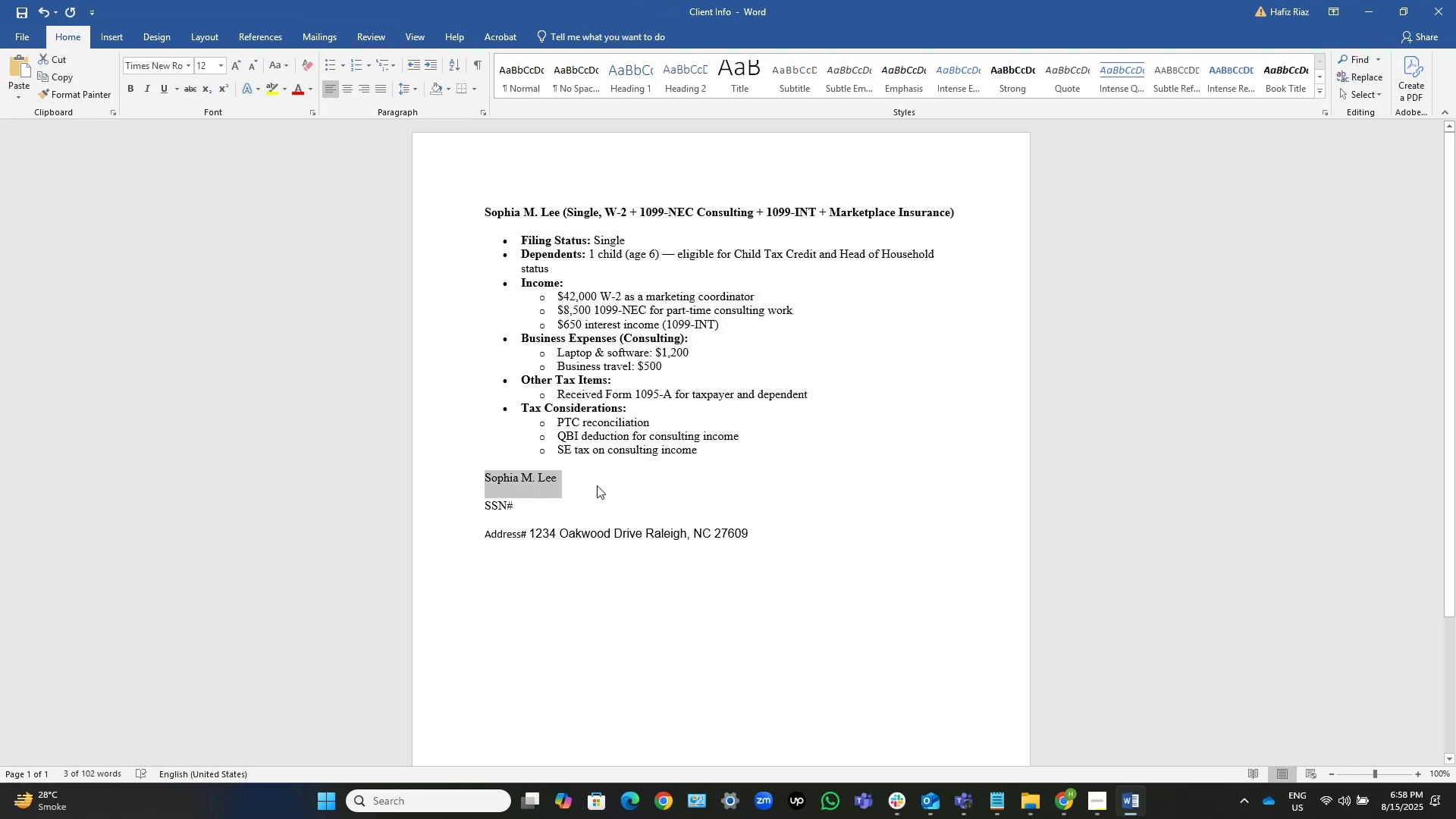 
key(Control+C)
 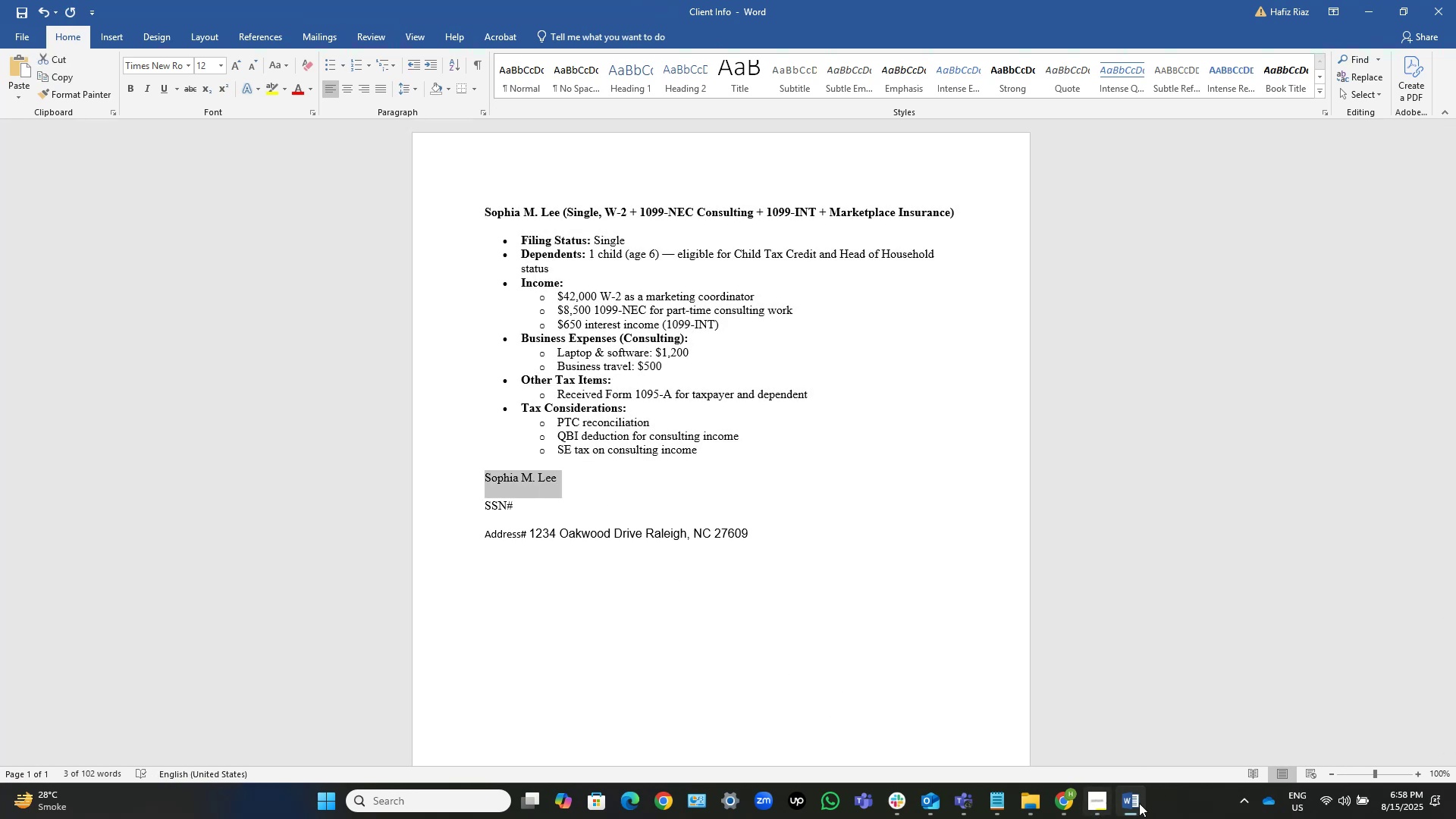 
left_click([1131, 804])
 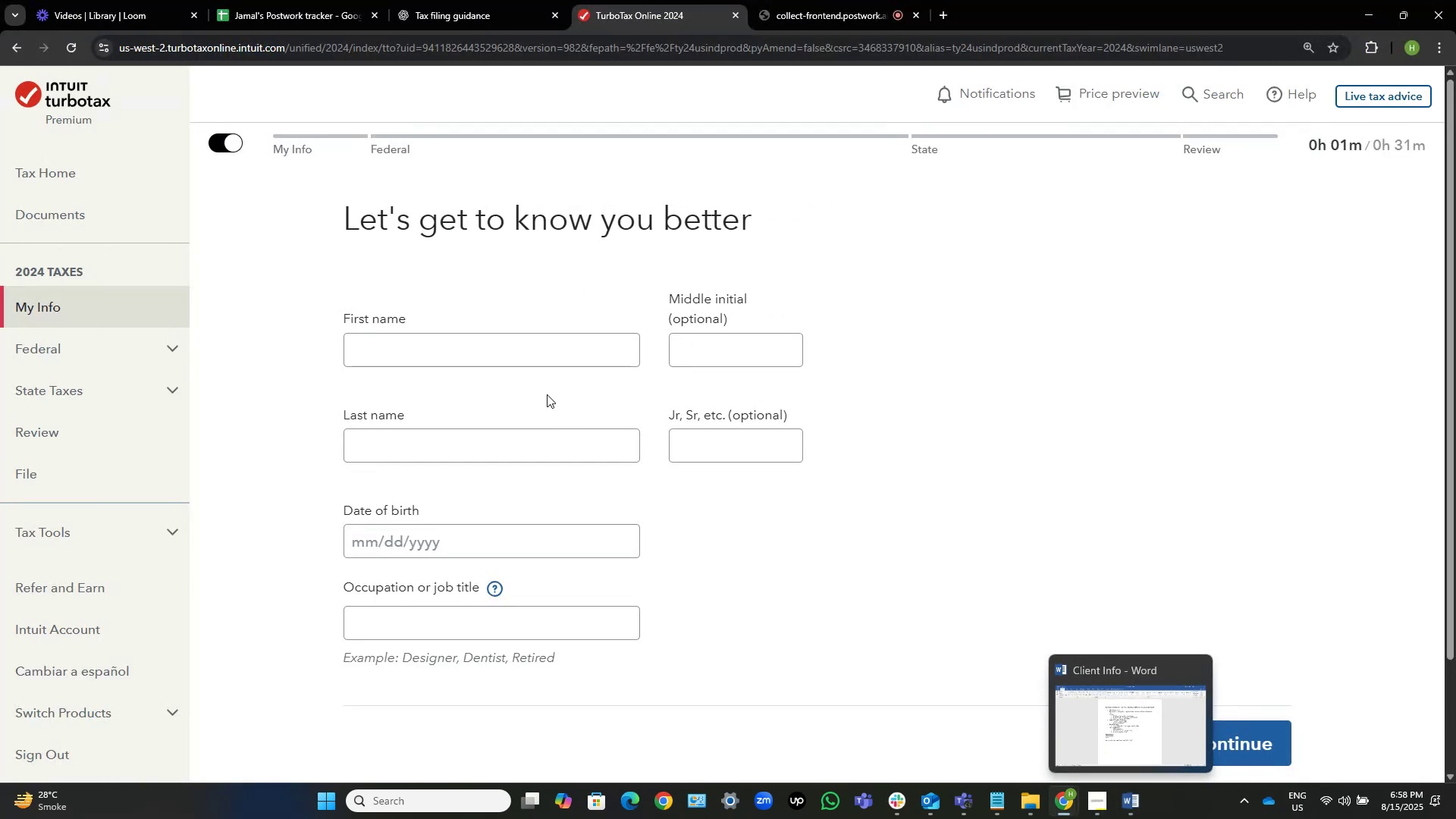 
left_click([479, 348])
 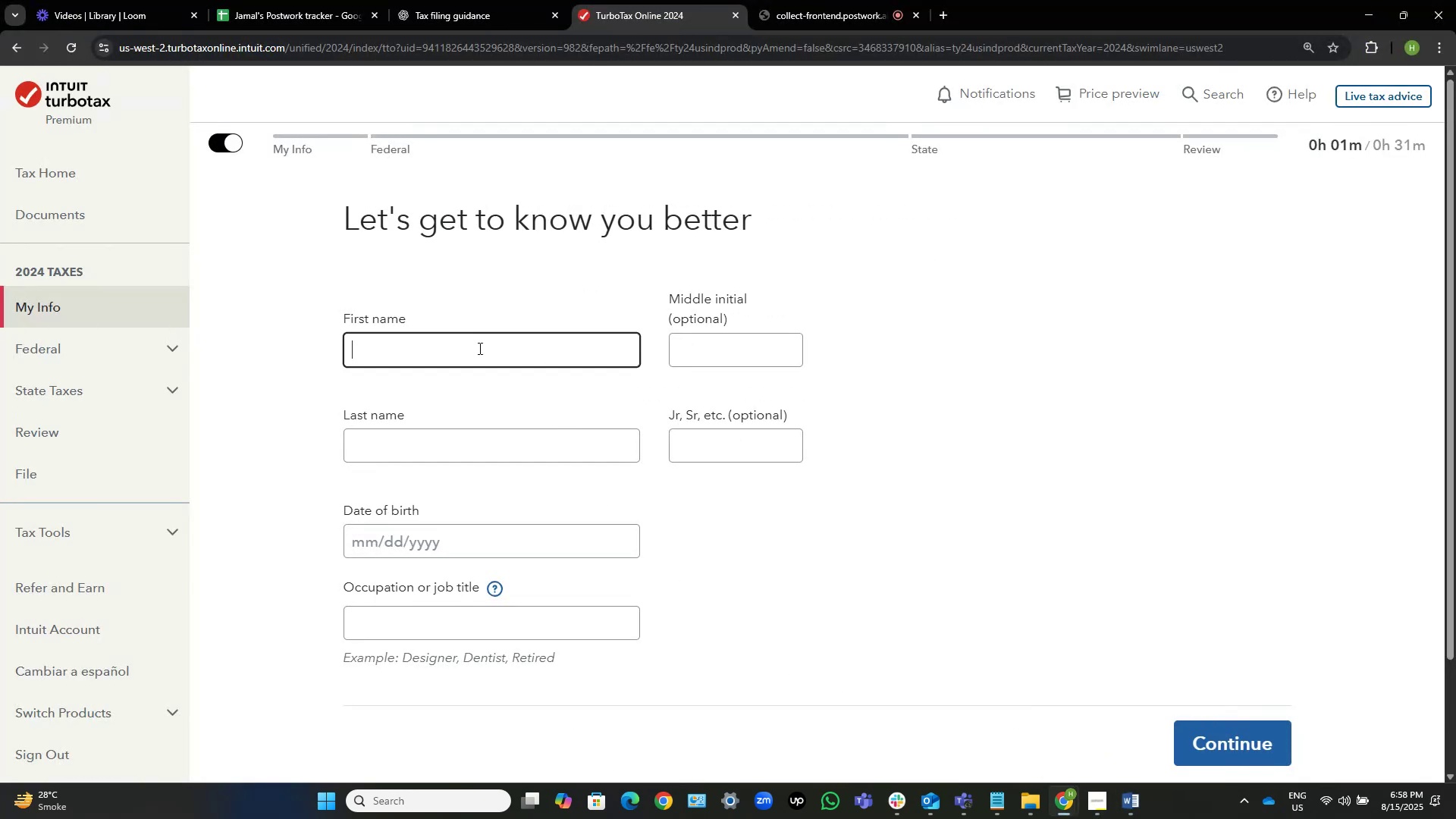 
key(Control+ControlLeft)
 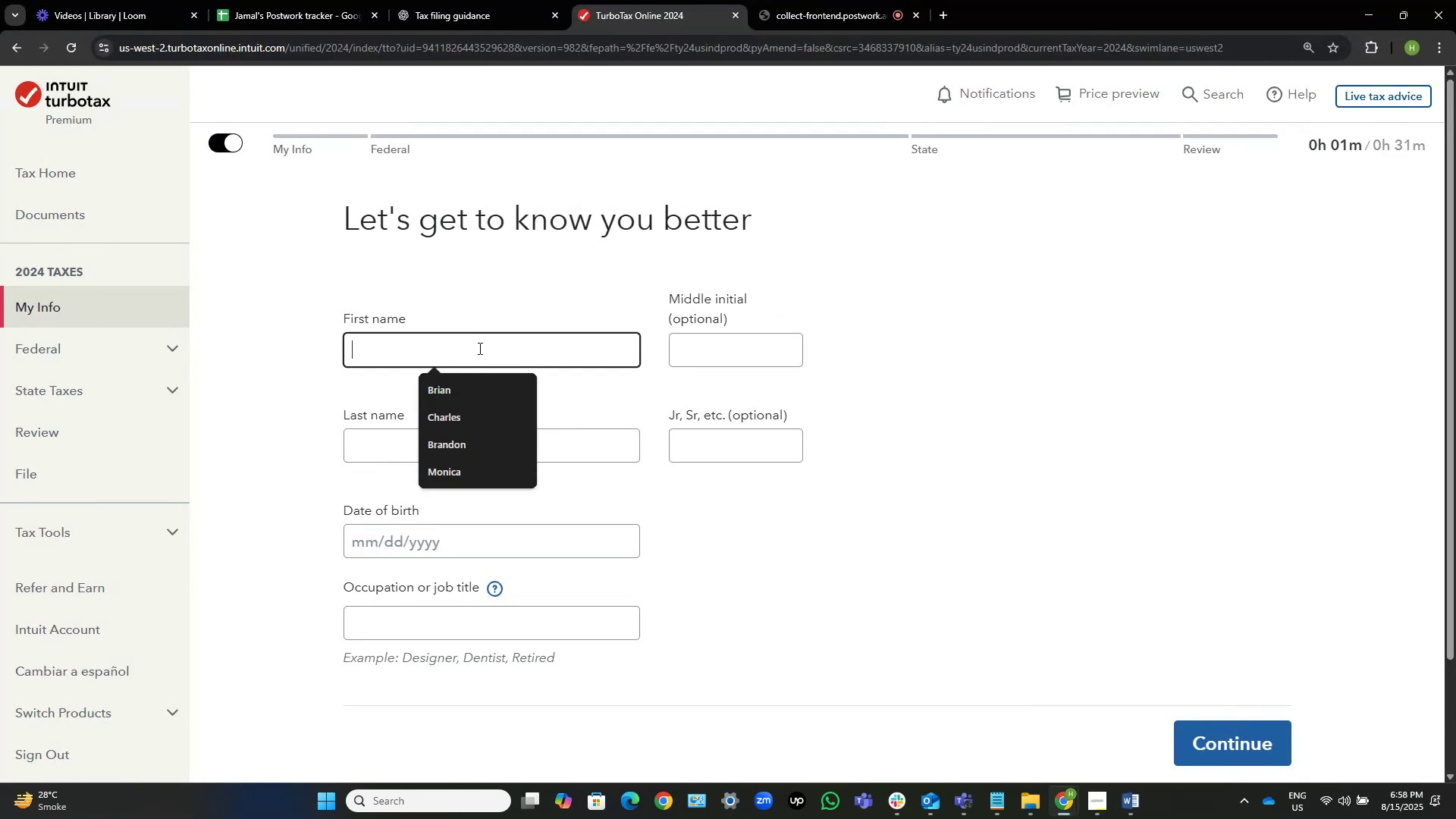 
key(Control+V)
 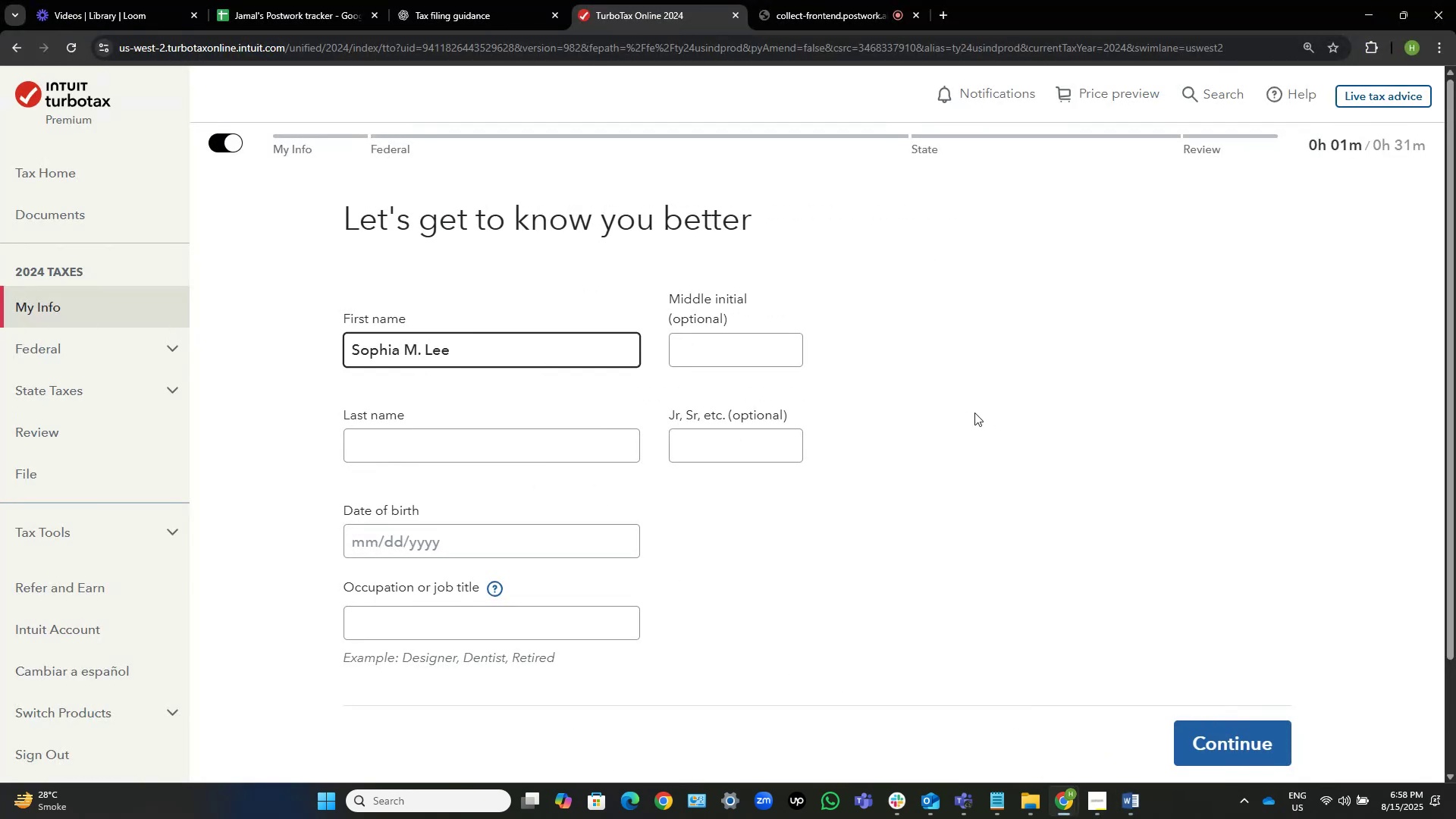 
key(Control+Shift+ArrowLeft)
 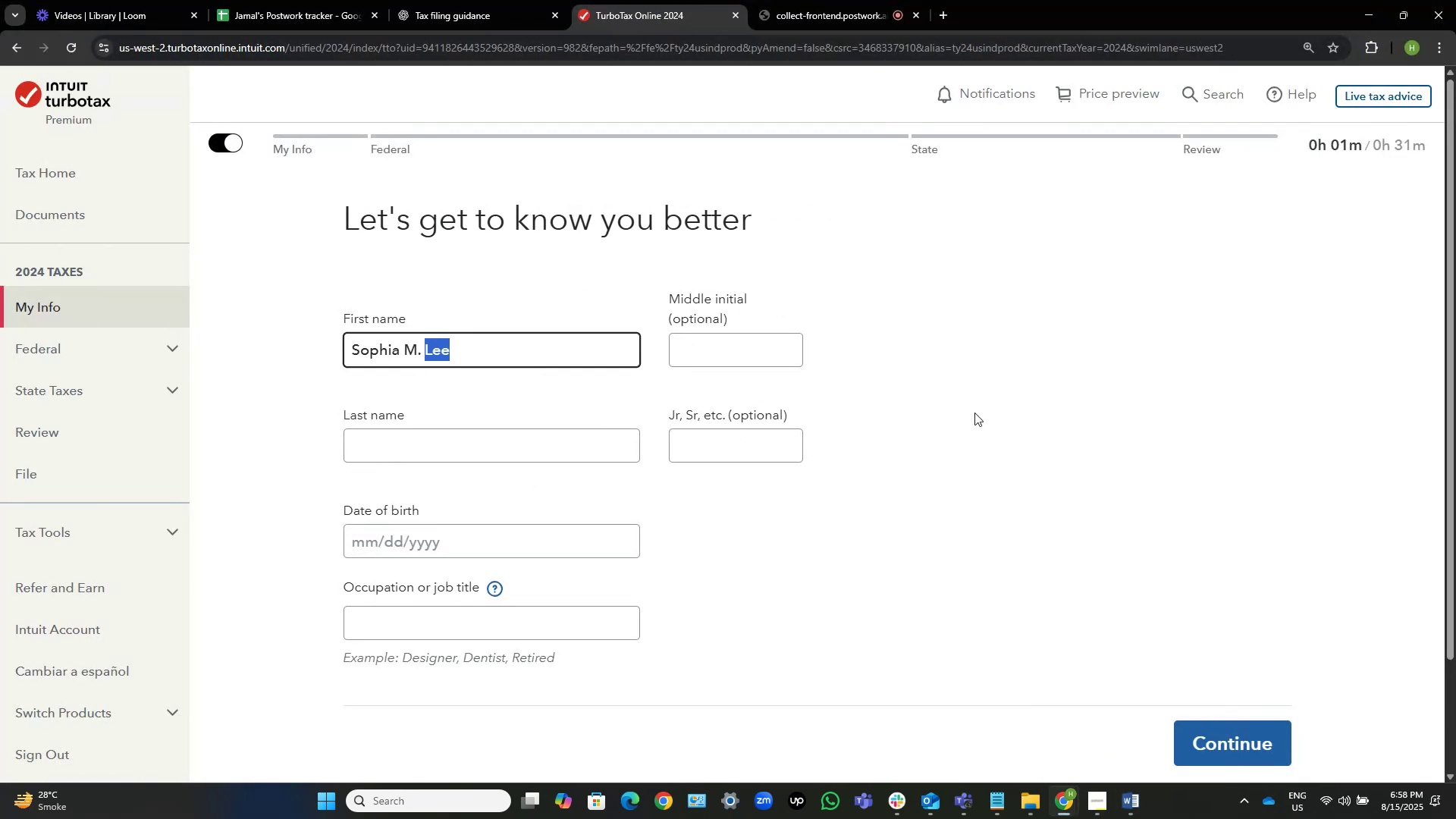 
key(Control+Shift+ArrowLeft)
 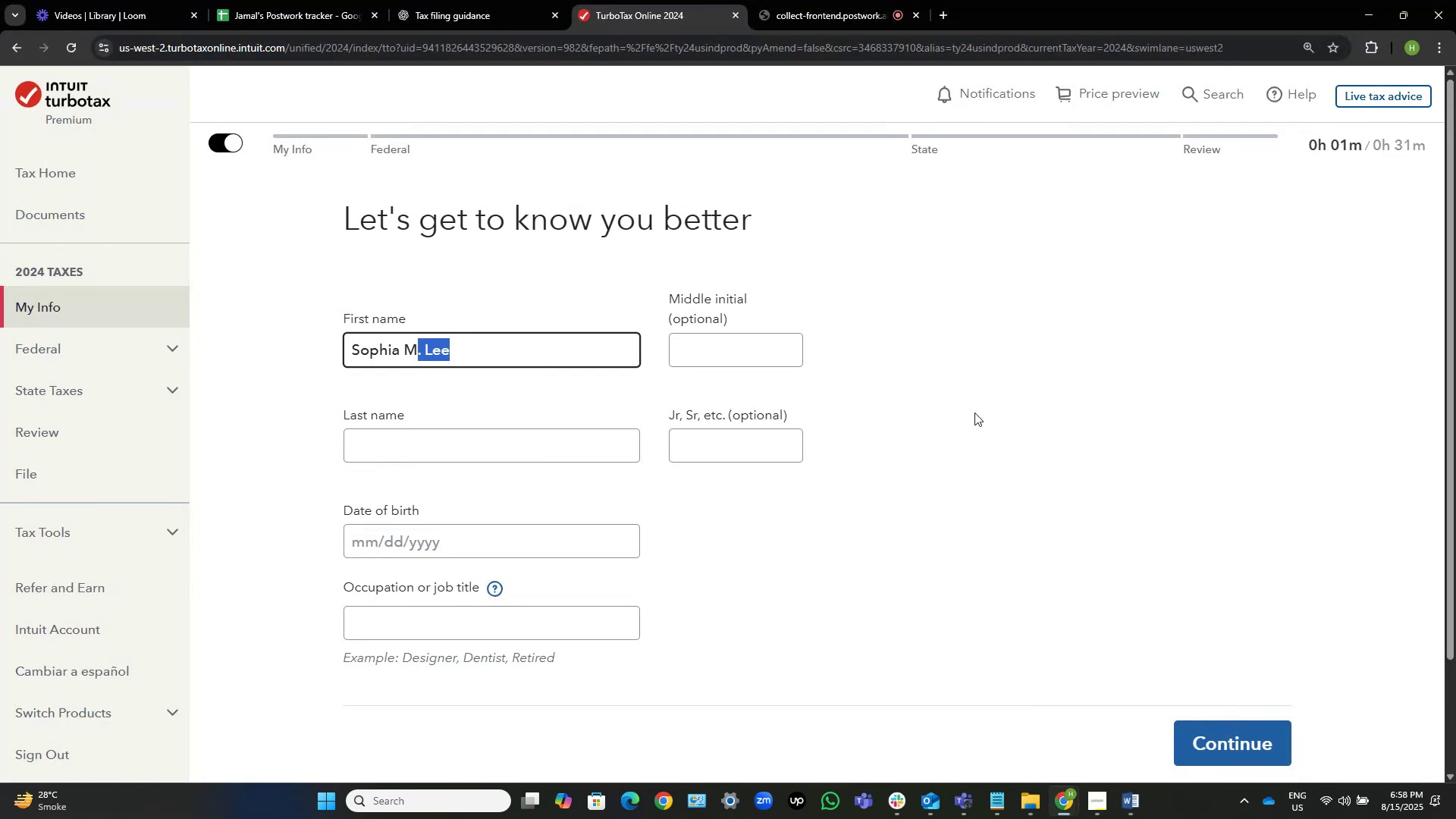 
key(Control+Shift+ArrowLeft)
 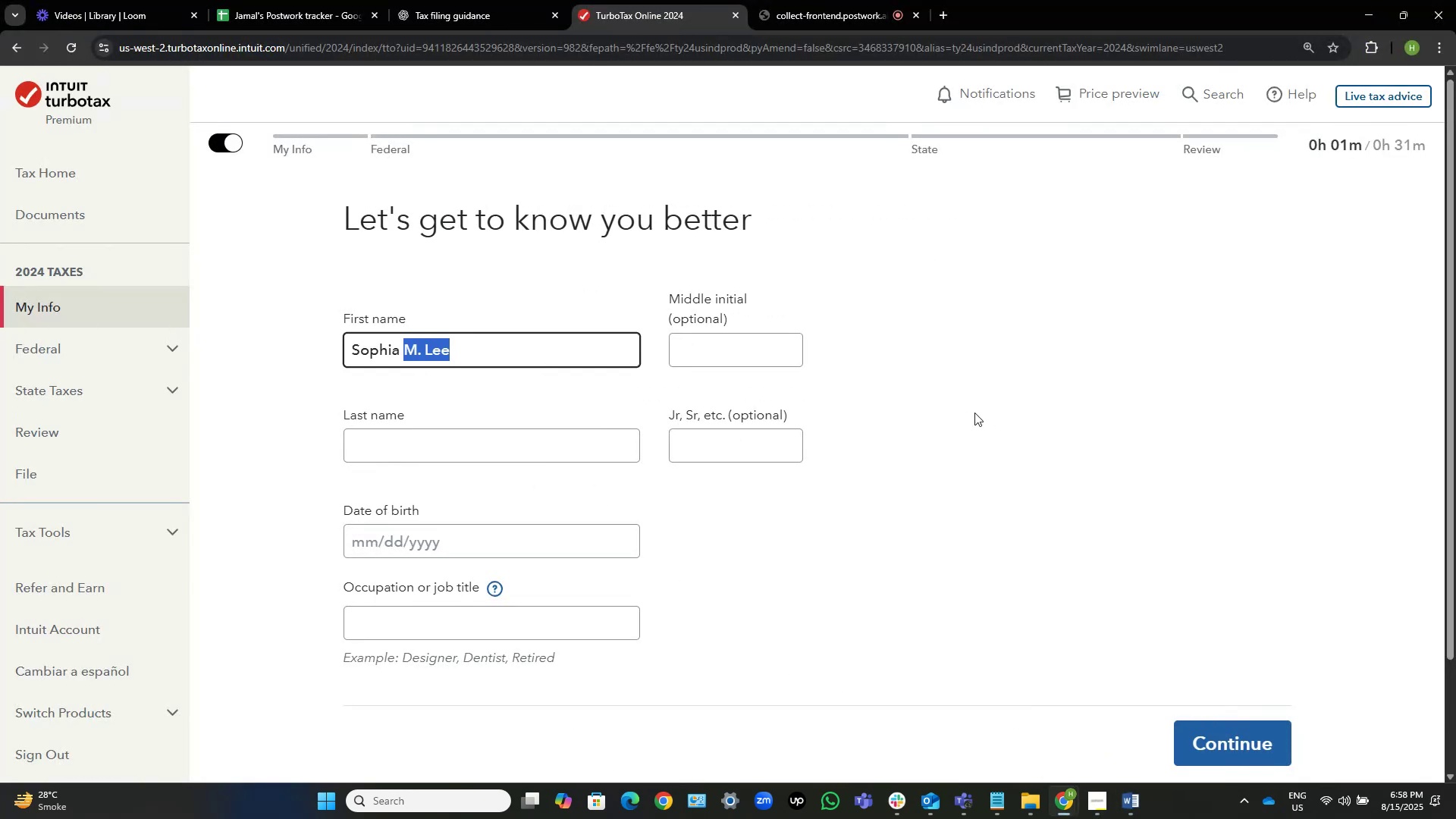 
key(Shift+ArrowLeft)
 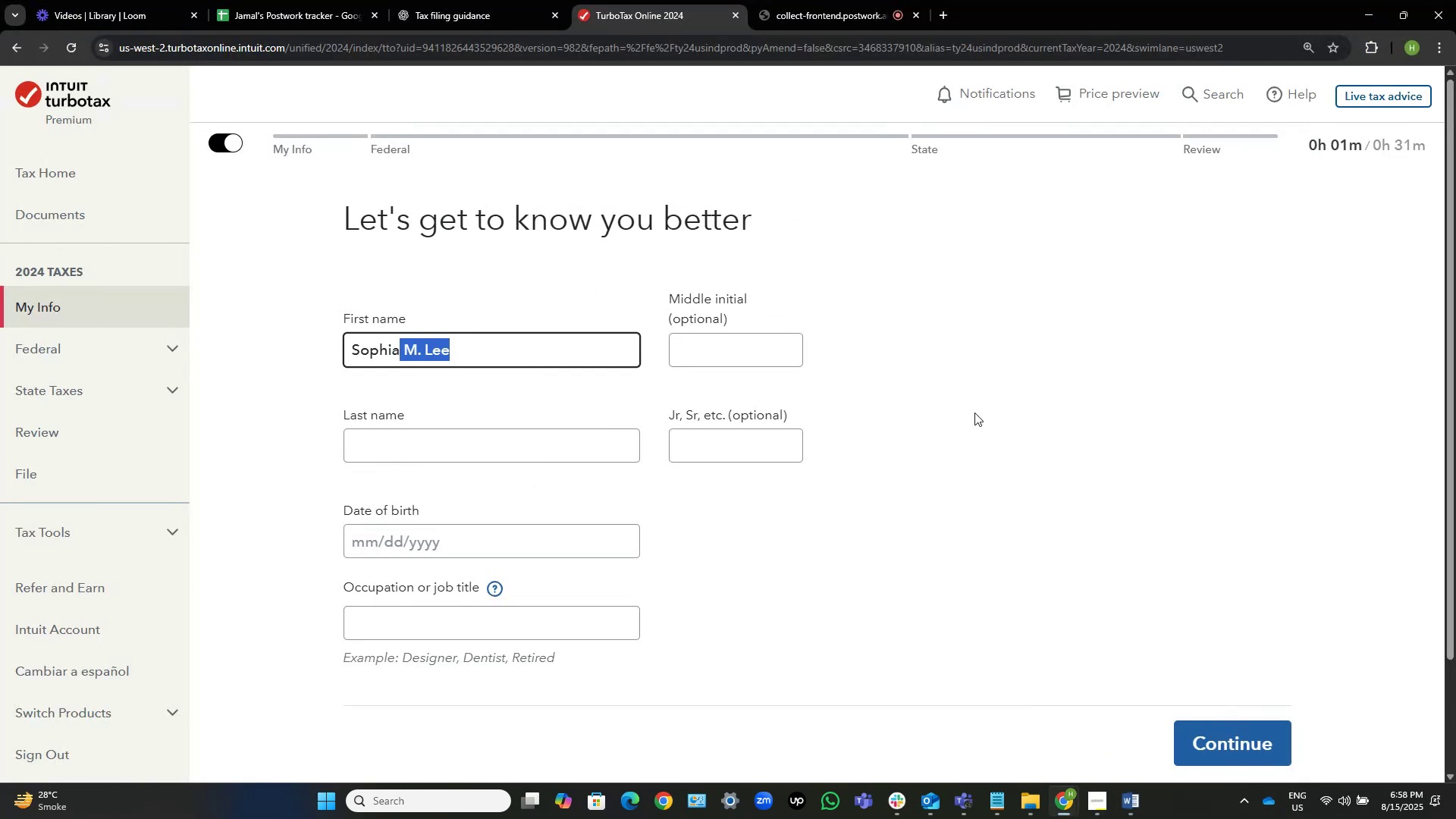 
key(Backspace)
 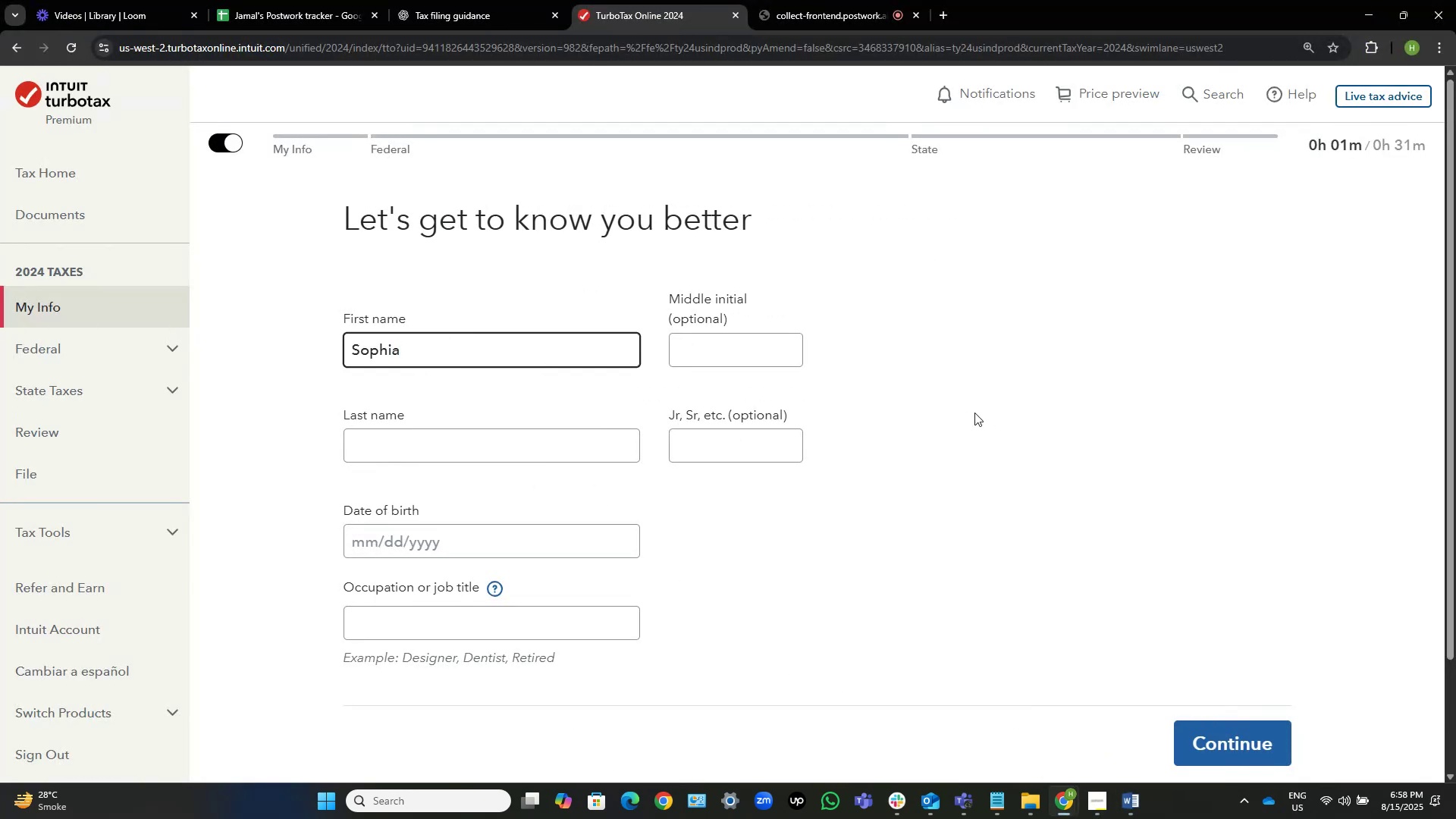 
key(Tab)
 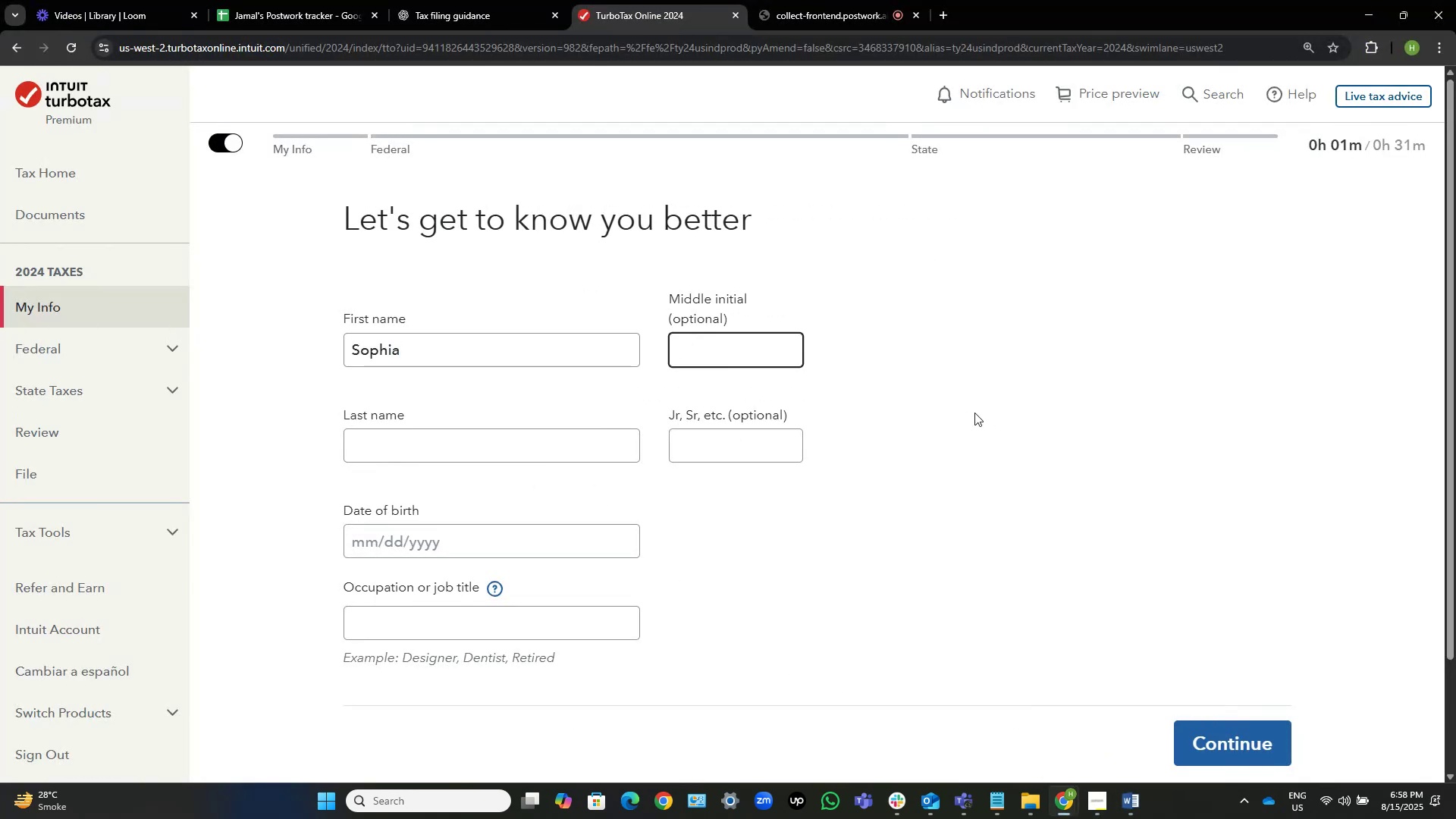 
key(Control+V)
 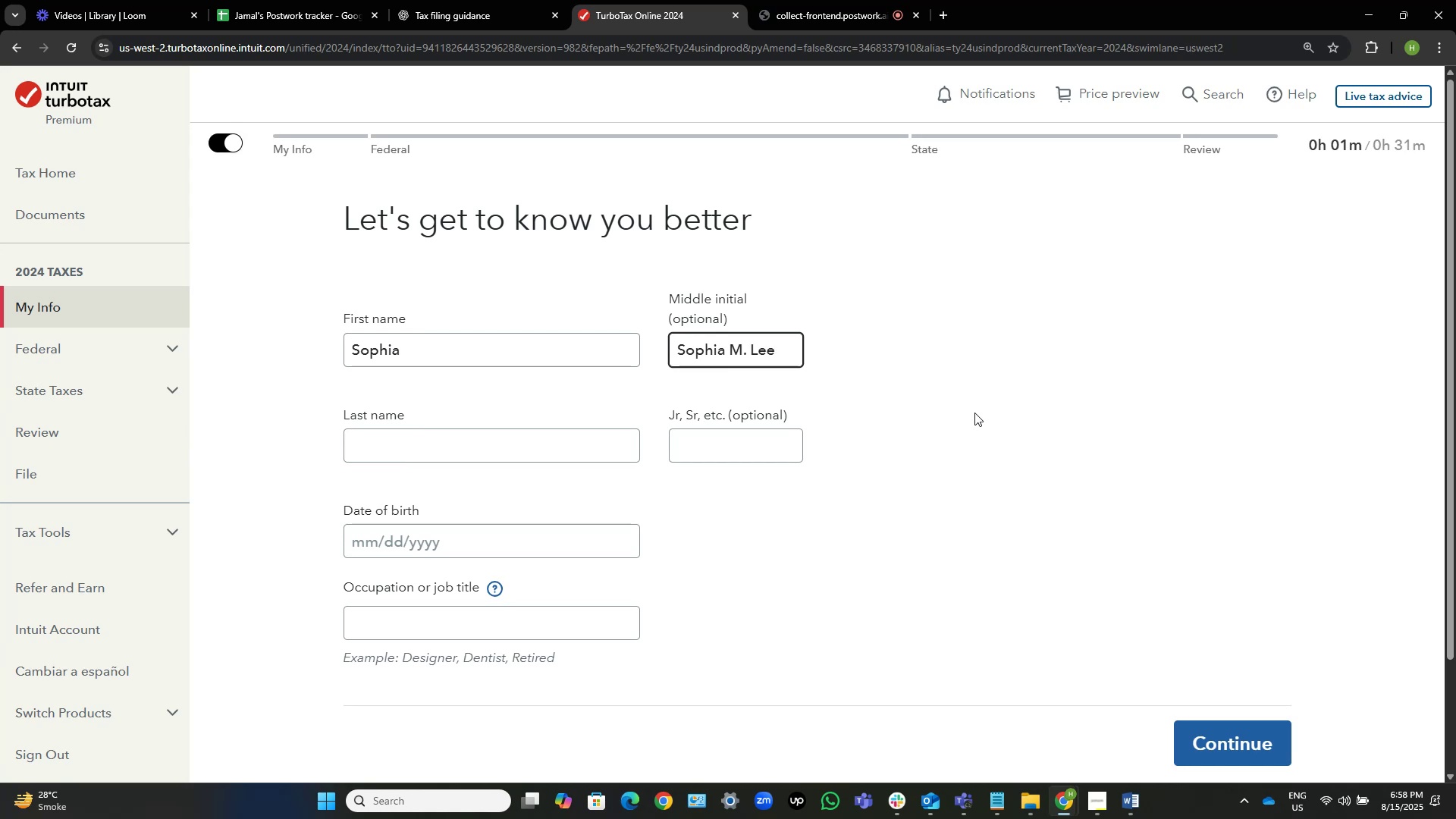 
key(Control+Z)
 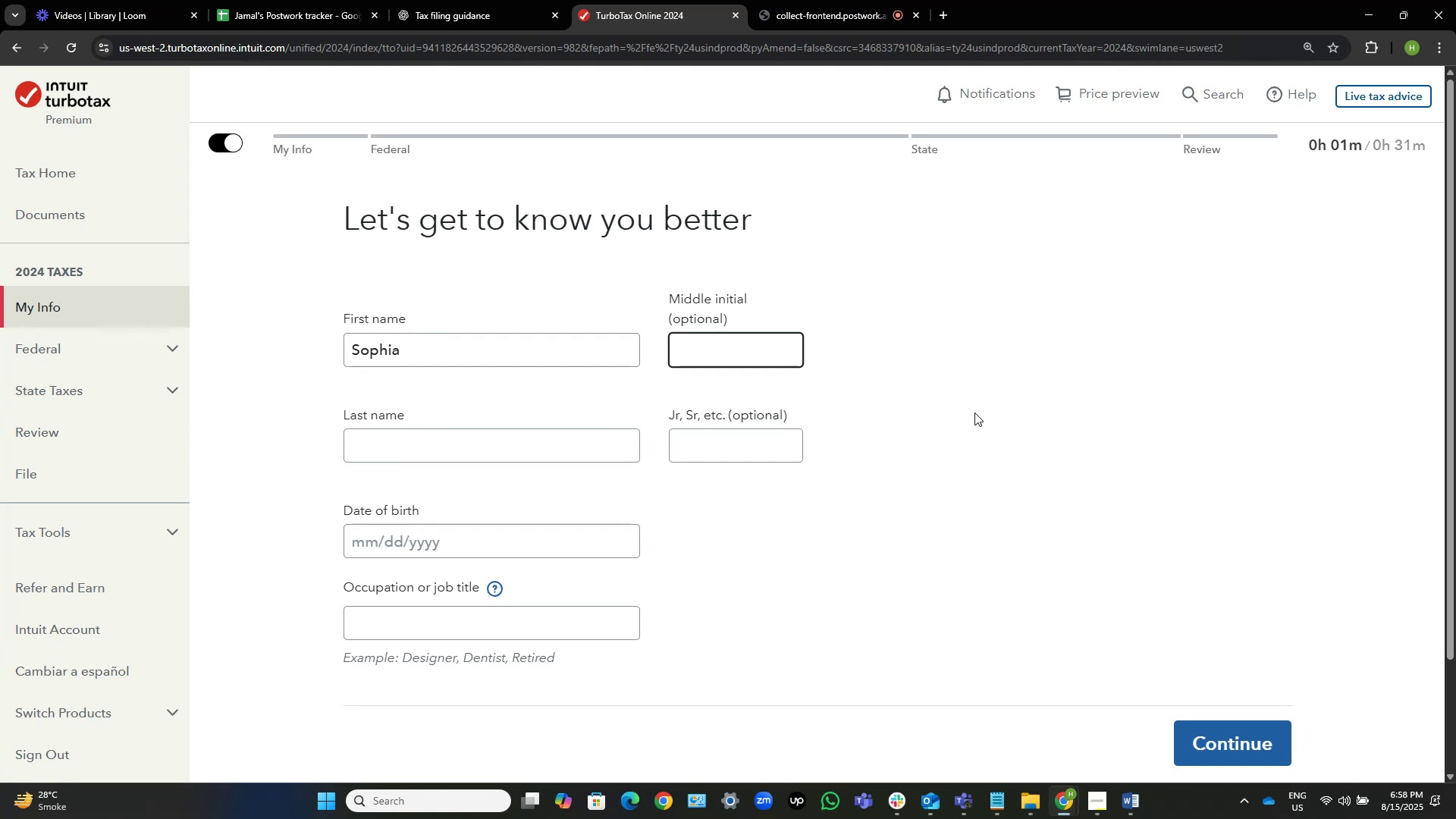 
key(Shift+M)
 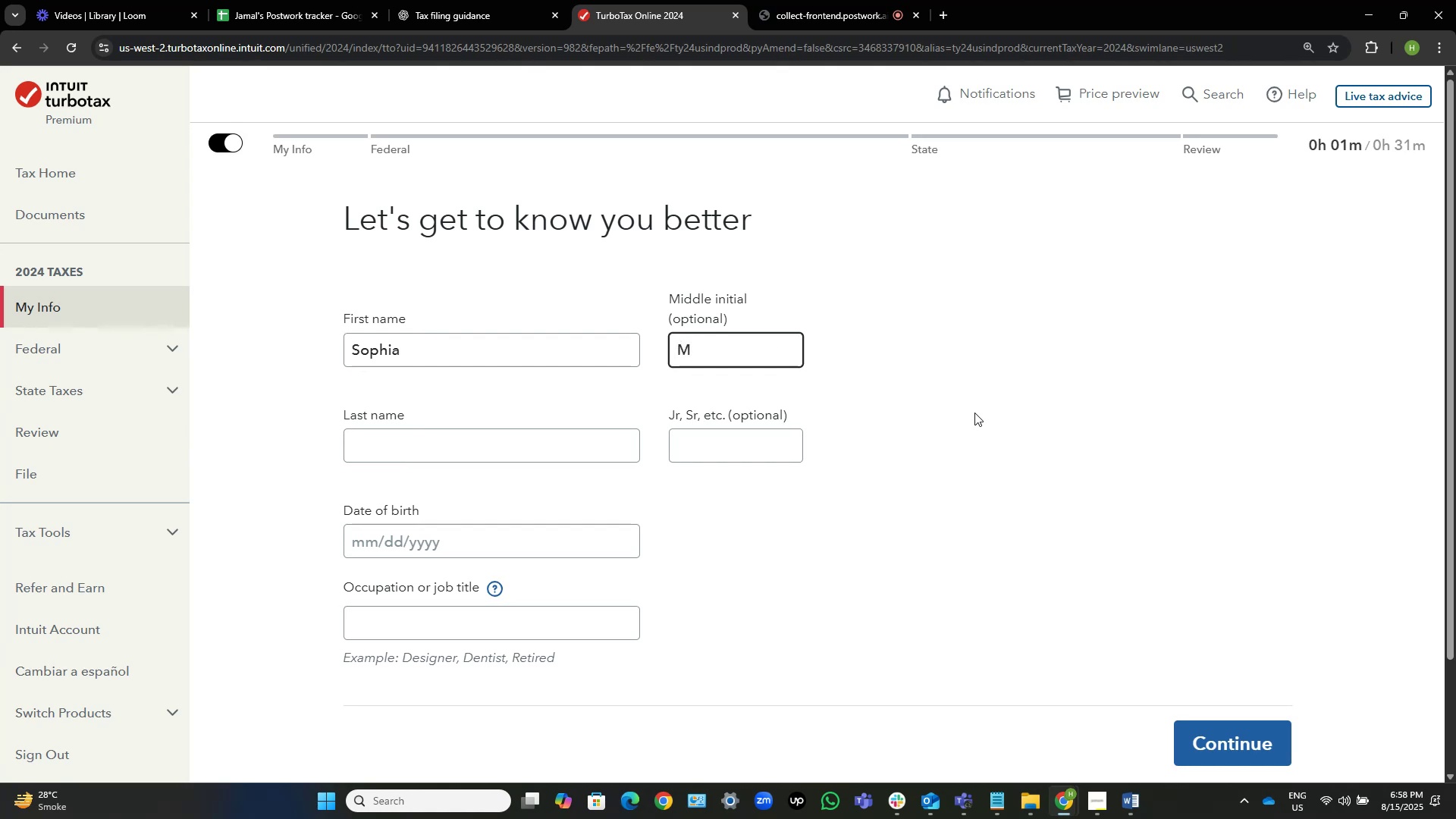 
key(Tab)
 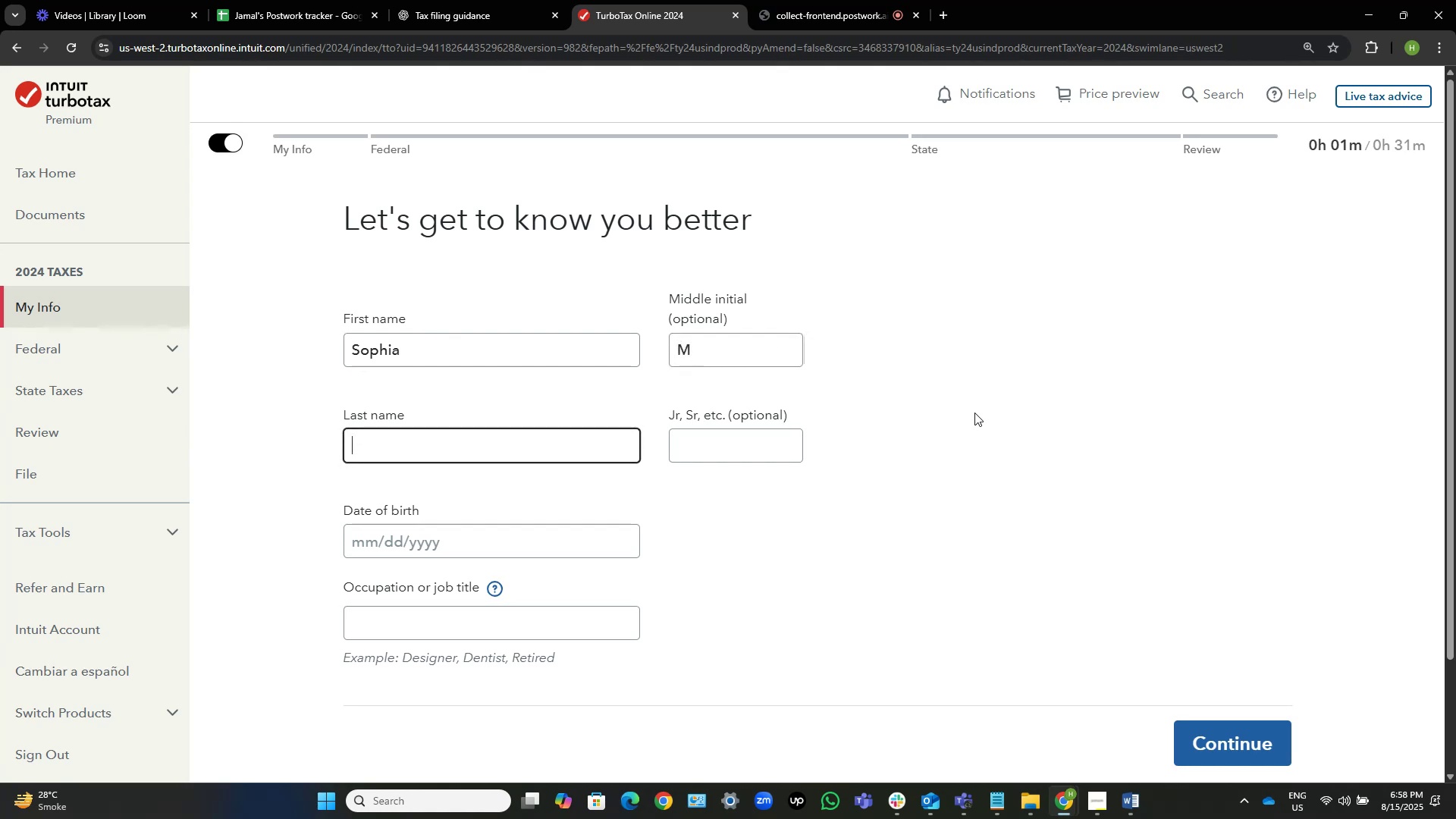 
key(Control+V)
 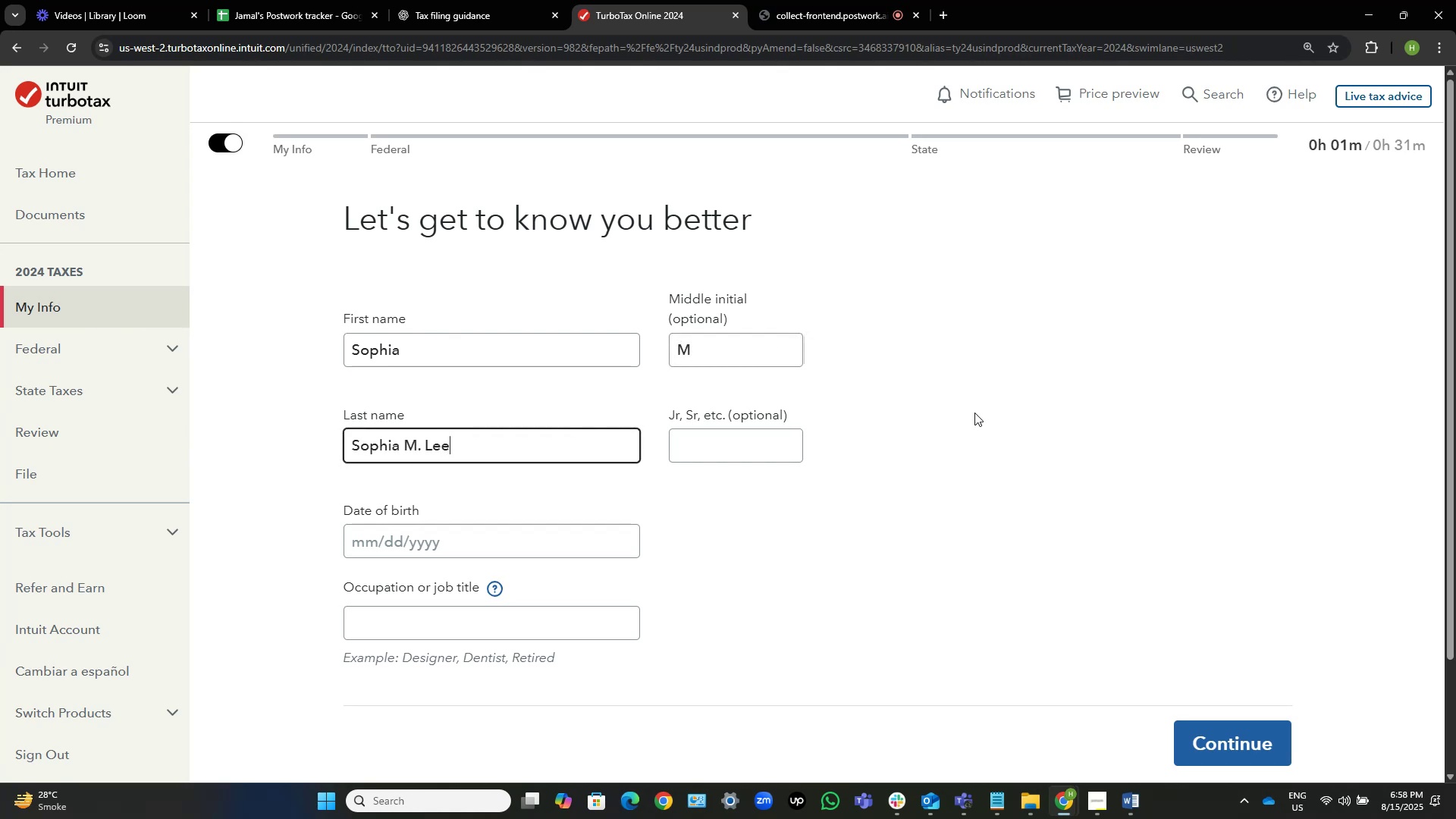 
key(Control+ArrowLeft)
 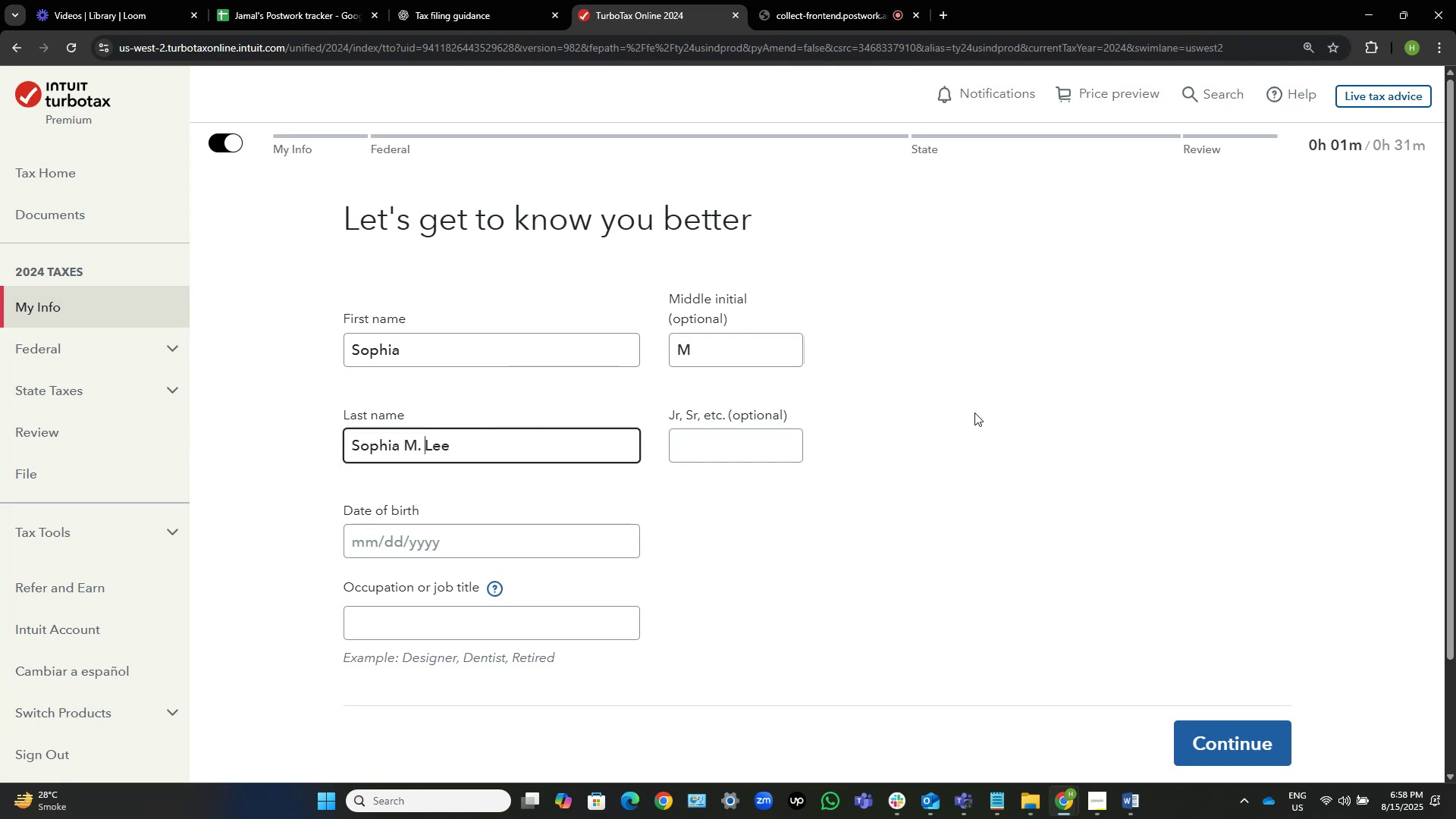 
key(Control+Shift+ArrowLeft)
 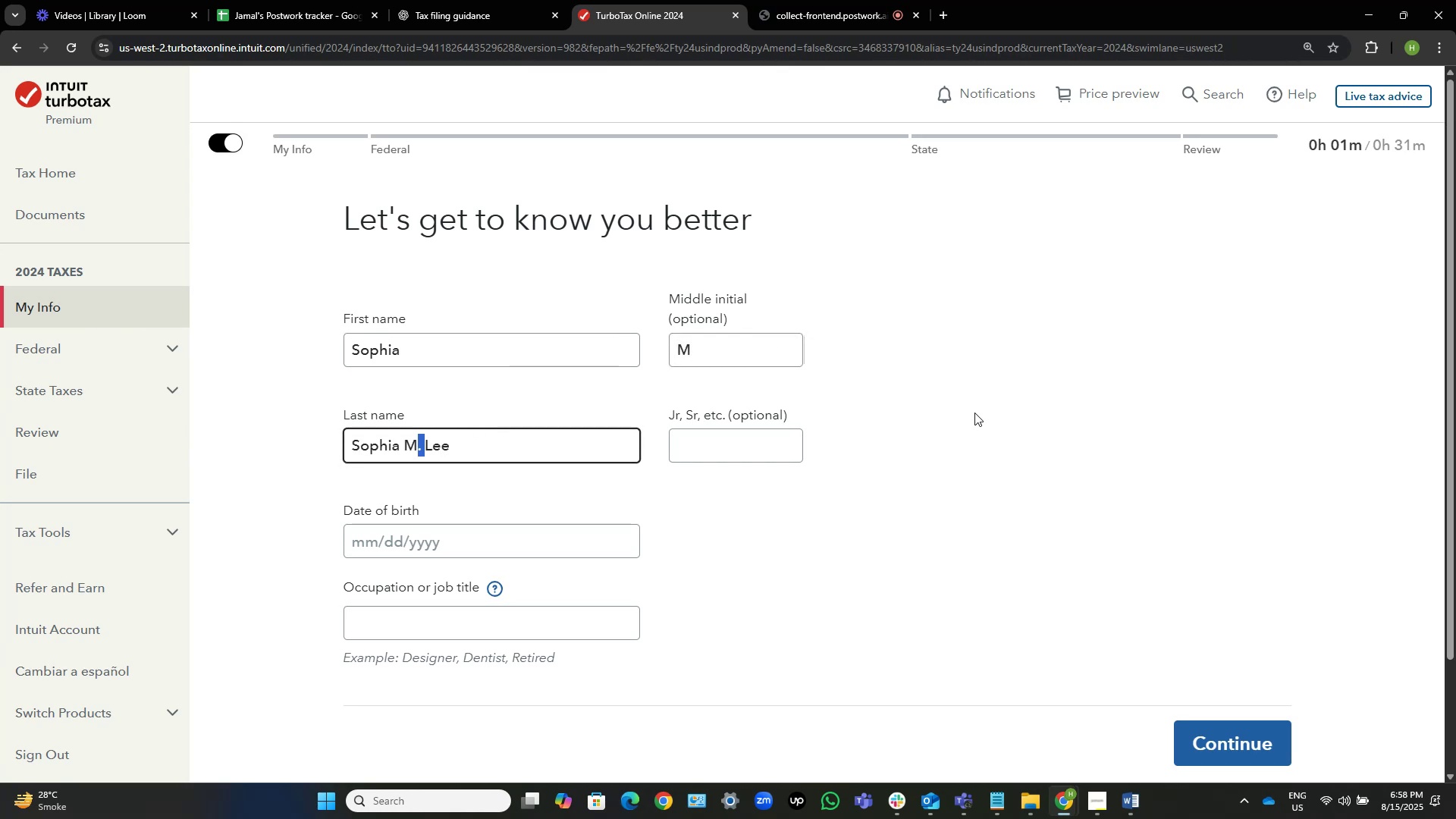 
key(Control+Shift+ArrowLeft)
 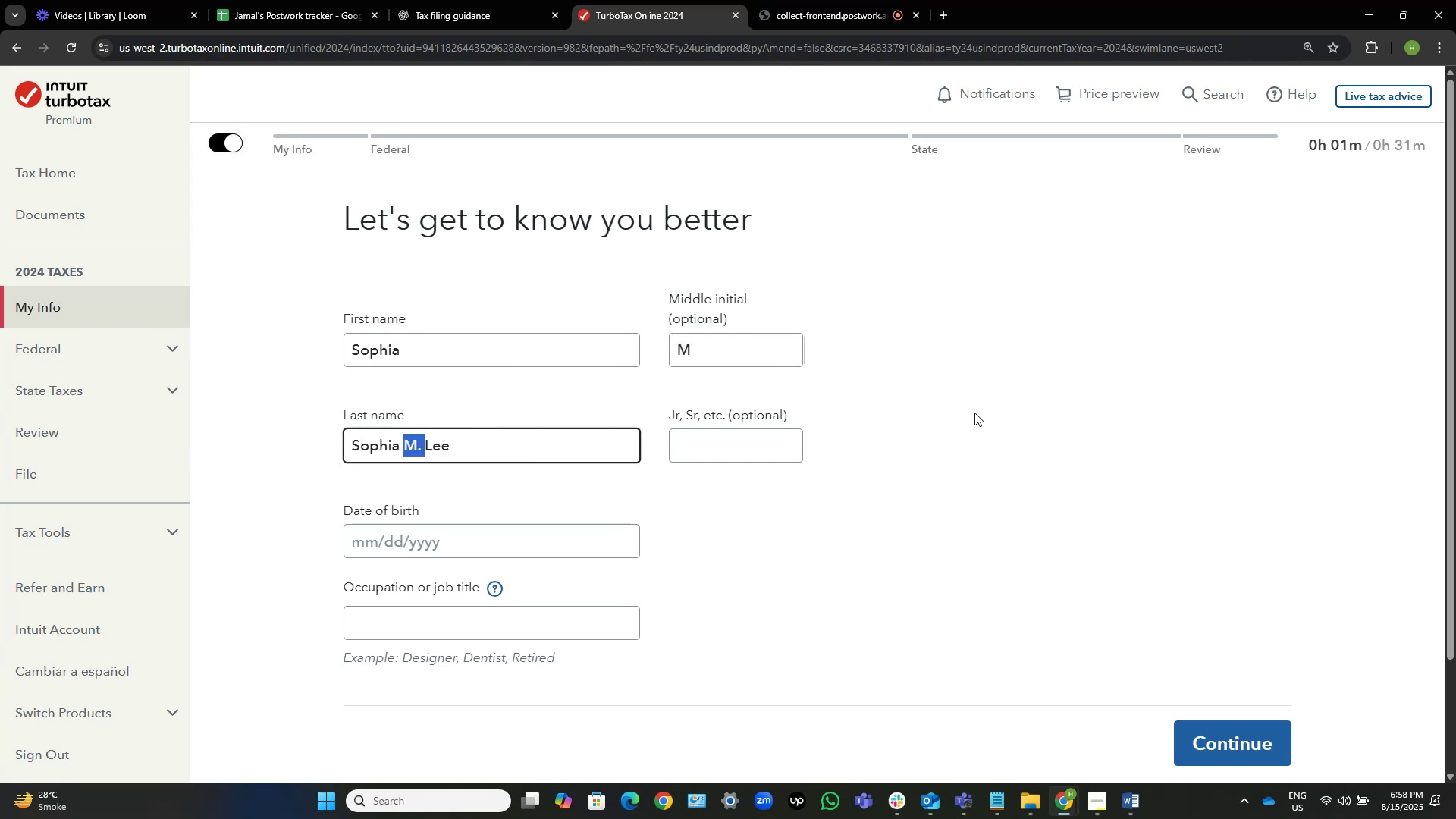 
key(Control+Shift+ArrowLeft)
 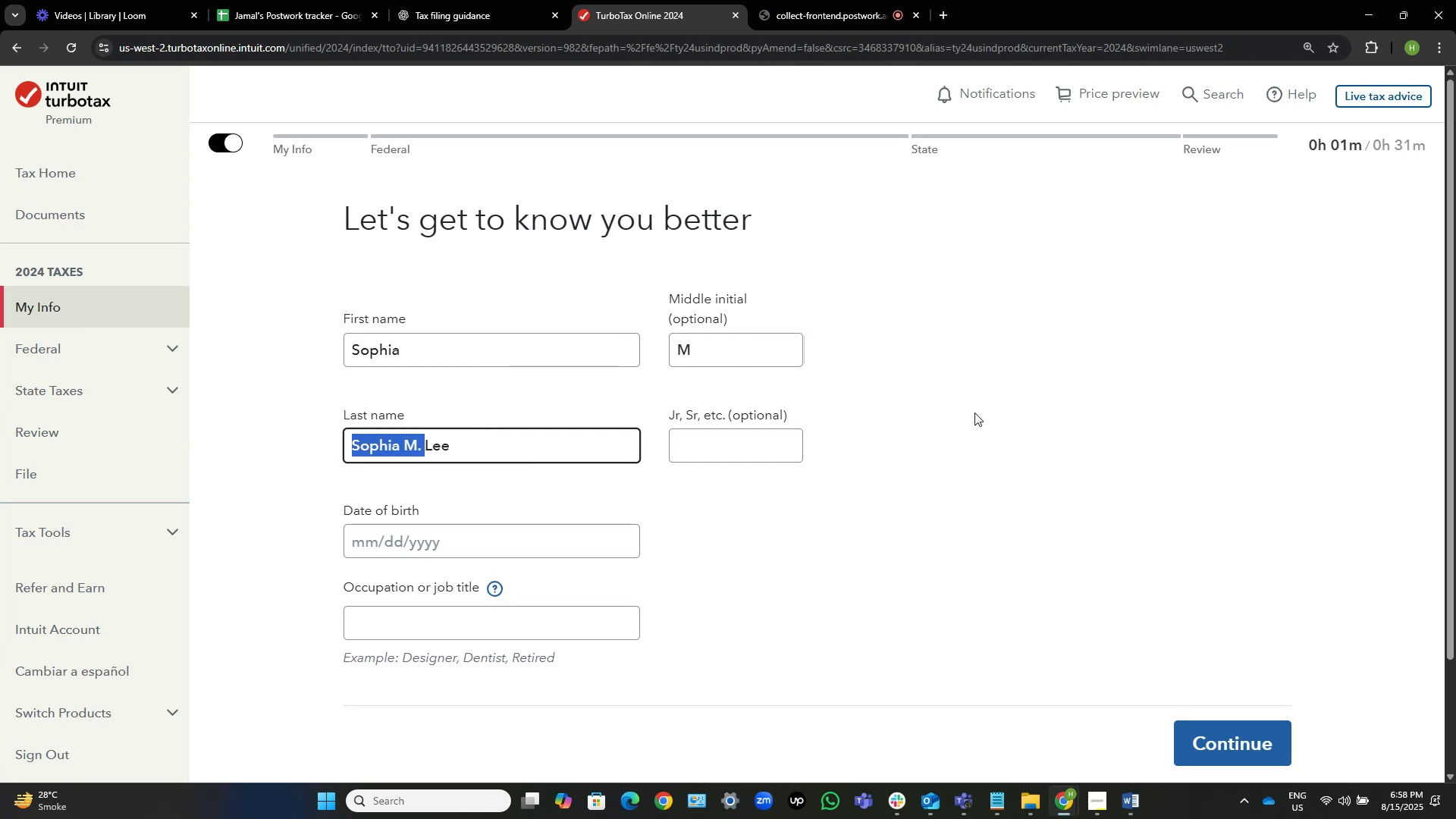 
key(Backspace)
 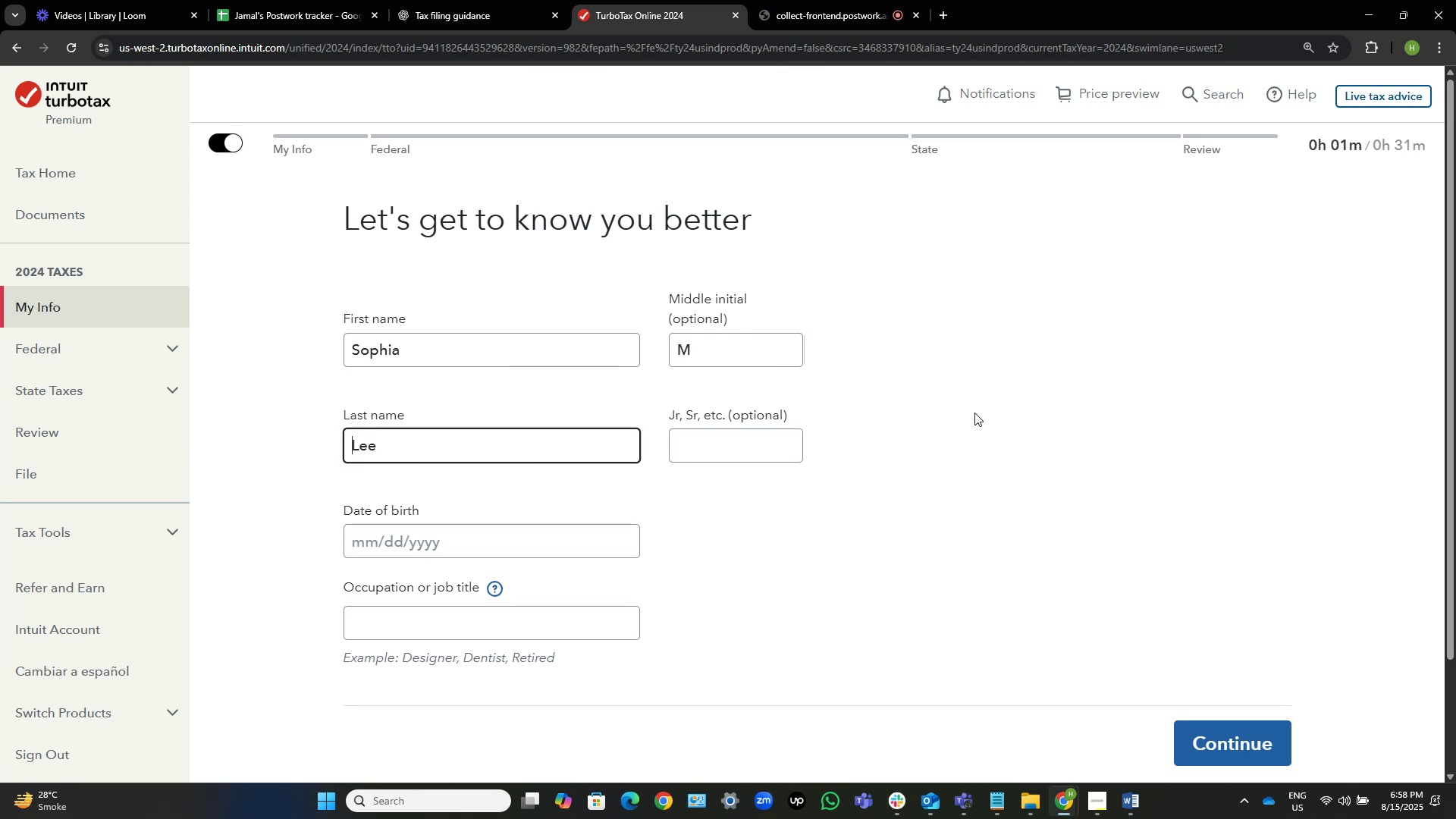 
key(Backspace)
 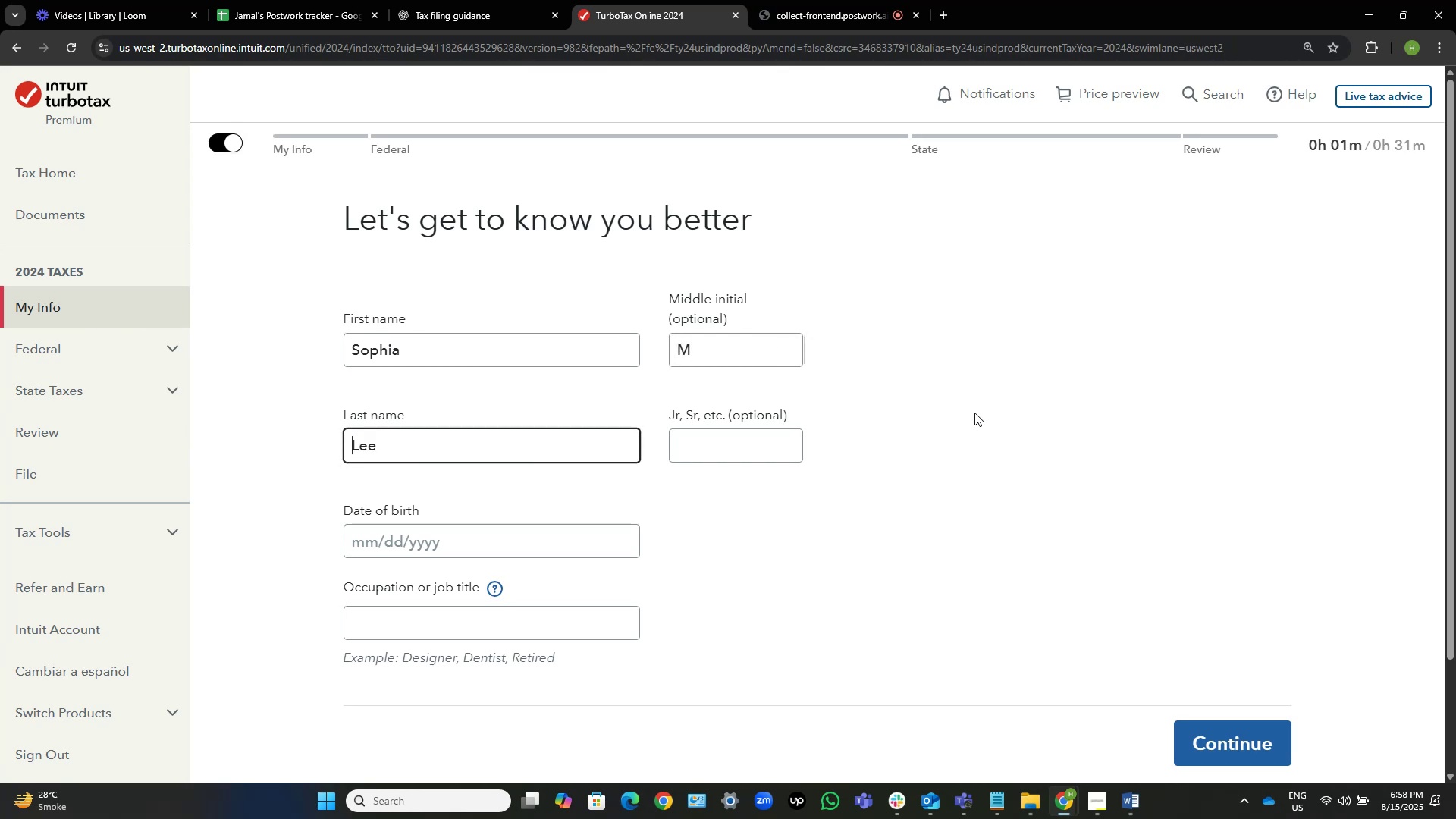 
key(Backspace)
 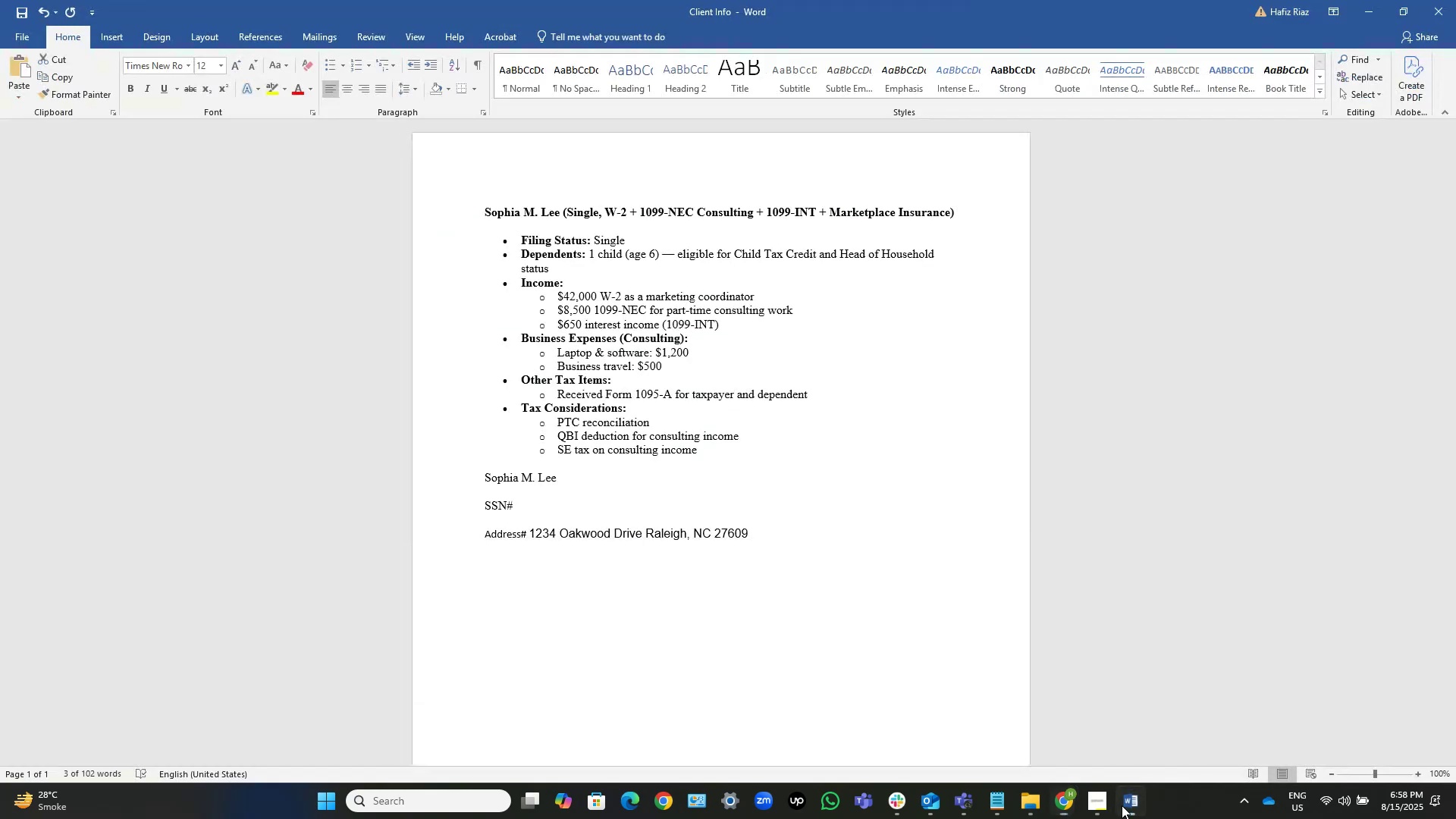 
left_click([1122, 805])
 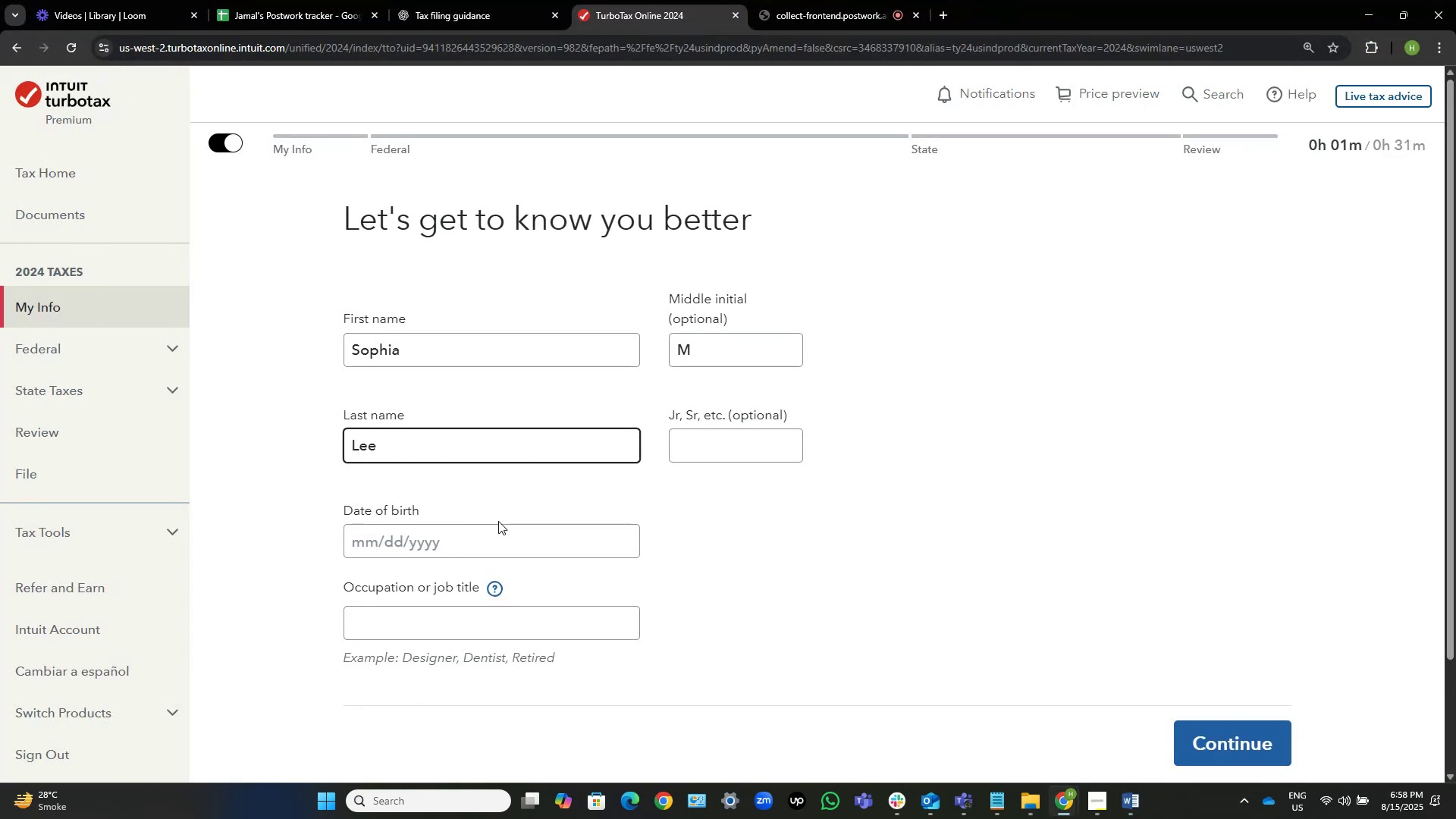 
left_click([498, 559])
 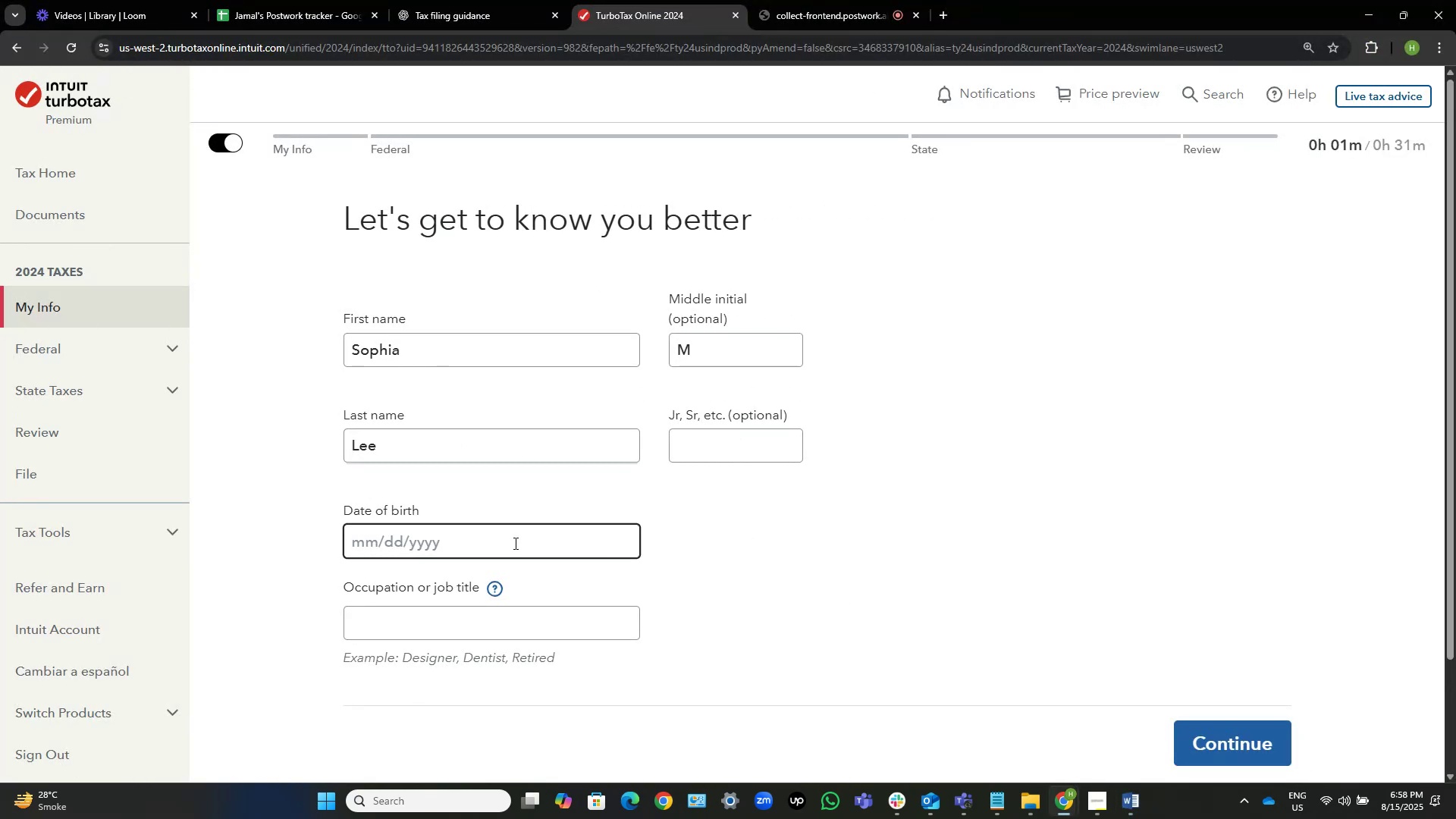 
key(Numpad1)
 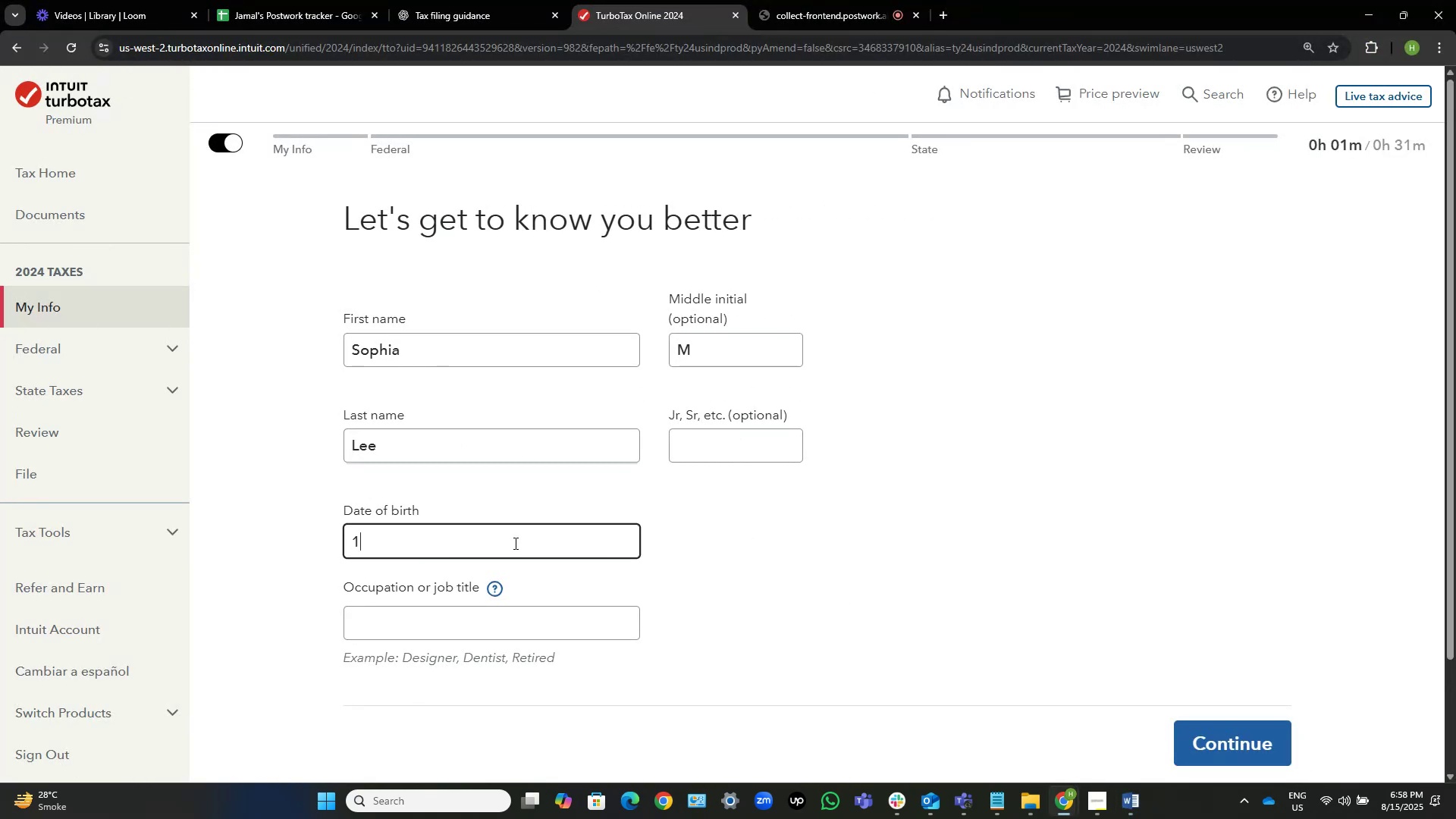 
key(Numpad2)
 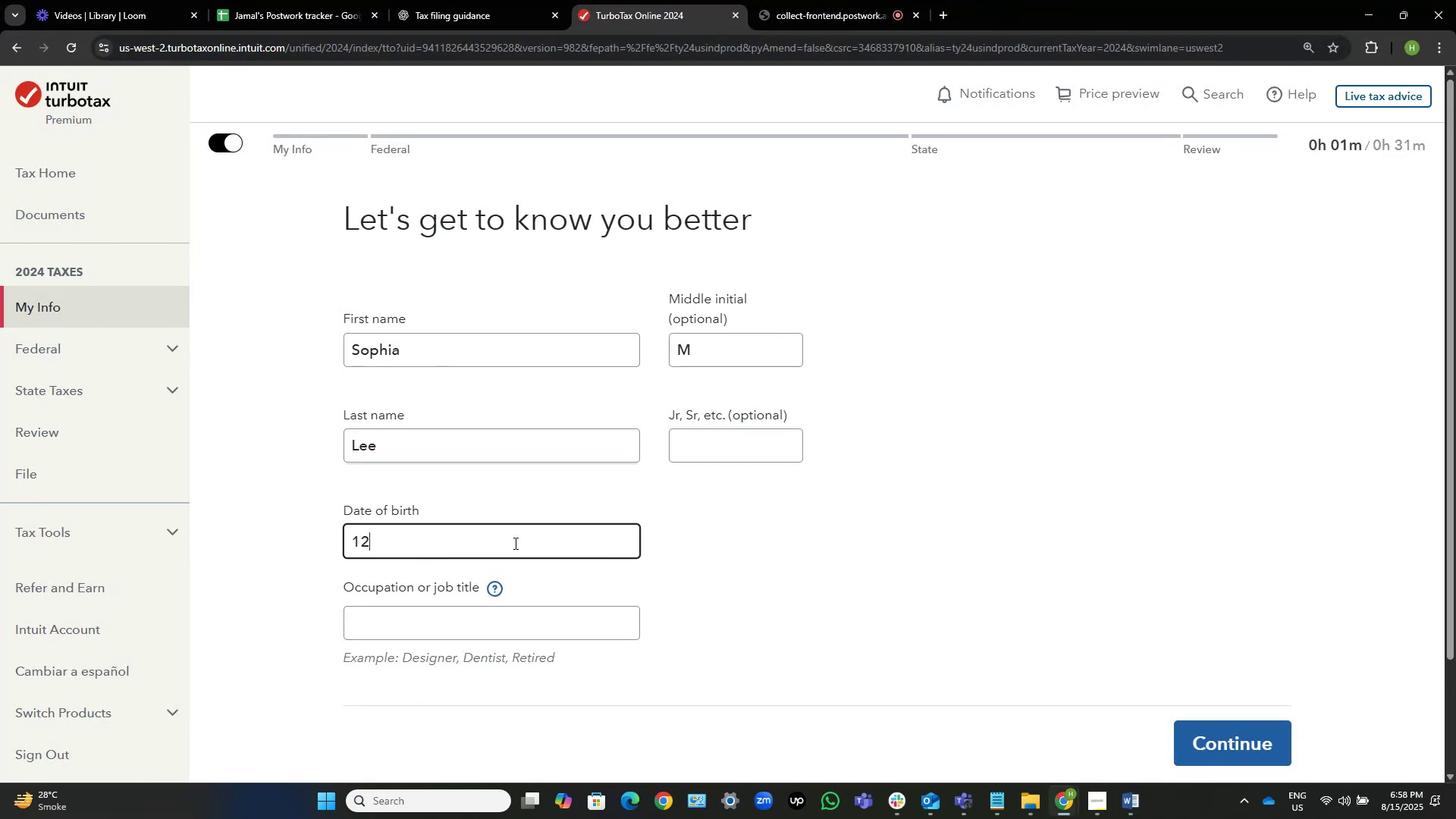 
key(NumpadDivide)
 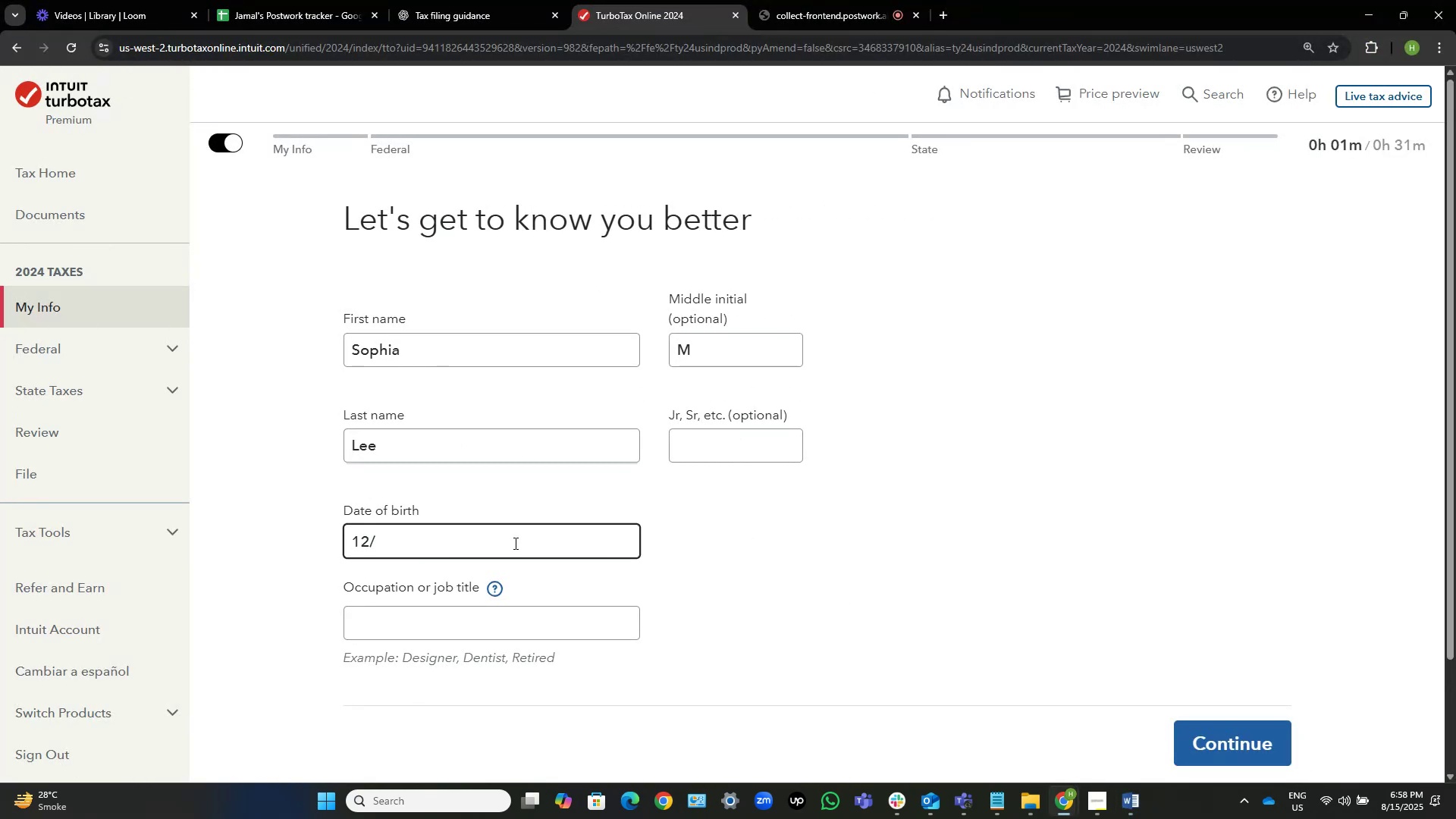 
key(Numpad0)
 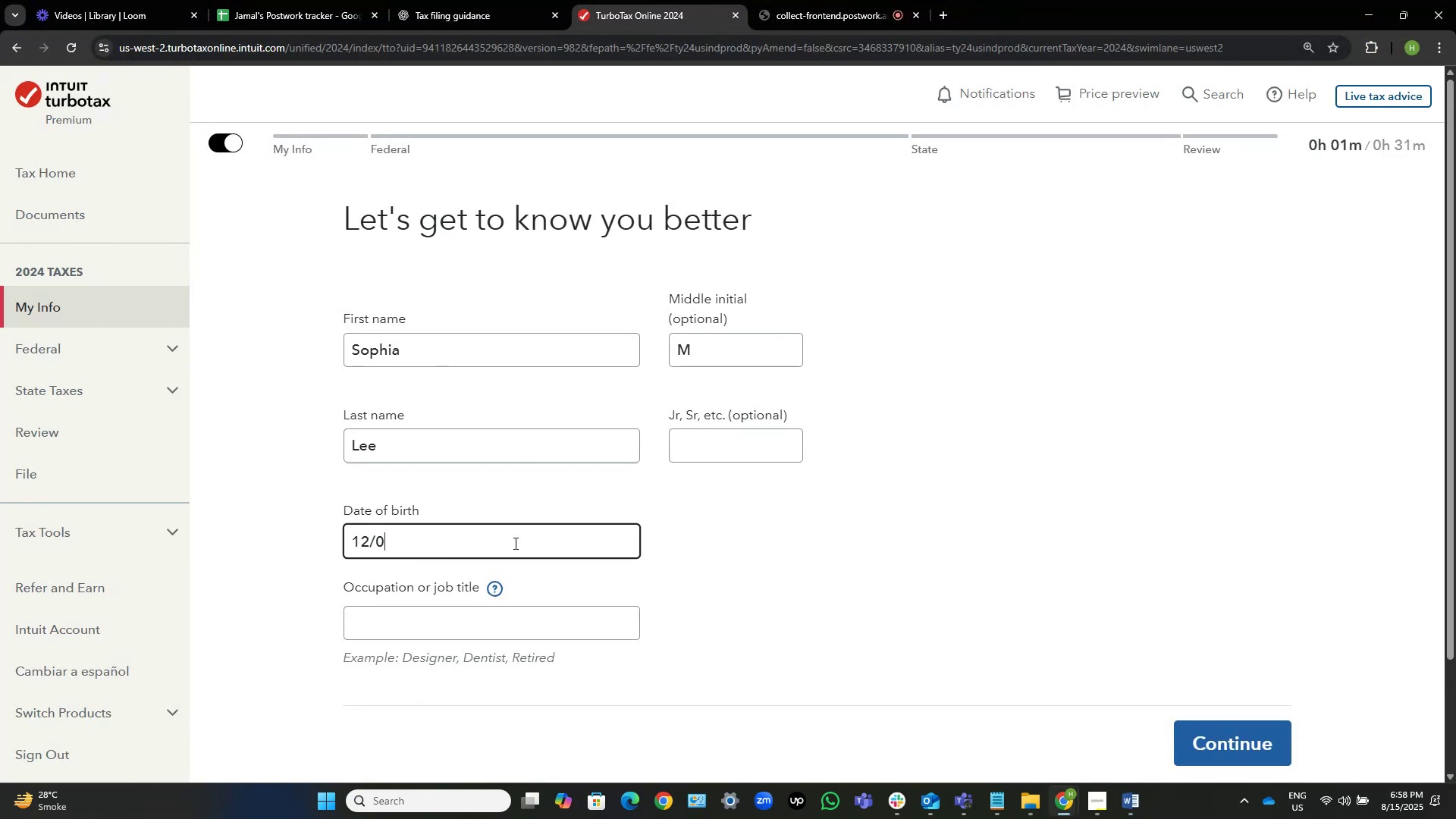 
key(Numpad9)
 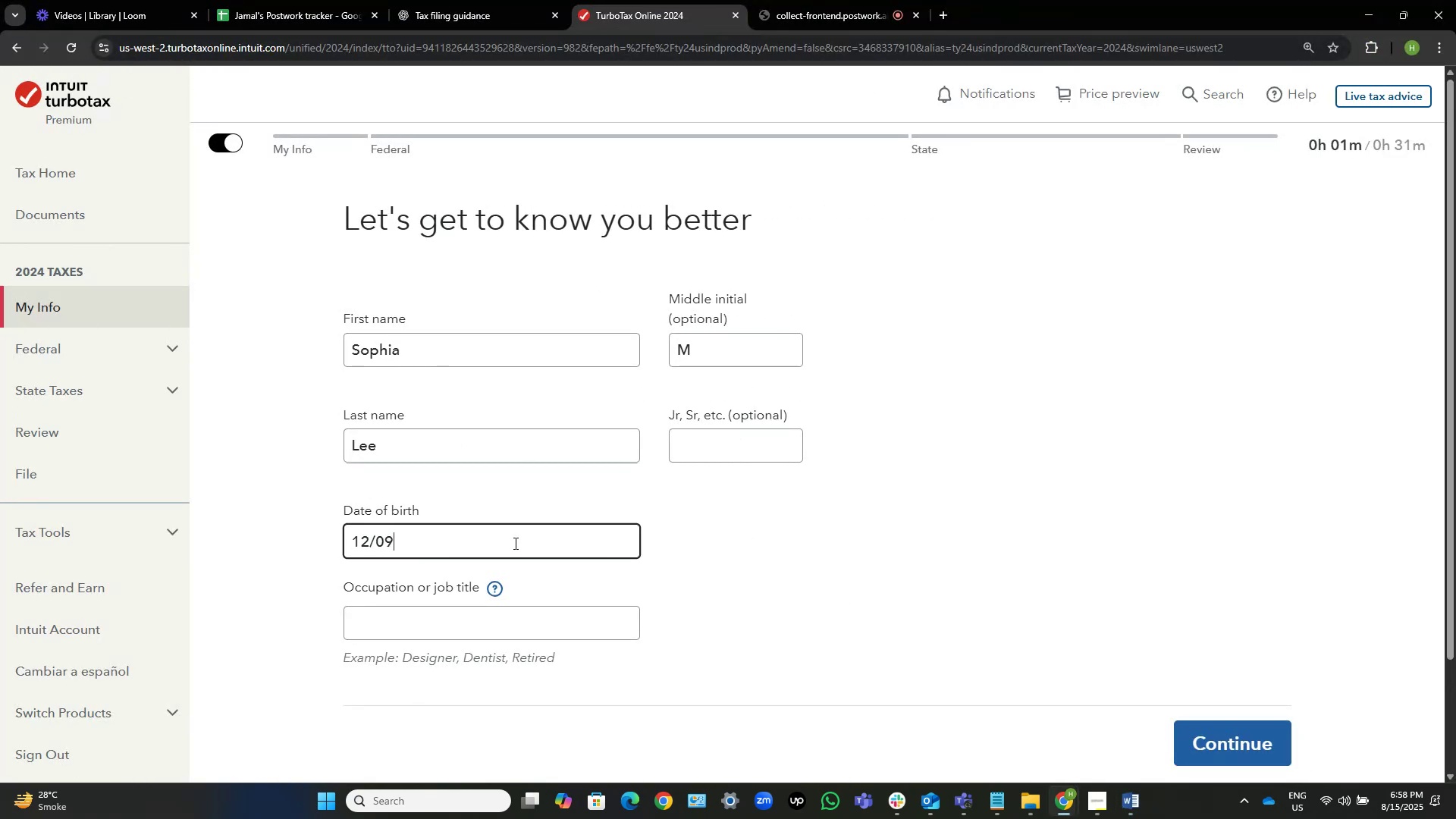 
key(NumpadDivide)
 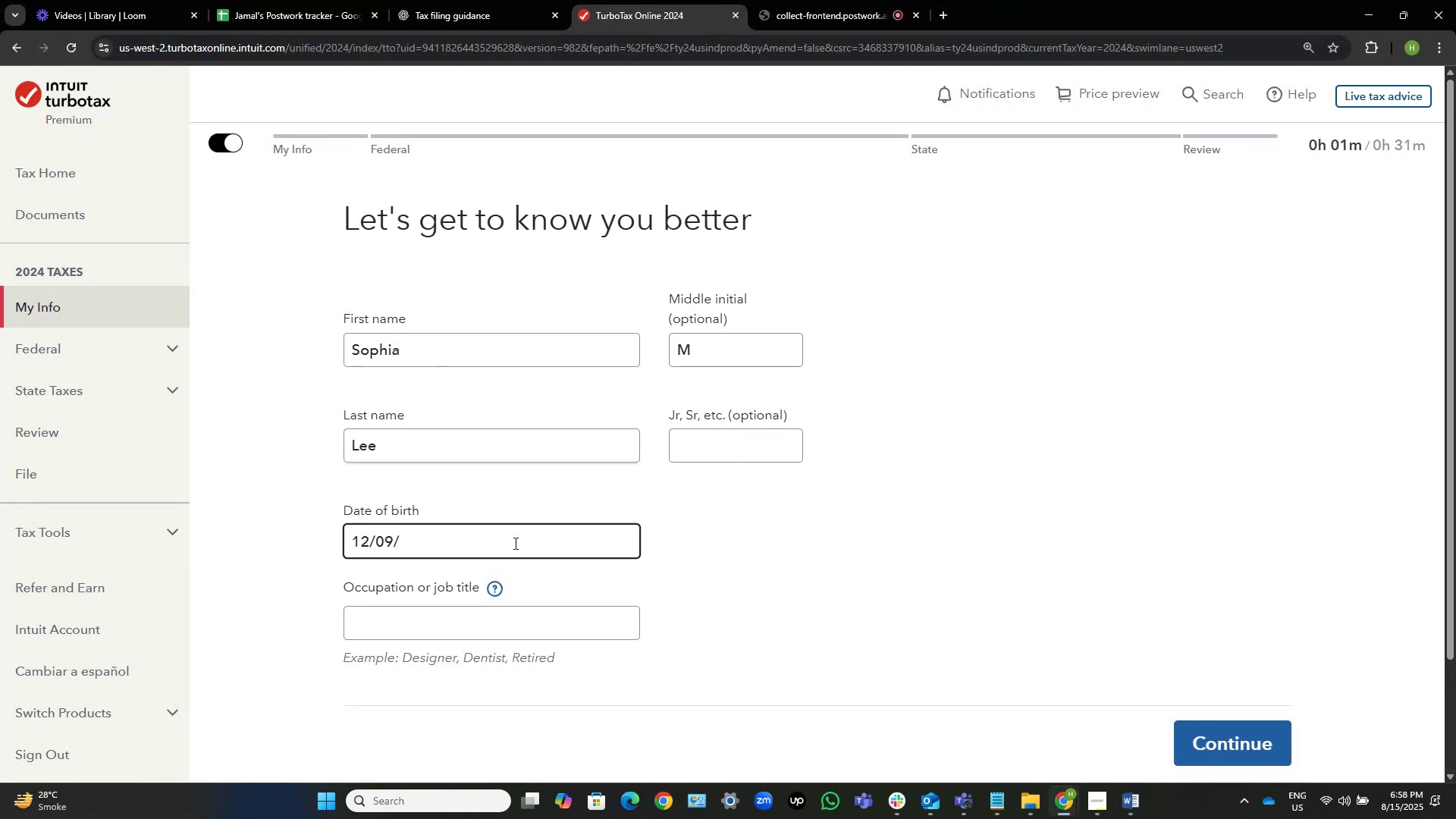 
key(Numpad1)
 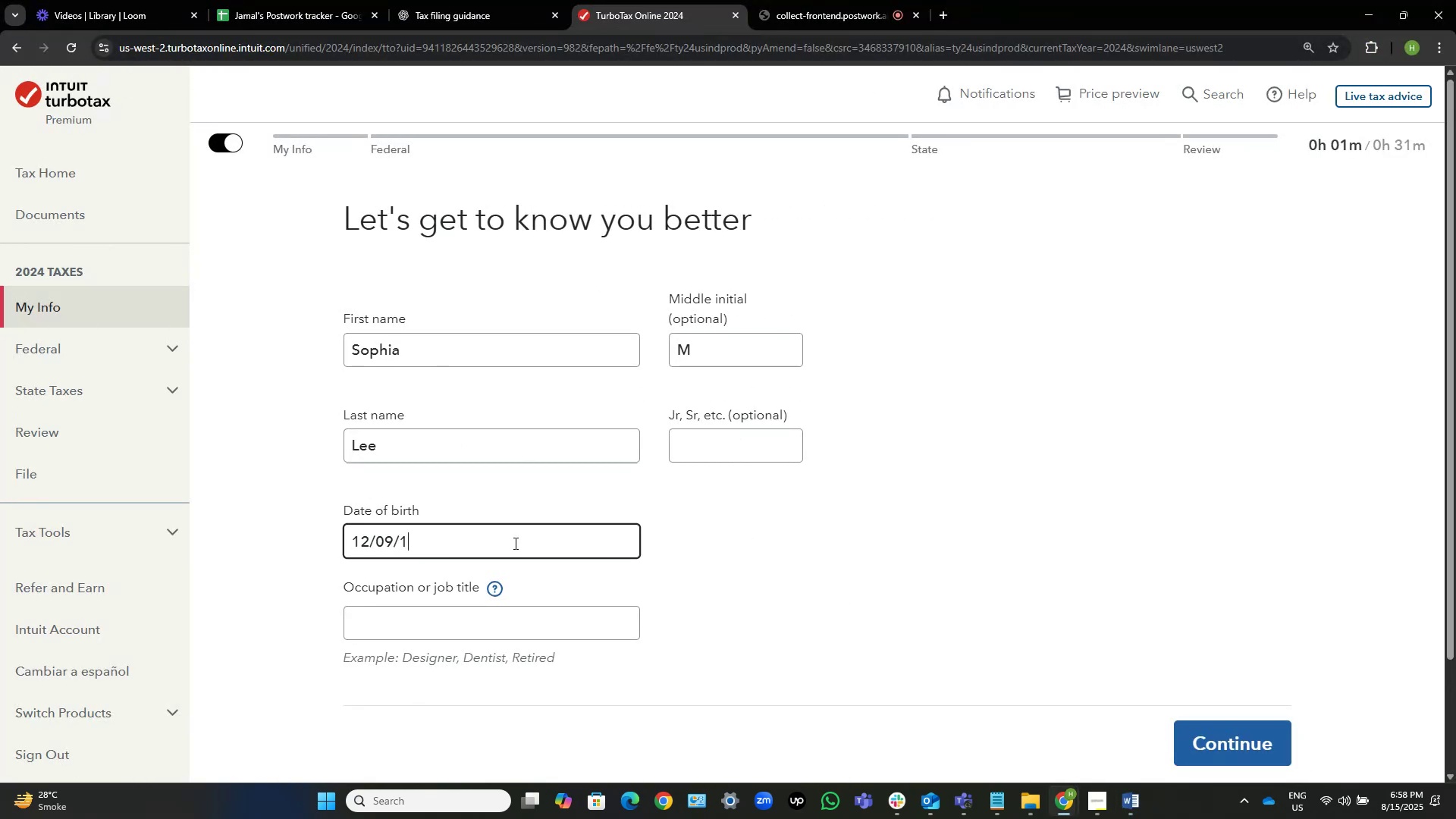 
key(Numpad9)
 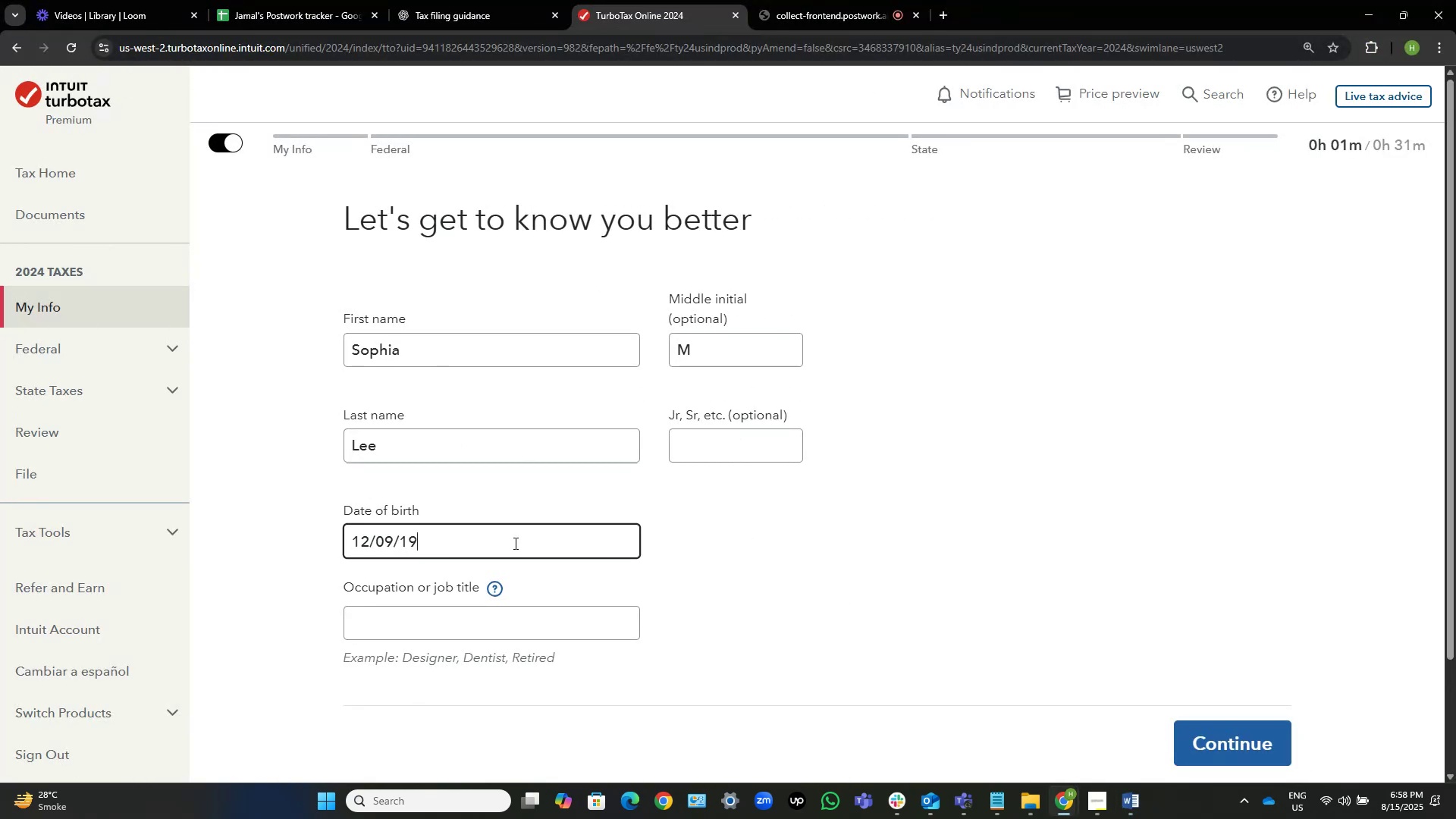 
key(Numpad8)
 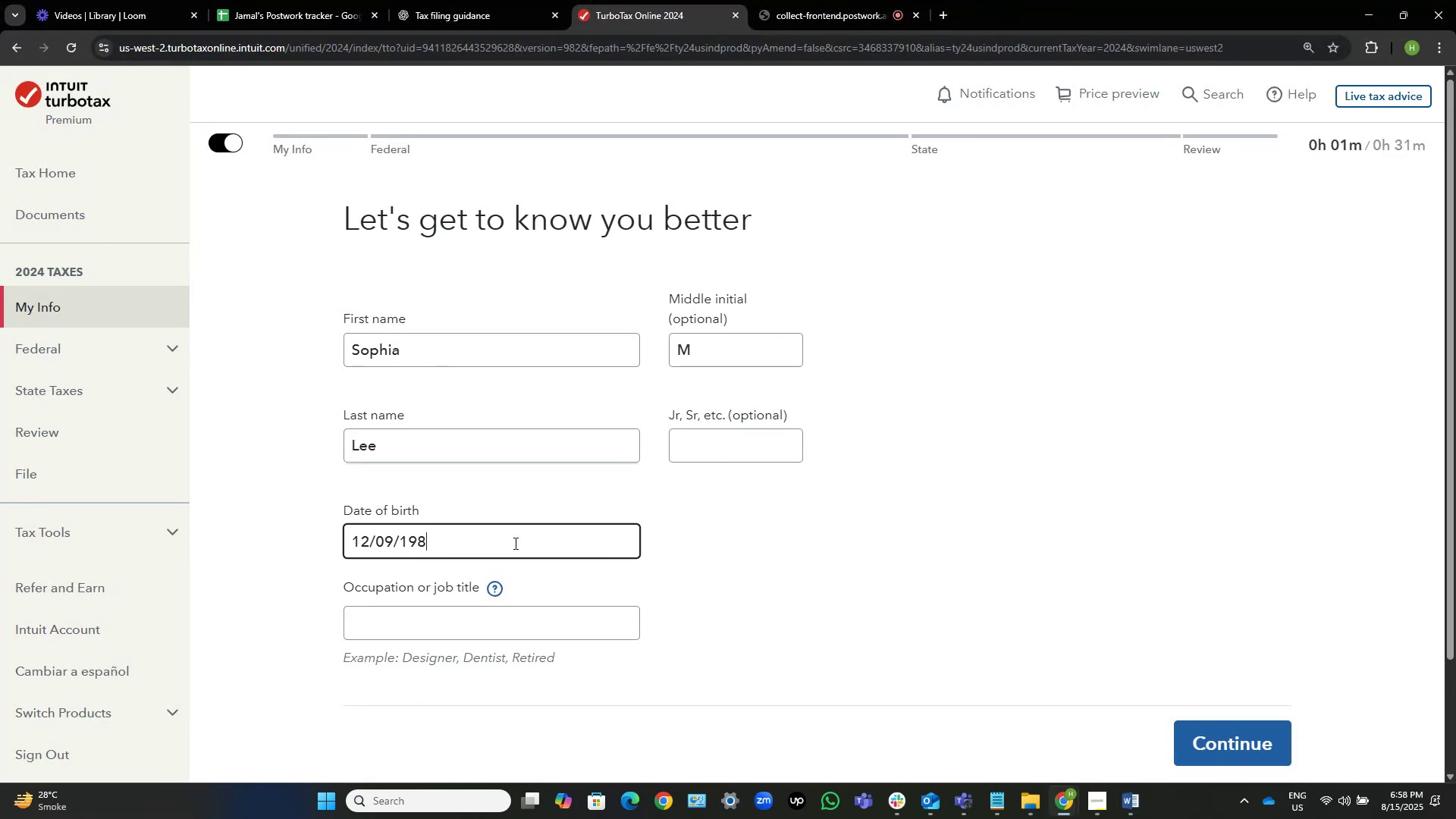 
key(Numpad5)
 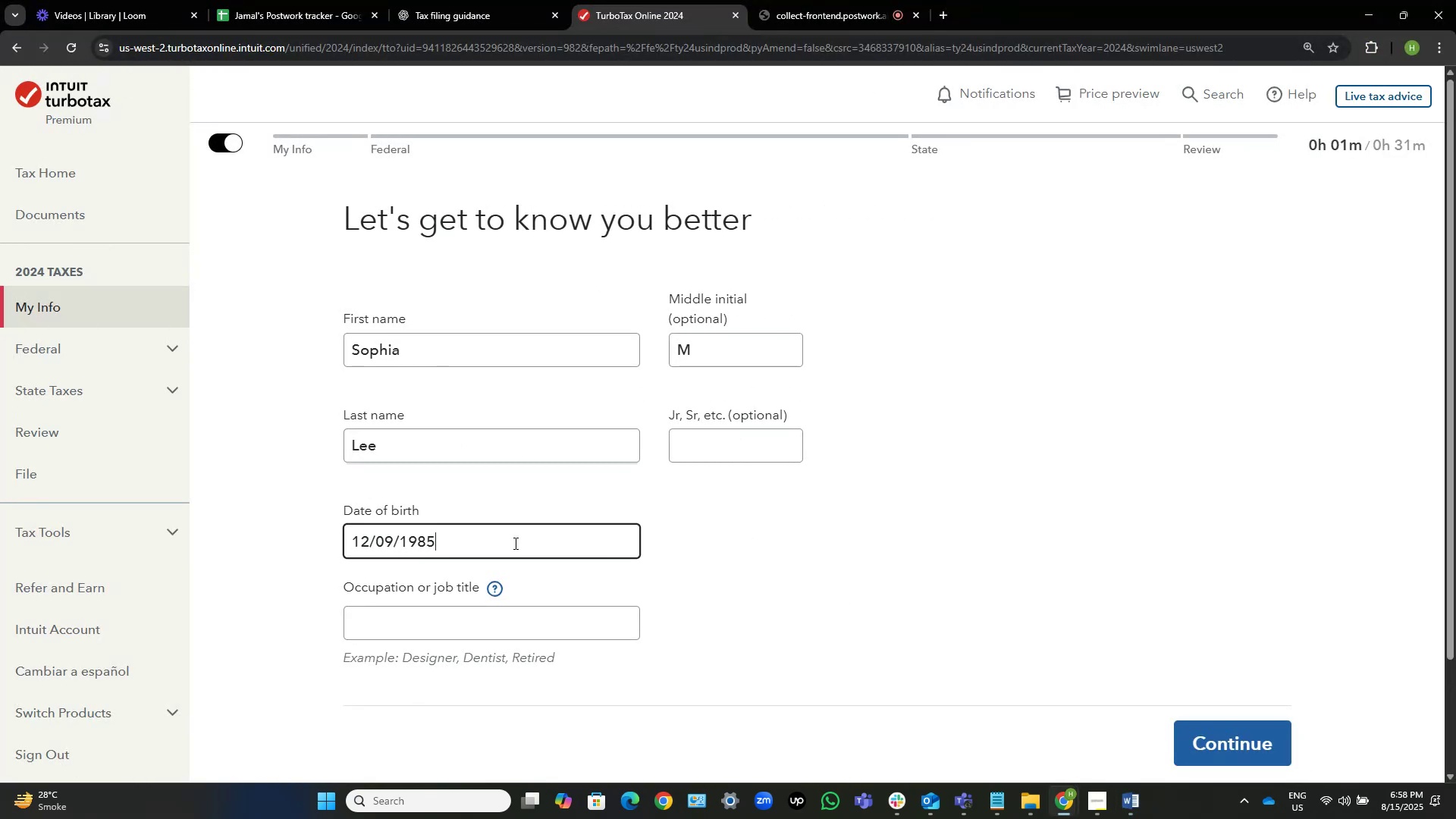 
key(Control+Shift+ArrowUp)
 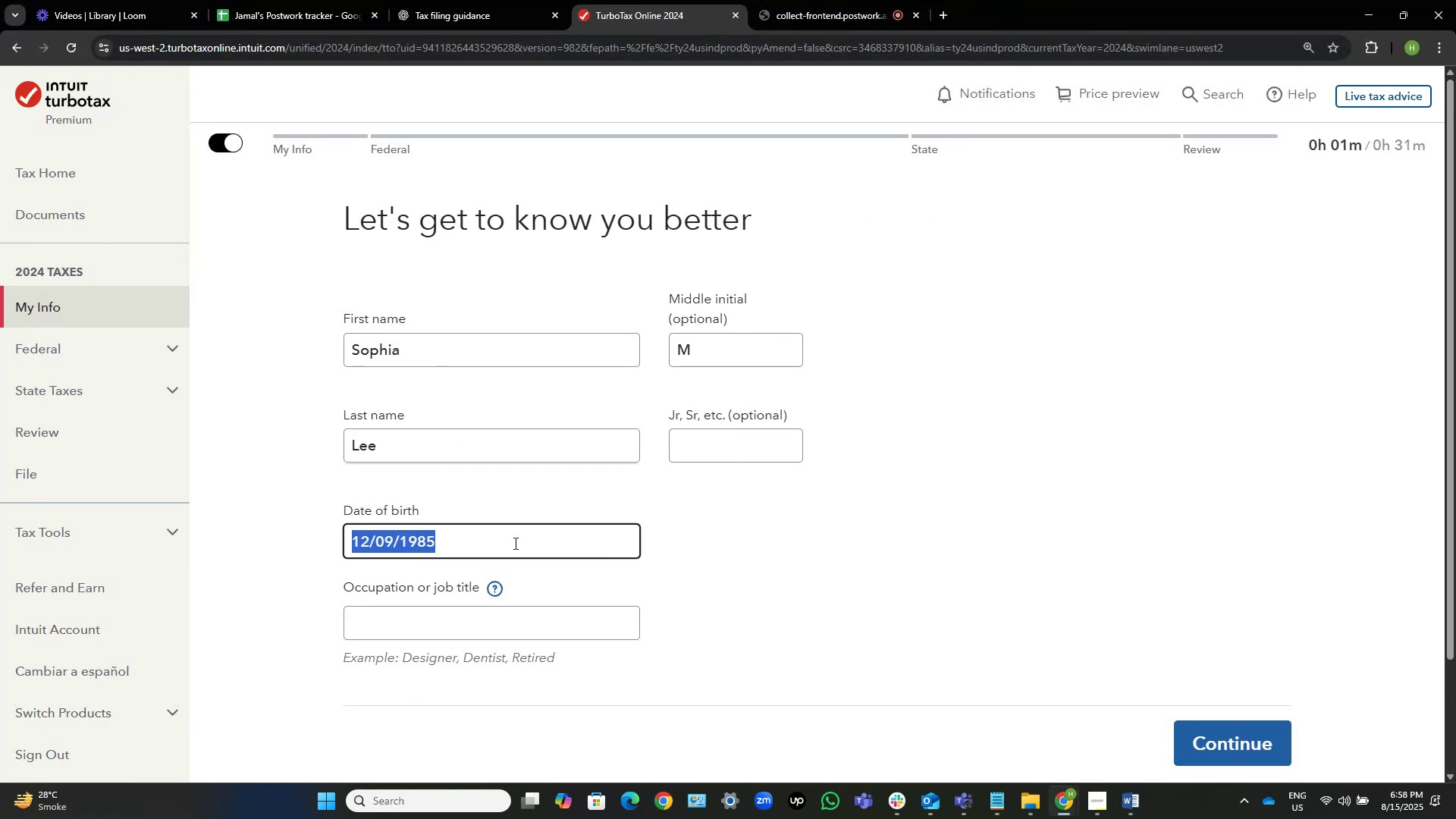 
key(Control+C)
 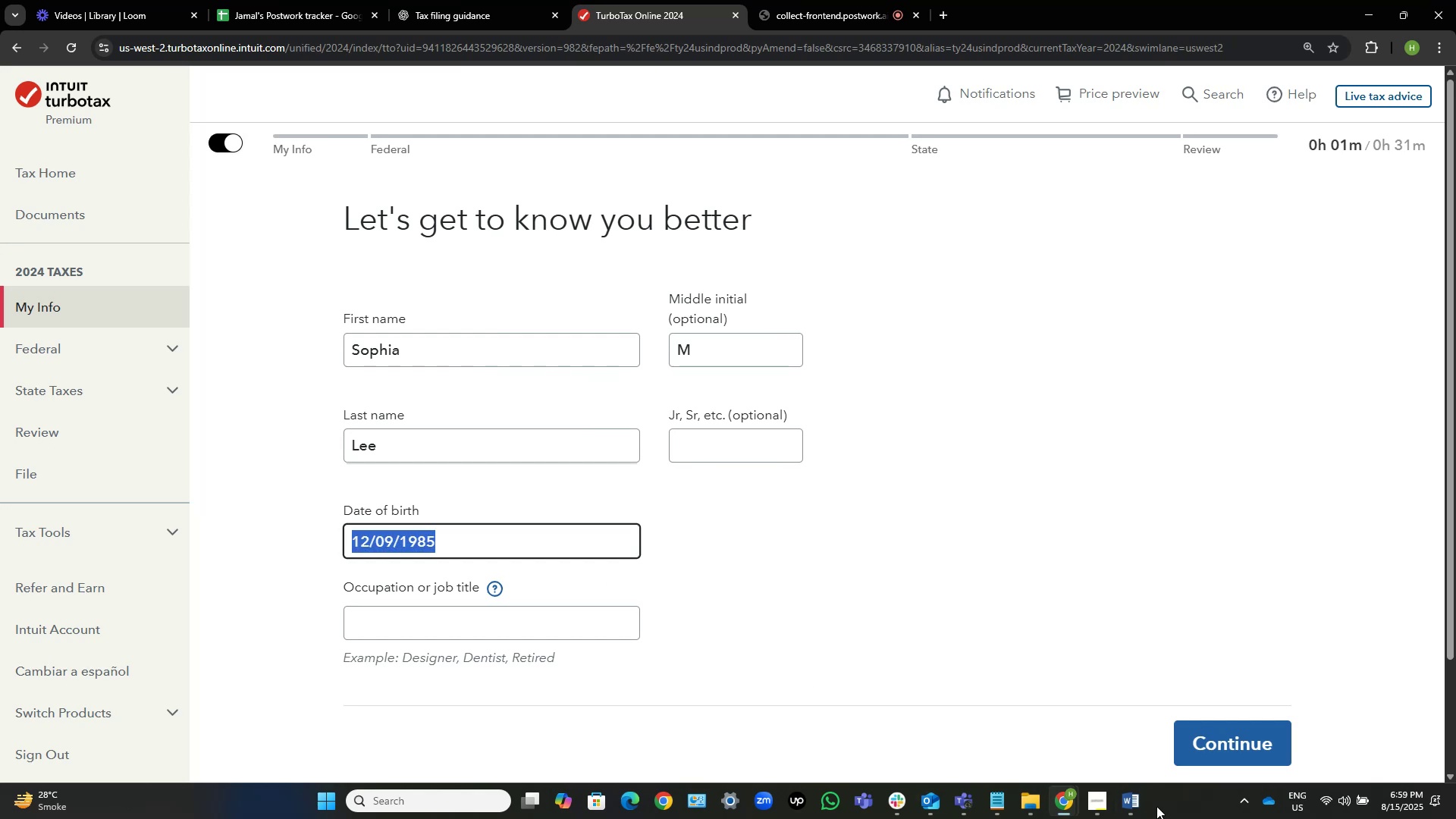 
left_click([1138, 810])
 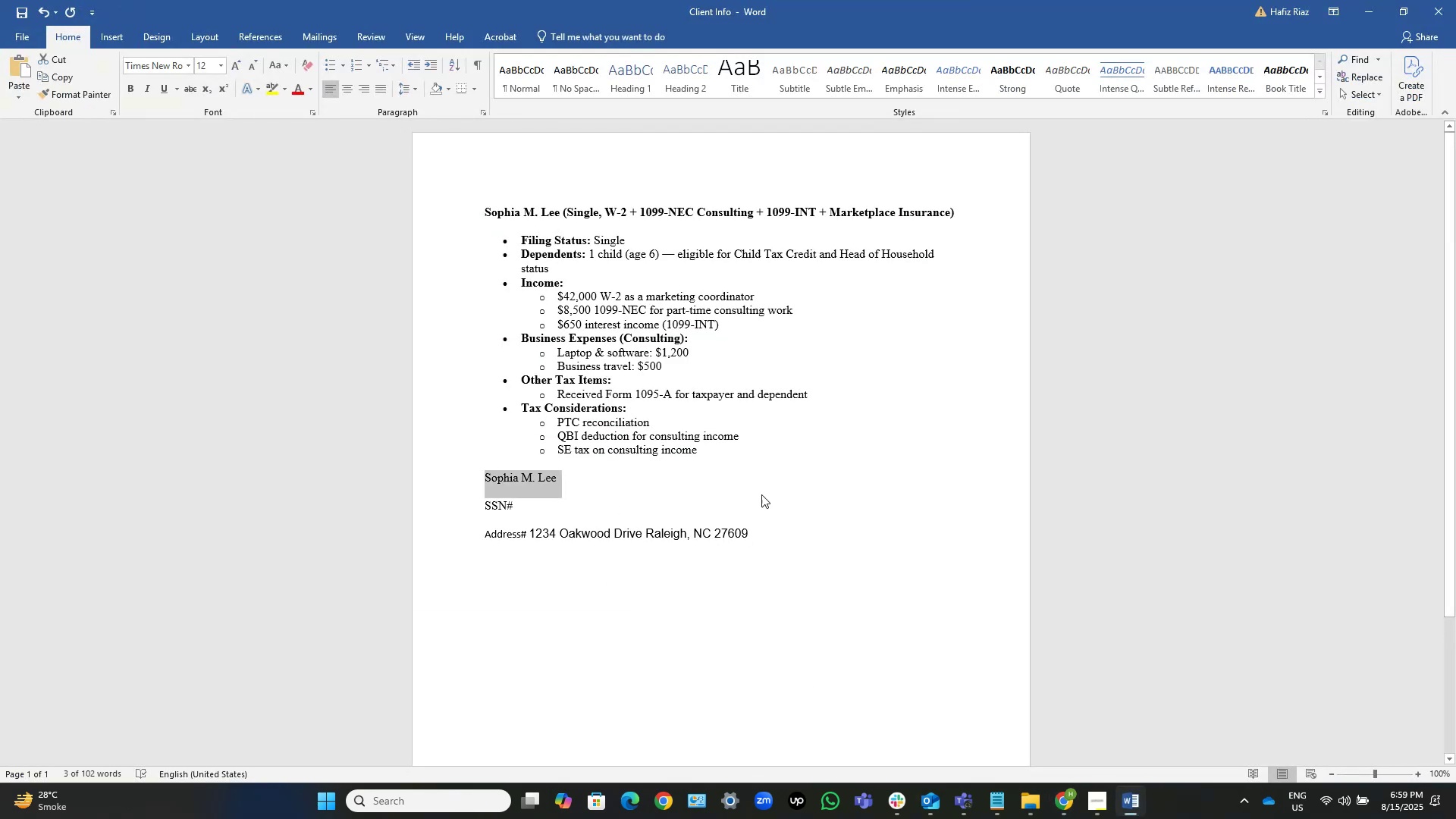 
left_click([799, 534])
 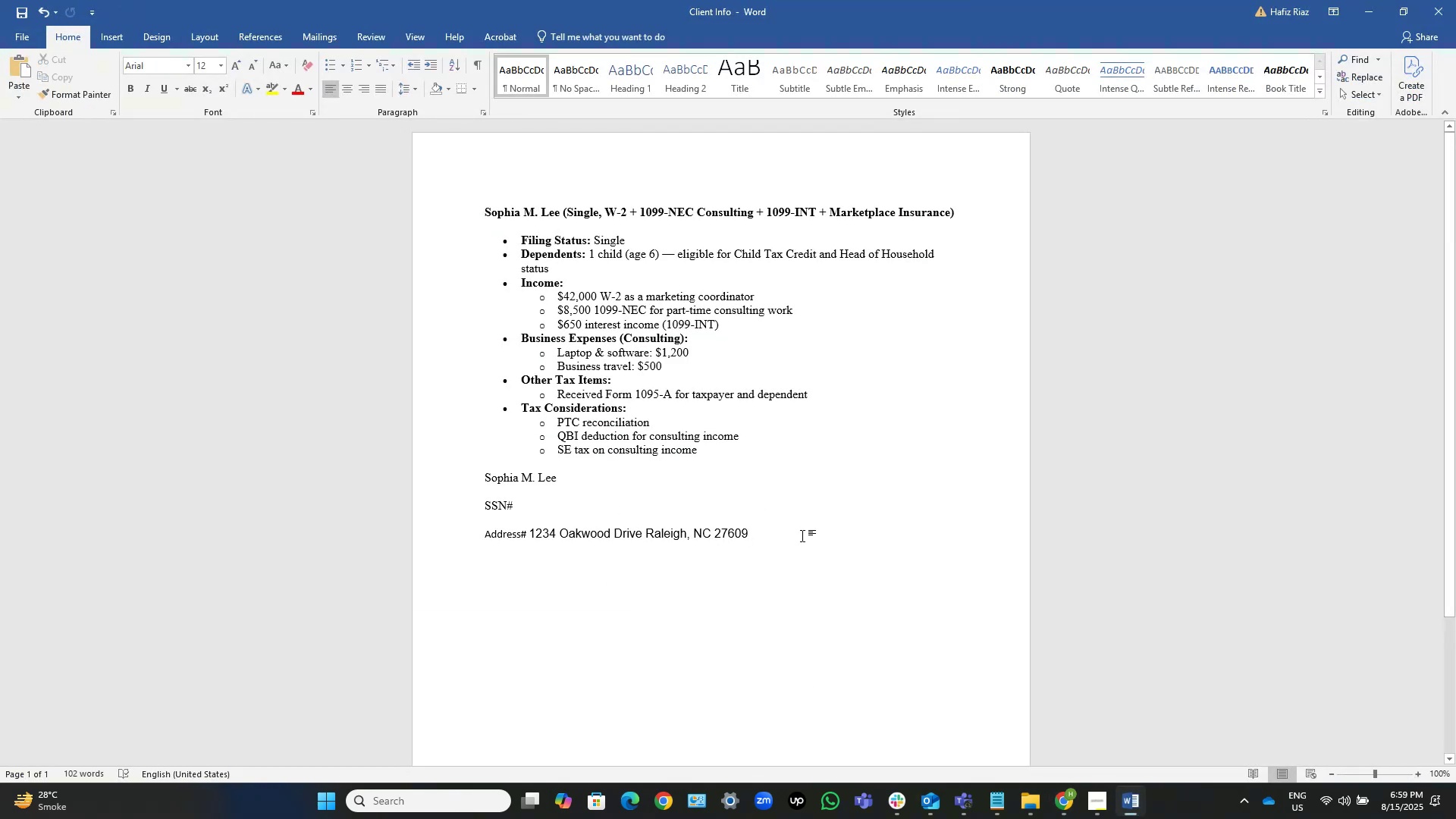 
key(ArrowUp)
 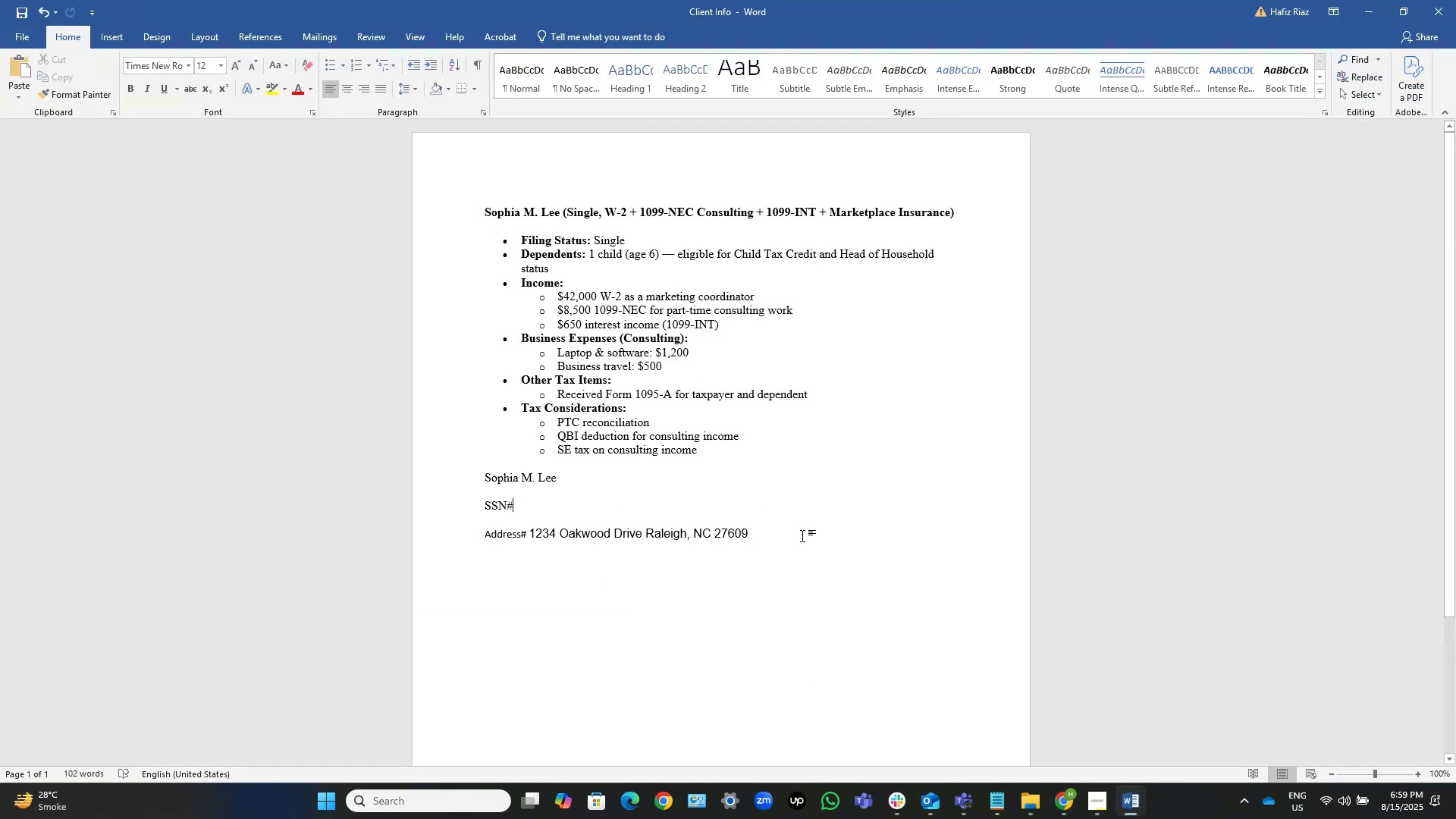 
key(Home)
 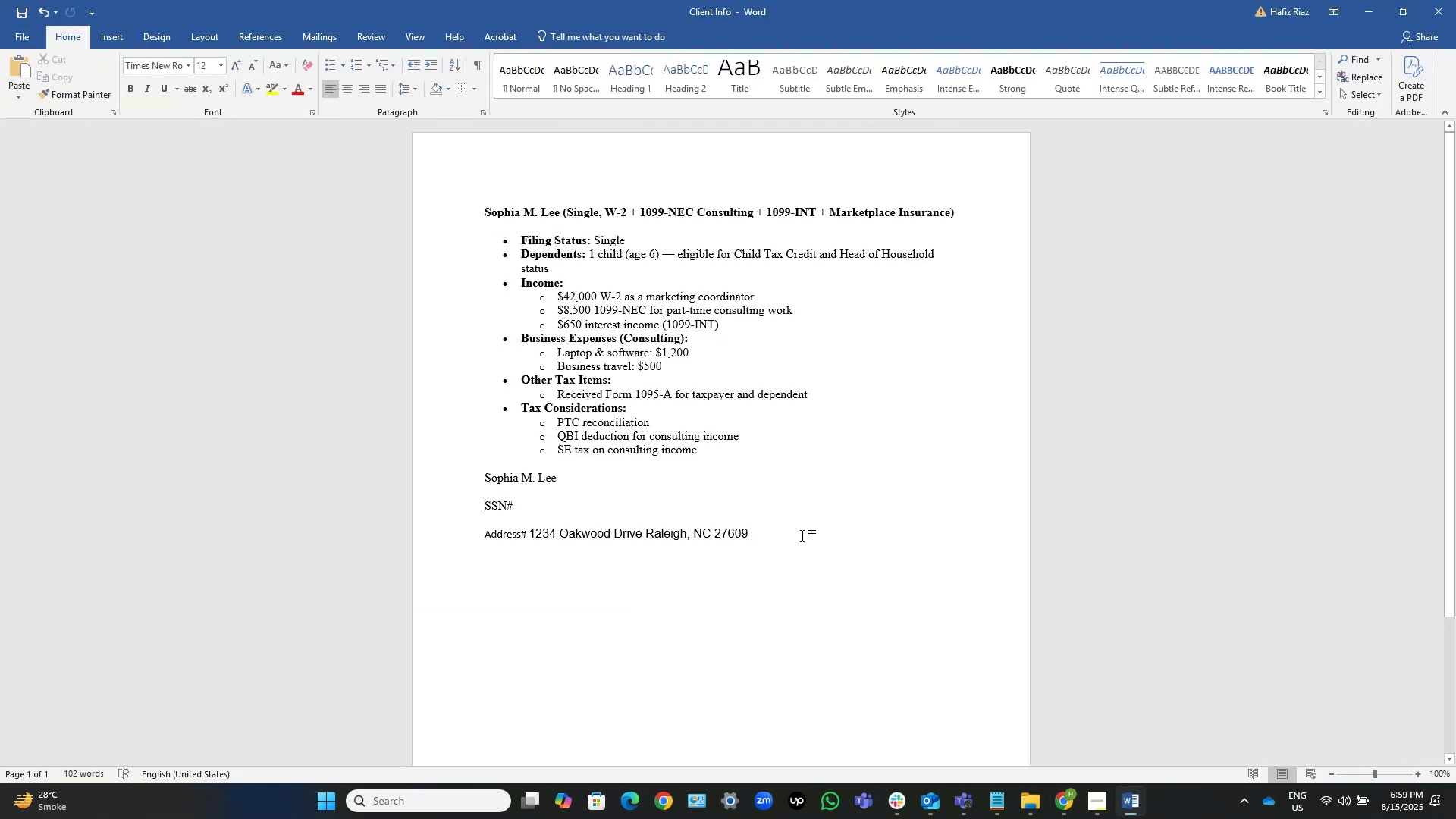 
key(NumpadEnter)
 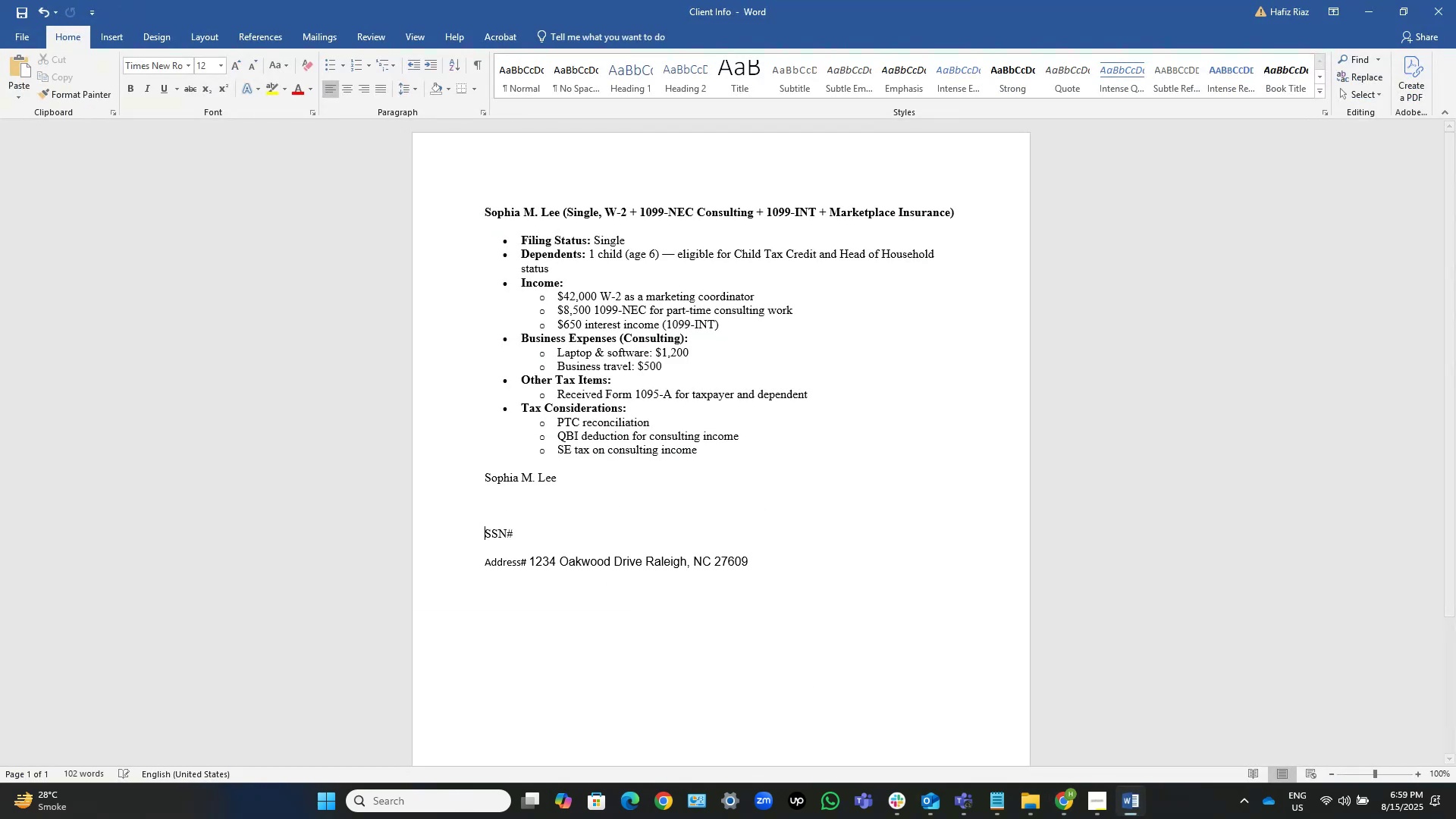 
key(ArrowUp)
 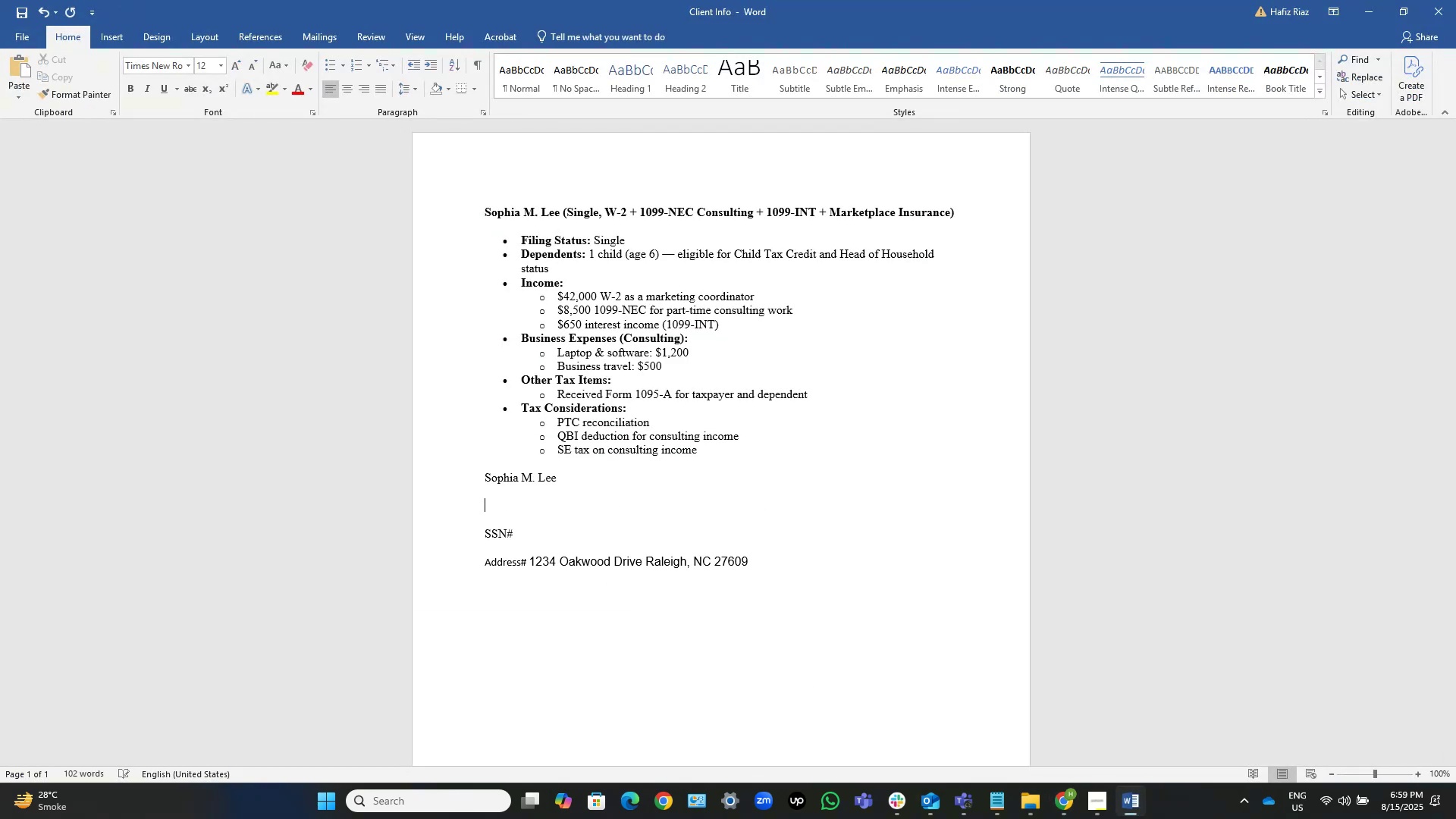 
key(Control+V)
 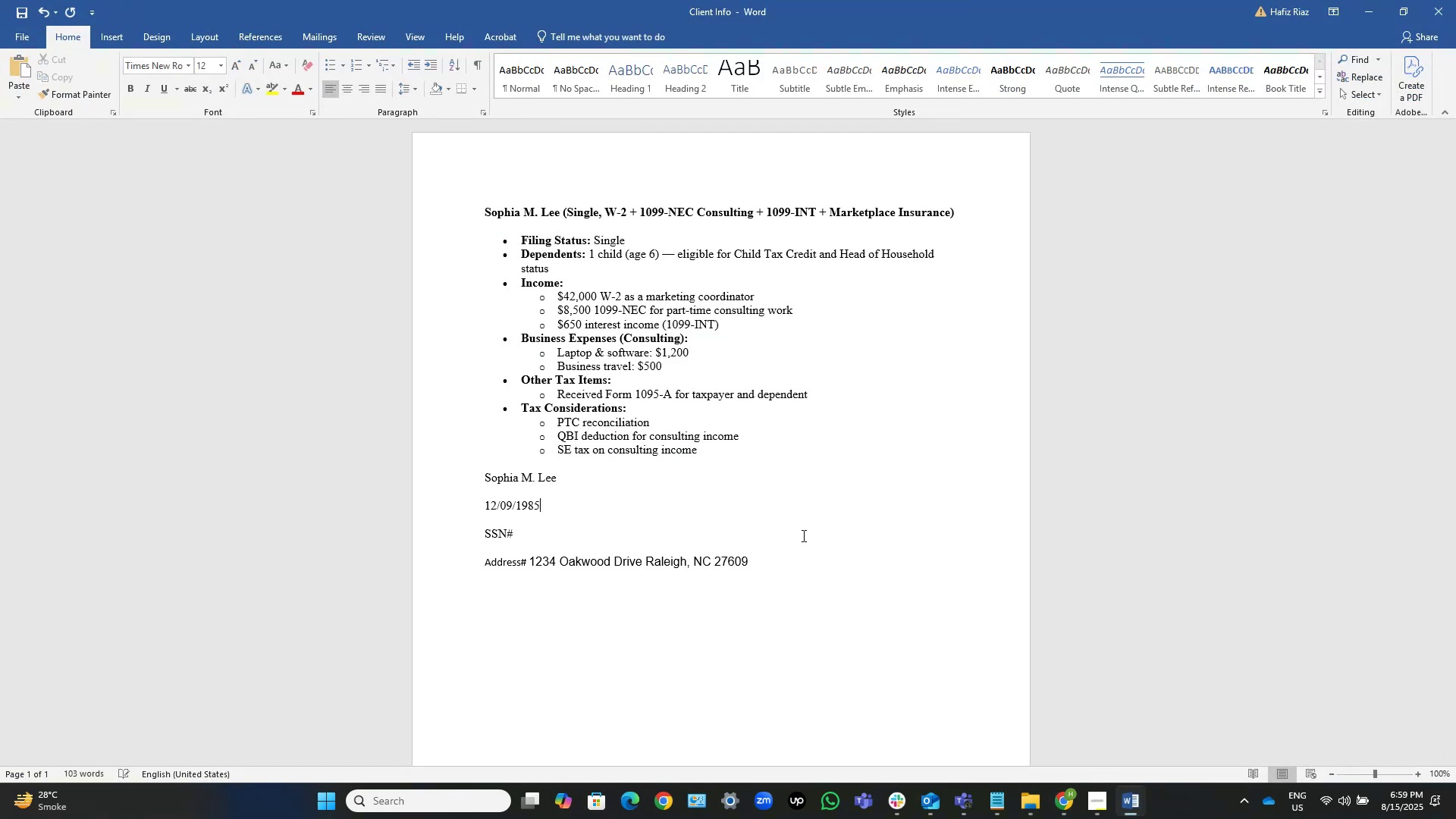 
type([Home]Date of birth: )
 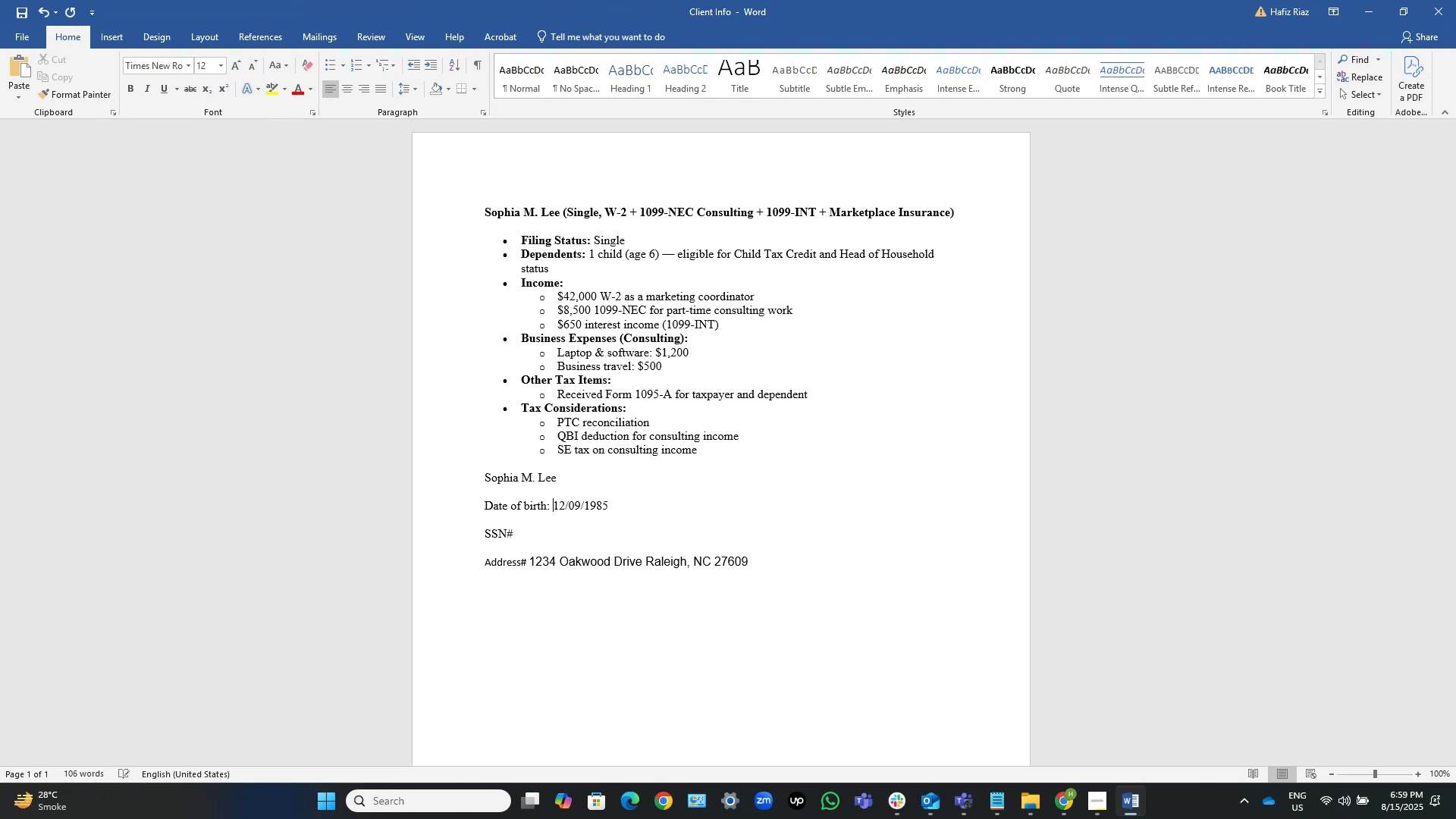 
key(Control+S)
 